 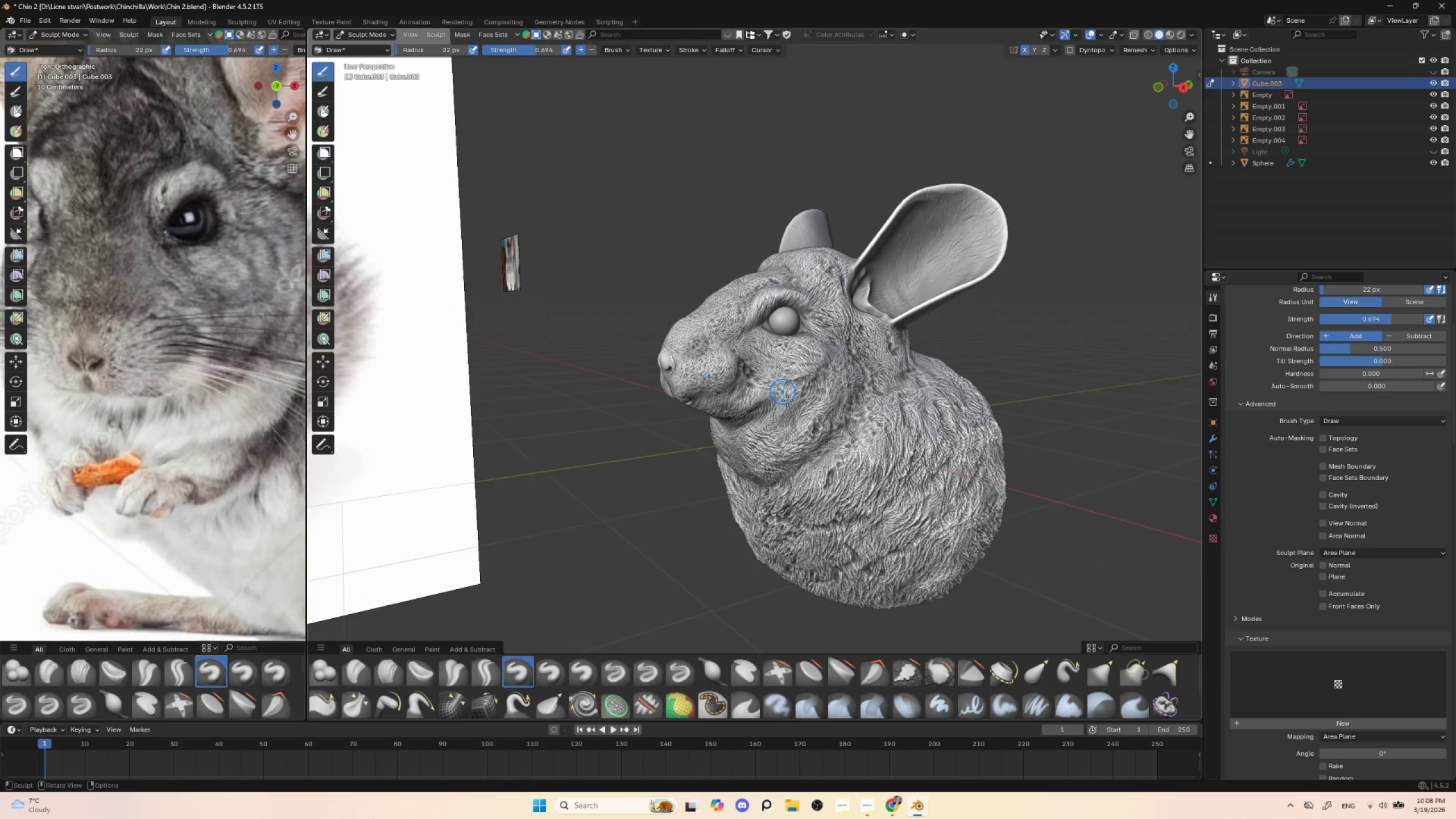 
hold_key(key=ControlLeft, duration=0.39)
 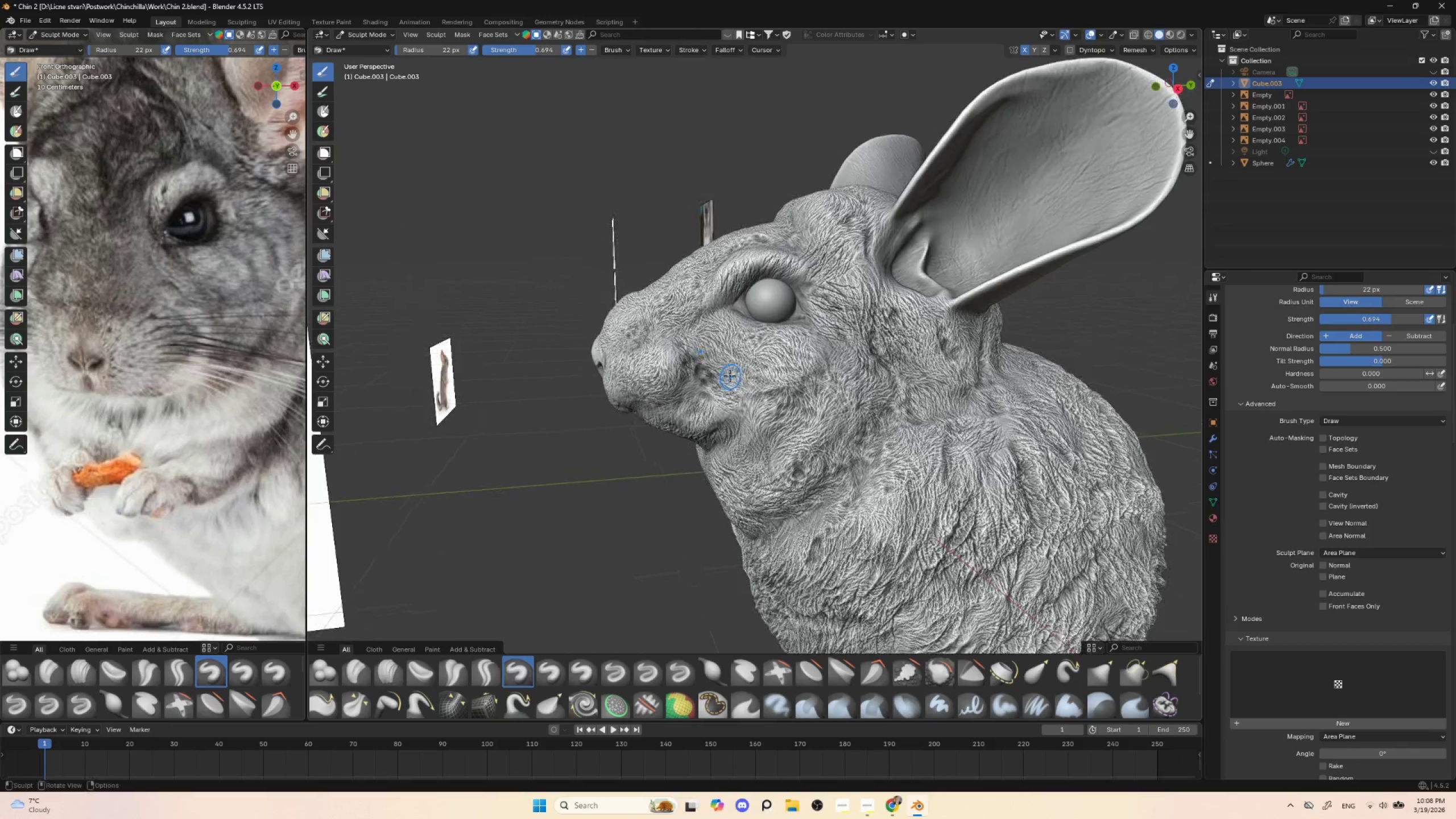 
hold_key(key=ControlLeft, duration=1.5)
left_click_drag(start_coordinate=[684, 338], to_coordinate=[694, 361])
 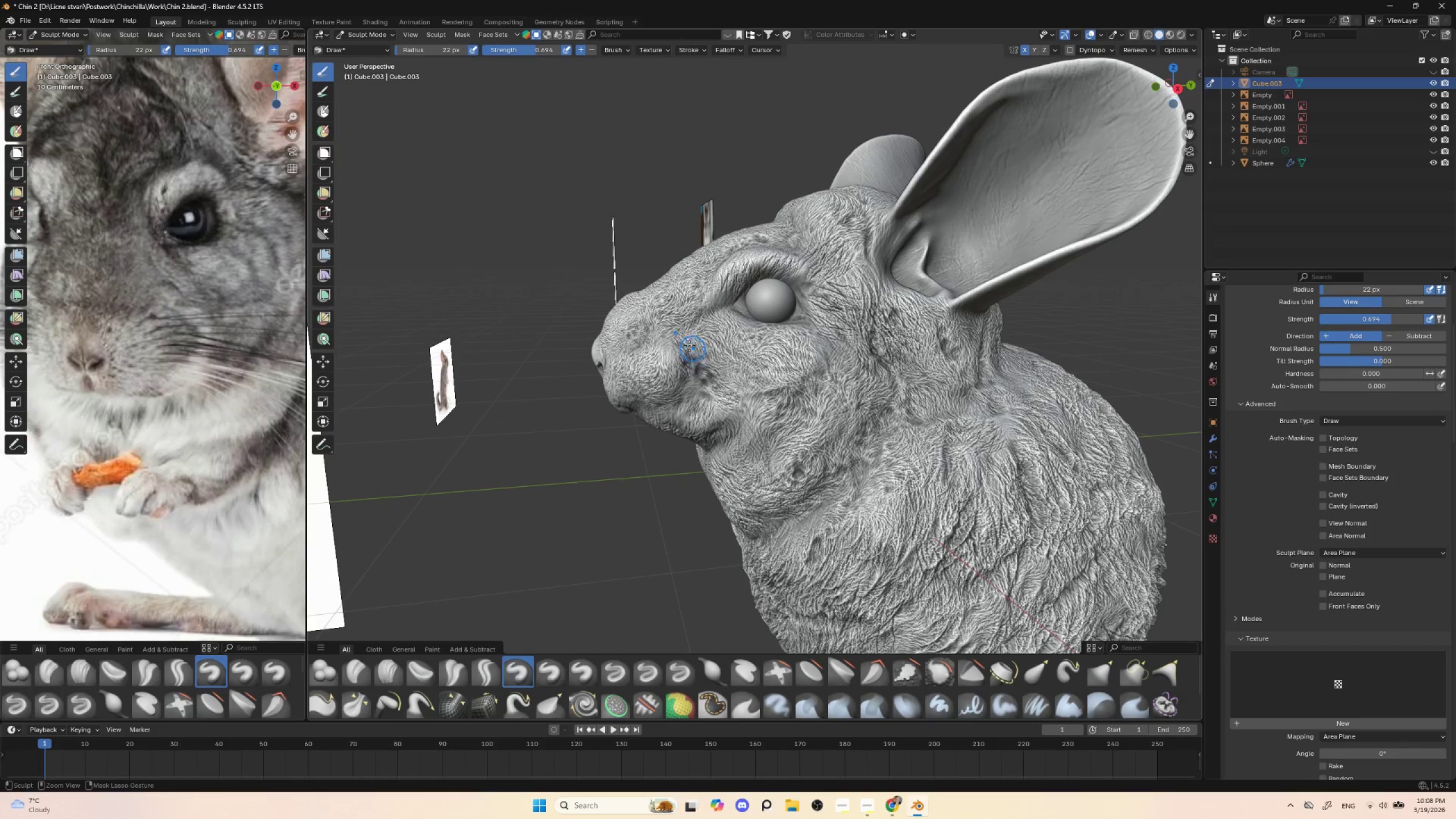 
left_click_drag(start_coordinate=[682, 340], to_coordinate=[696, 364])
 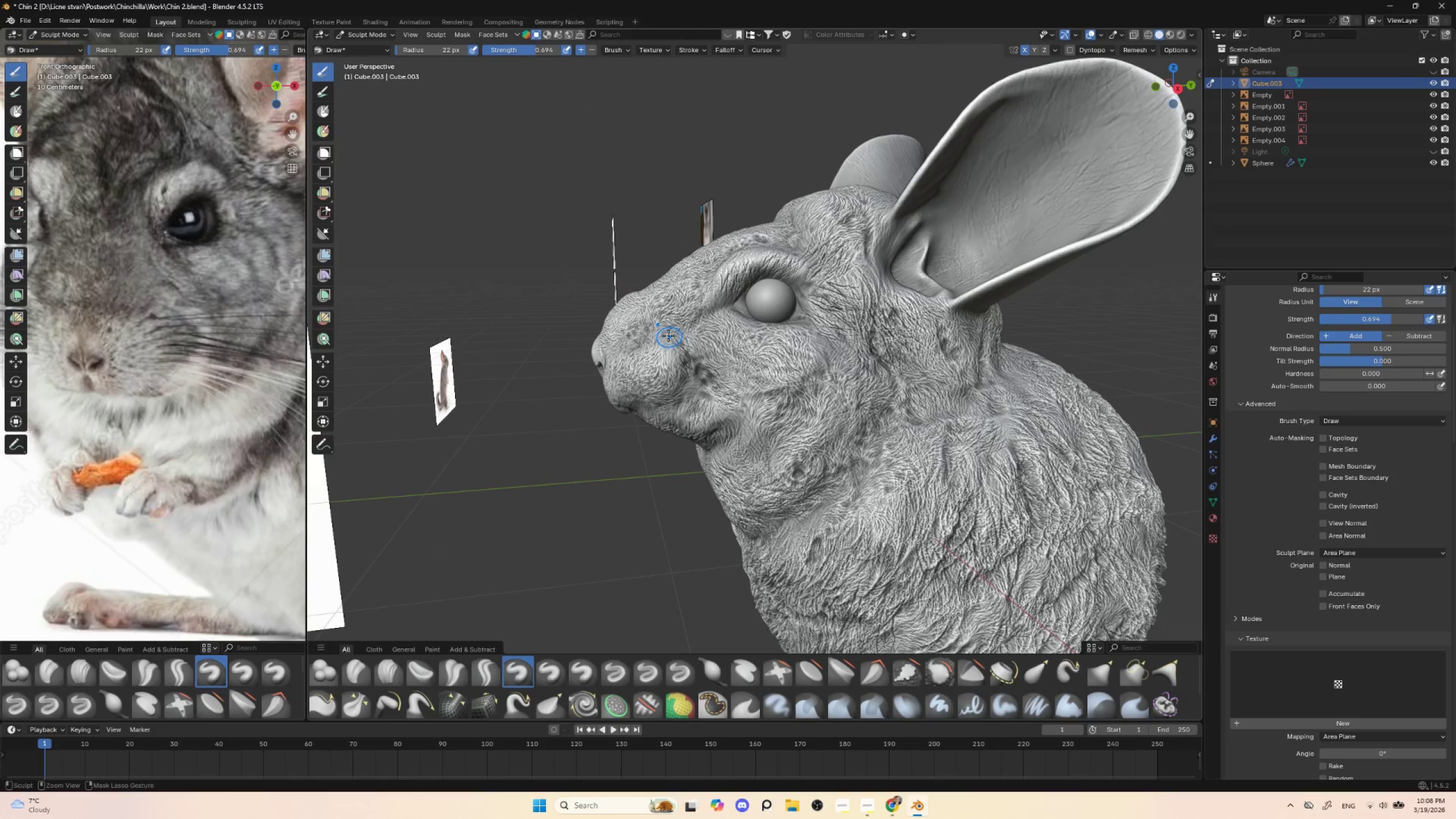 
left_click_drag(start_coordinate=[666, 331], to_coordinate=[674, 346])
 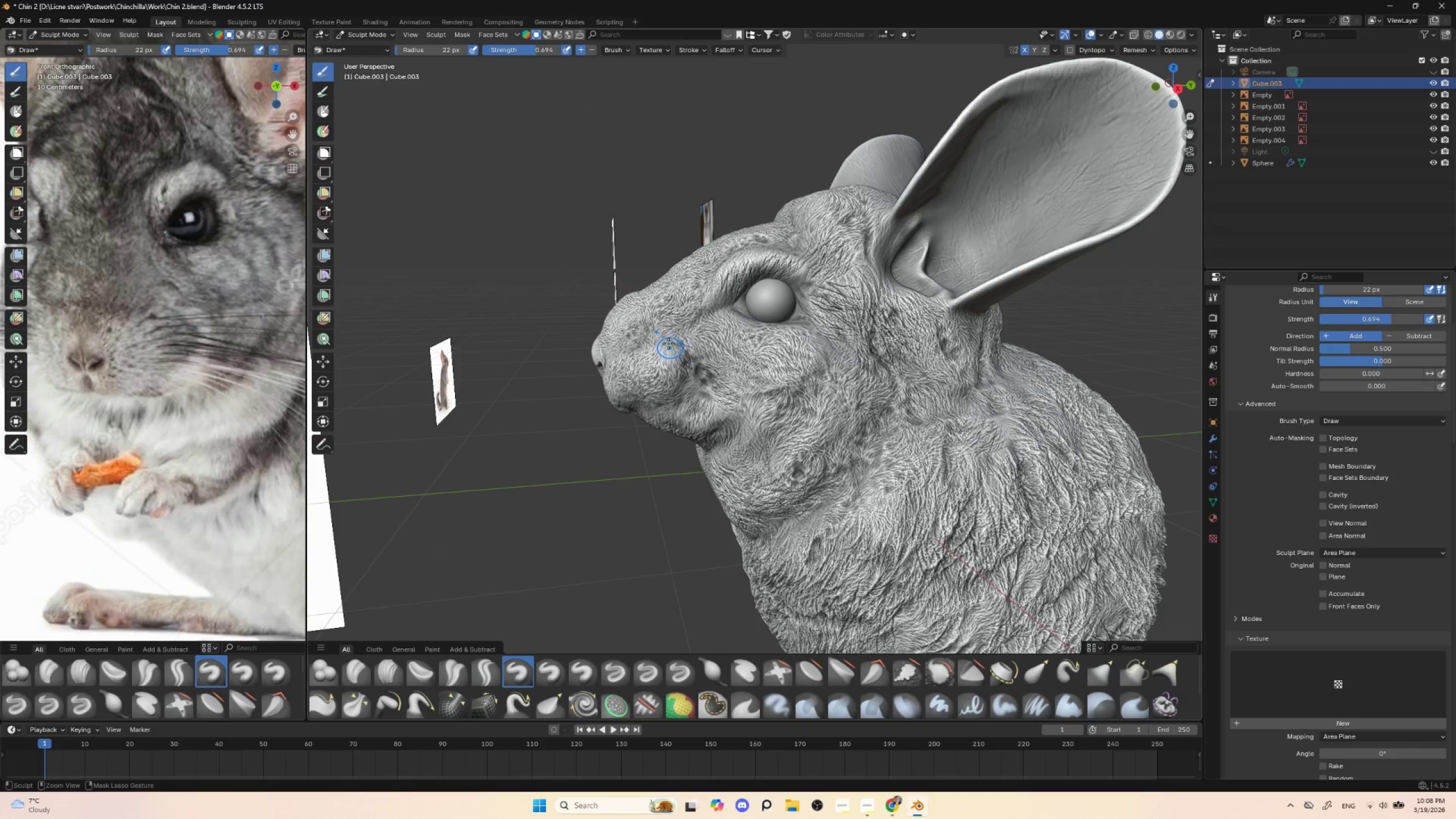 
hold_key(key=ControlLeft, duration=1.52)
left_click_drag(start_coordinate=[661, 326], to_coordinate=[653, 350])
 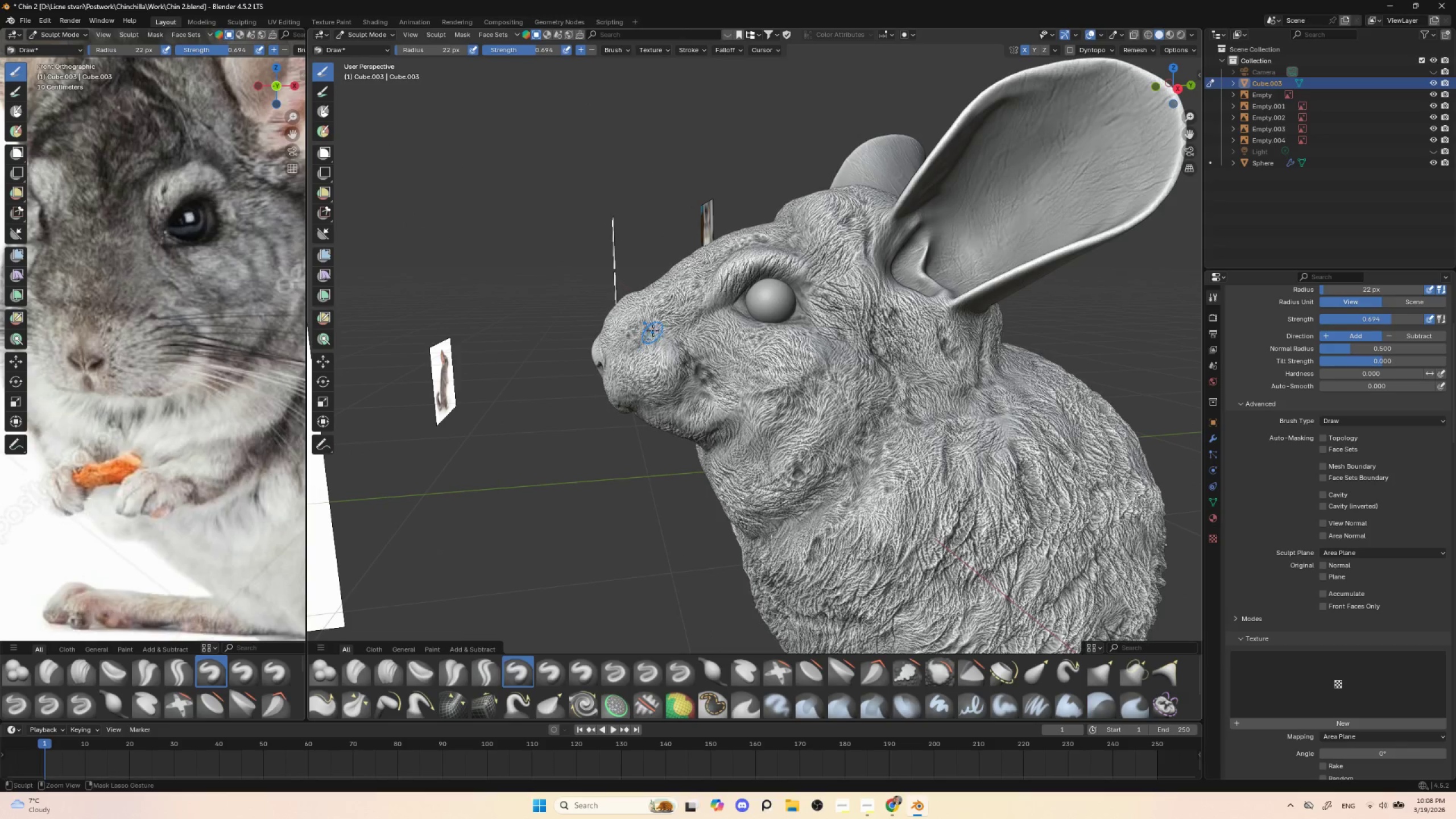 
left_click_drag(start_coordinate=[653, 329], to_coordinate=[657, 320])
 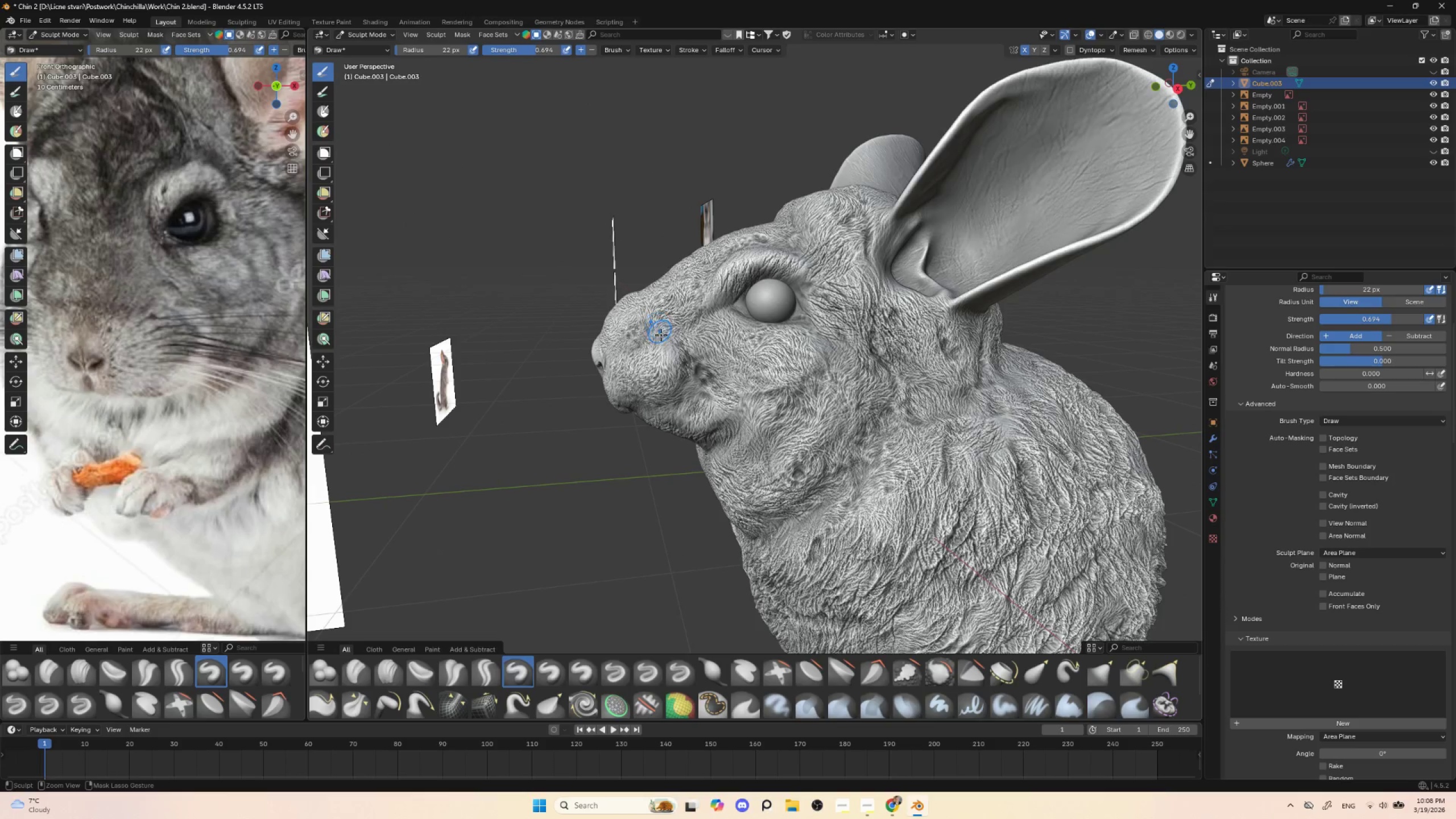 
left_click_drag(start_coordinate=[661, 336], to_coordinate=[662, 328])
 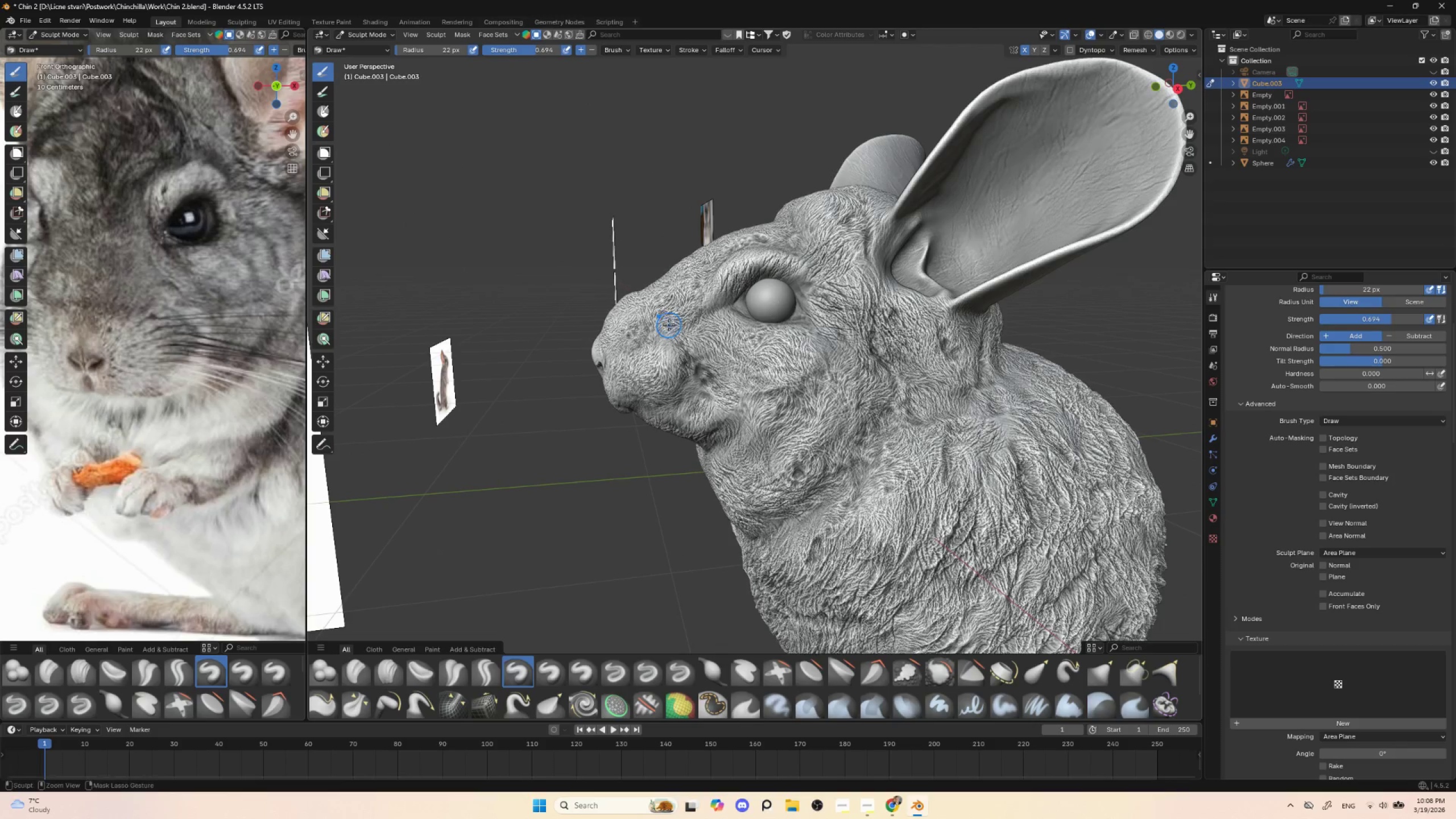 
hold_key(key=ControlLeft, duration=1.51)
left_click_drag(start_coordinate=[667, 327], to_coordinate=[685, 330])
 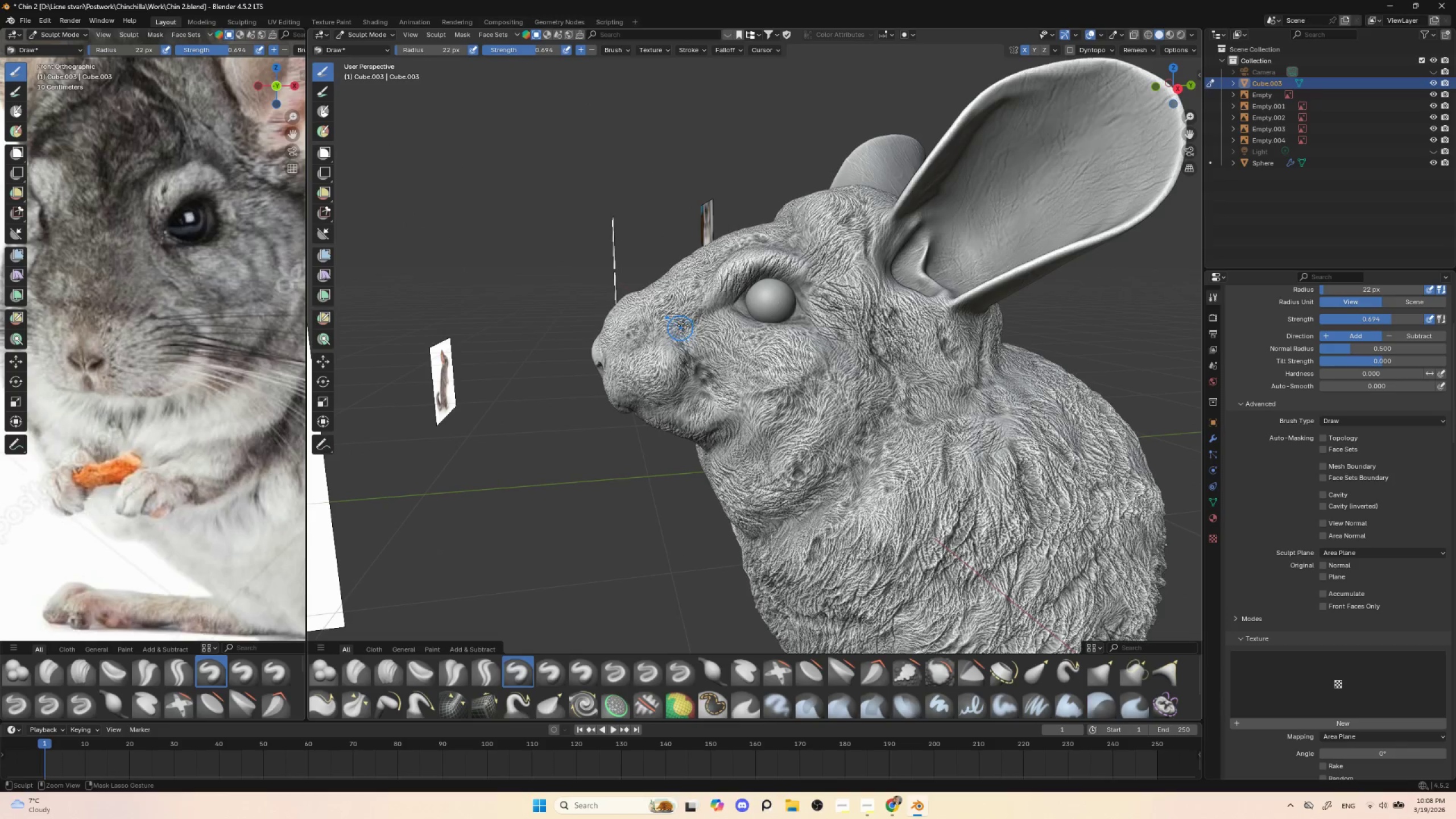 
left_click_drag(start_coordinate=[689, 324], to_coordinate=[707, 318])
 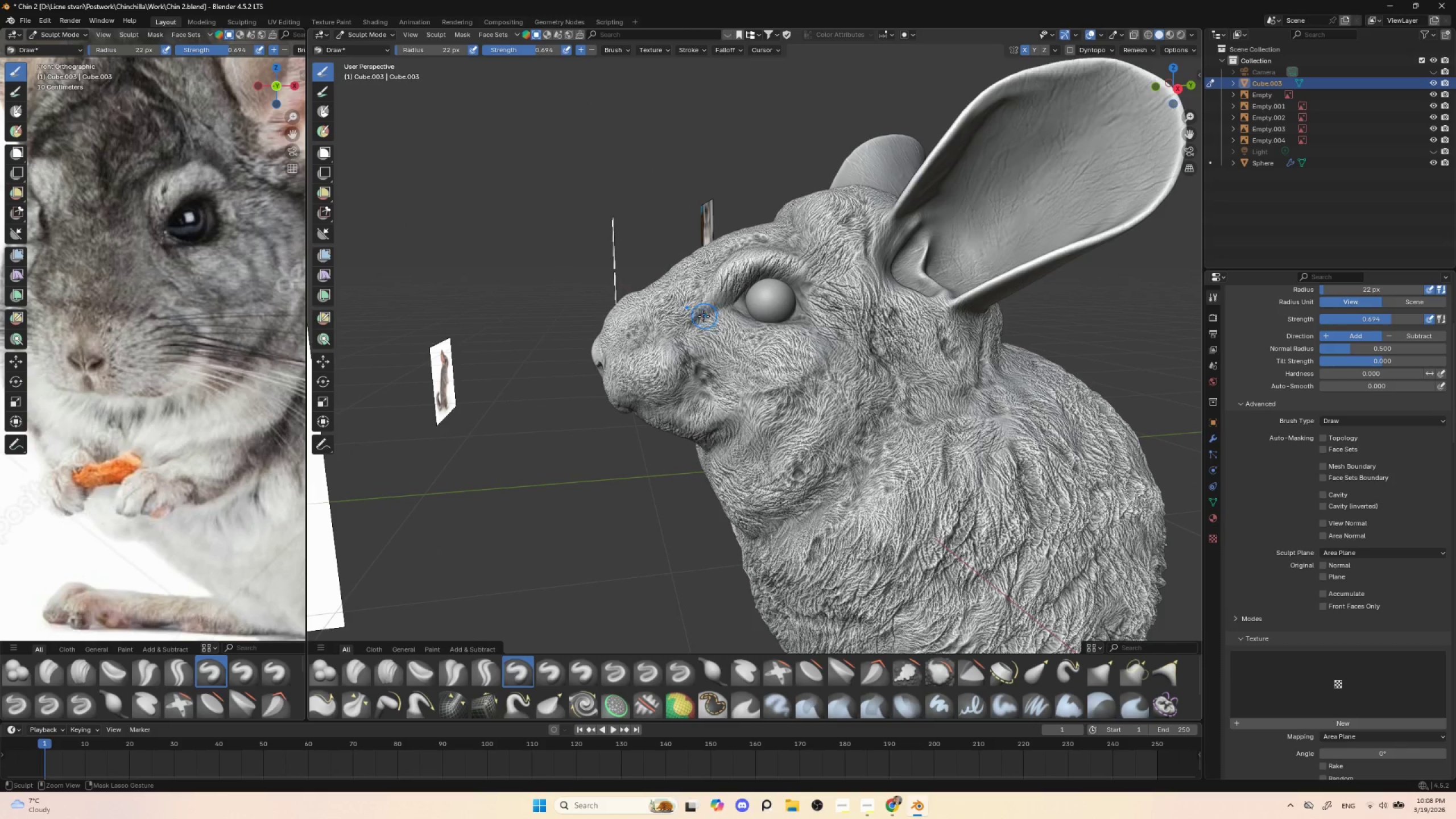 
left_click_drag(start_coordinate=[706, 316], to_coordinate=[715, 311])
 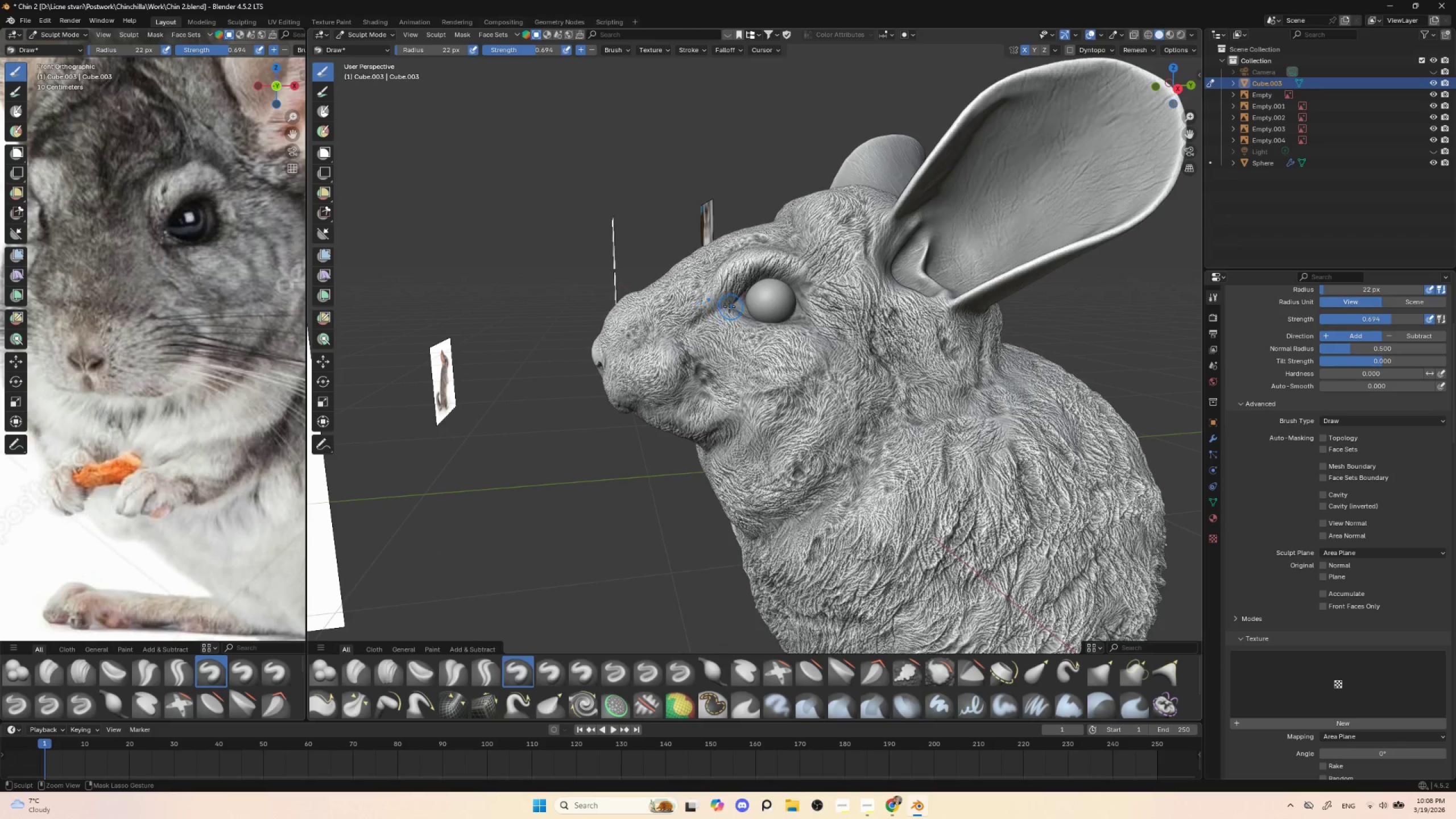 
left_click_drag(start_coordinate=[725, 308], to_coordinate=[730, 303])
 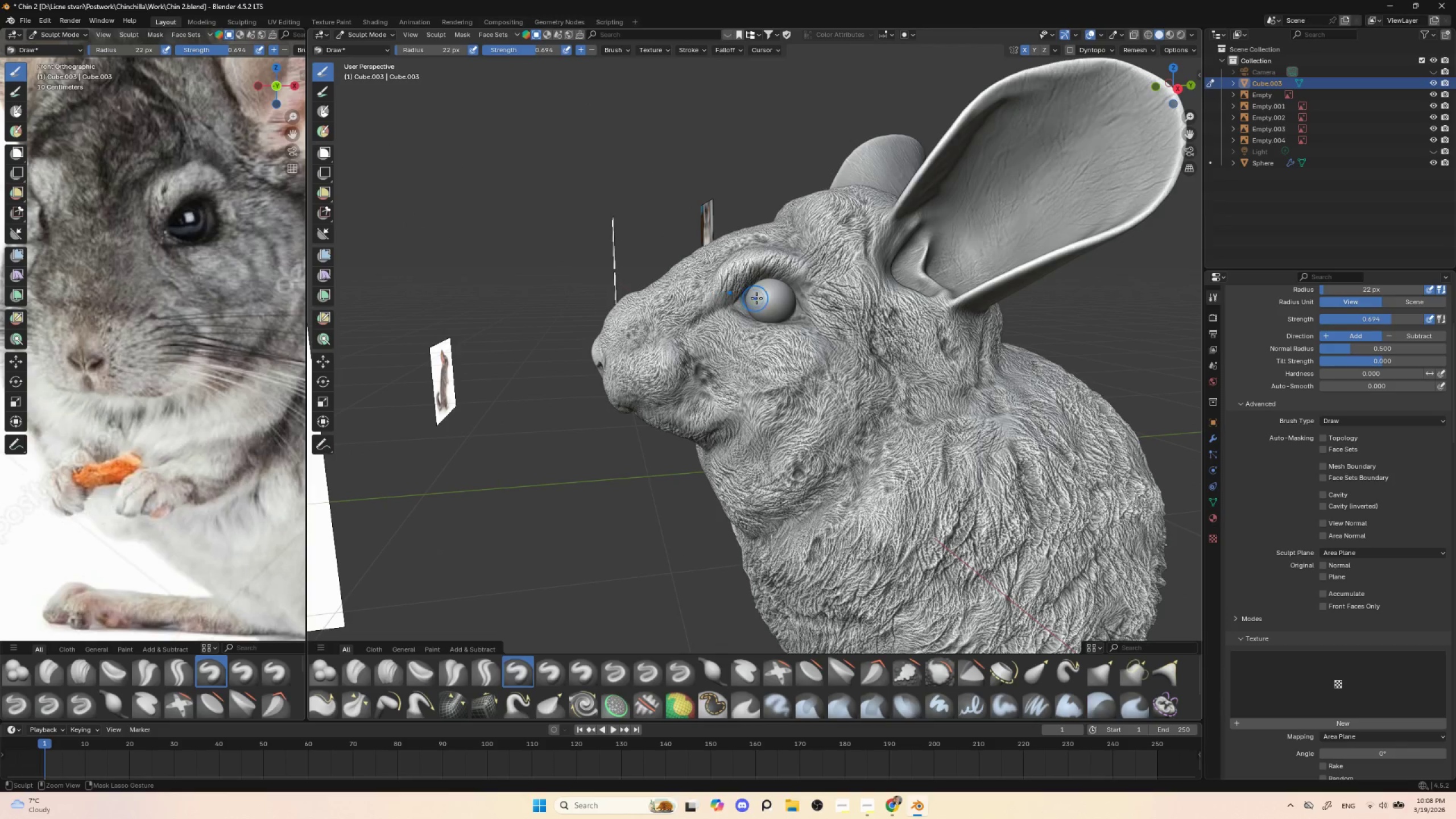 
key(Control+ControlLeft)
 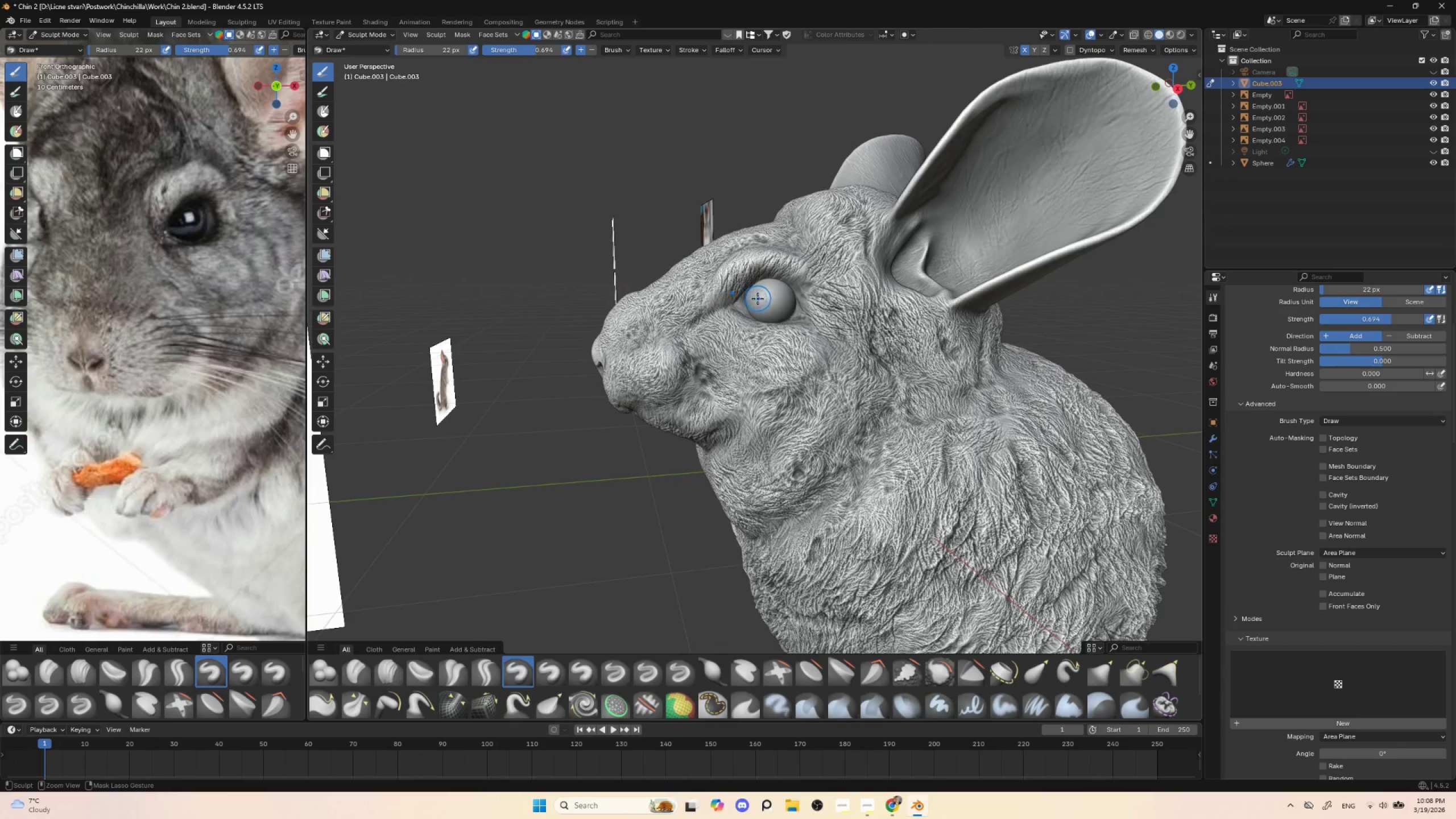 
key(Control+ControlLeft)
 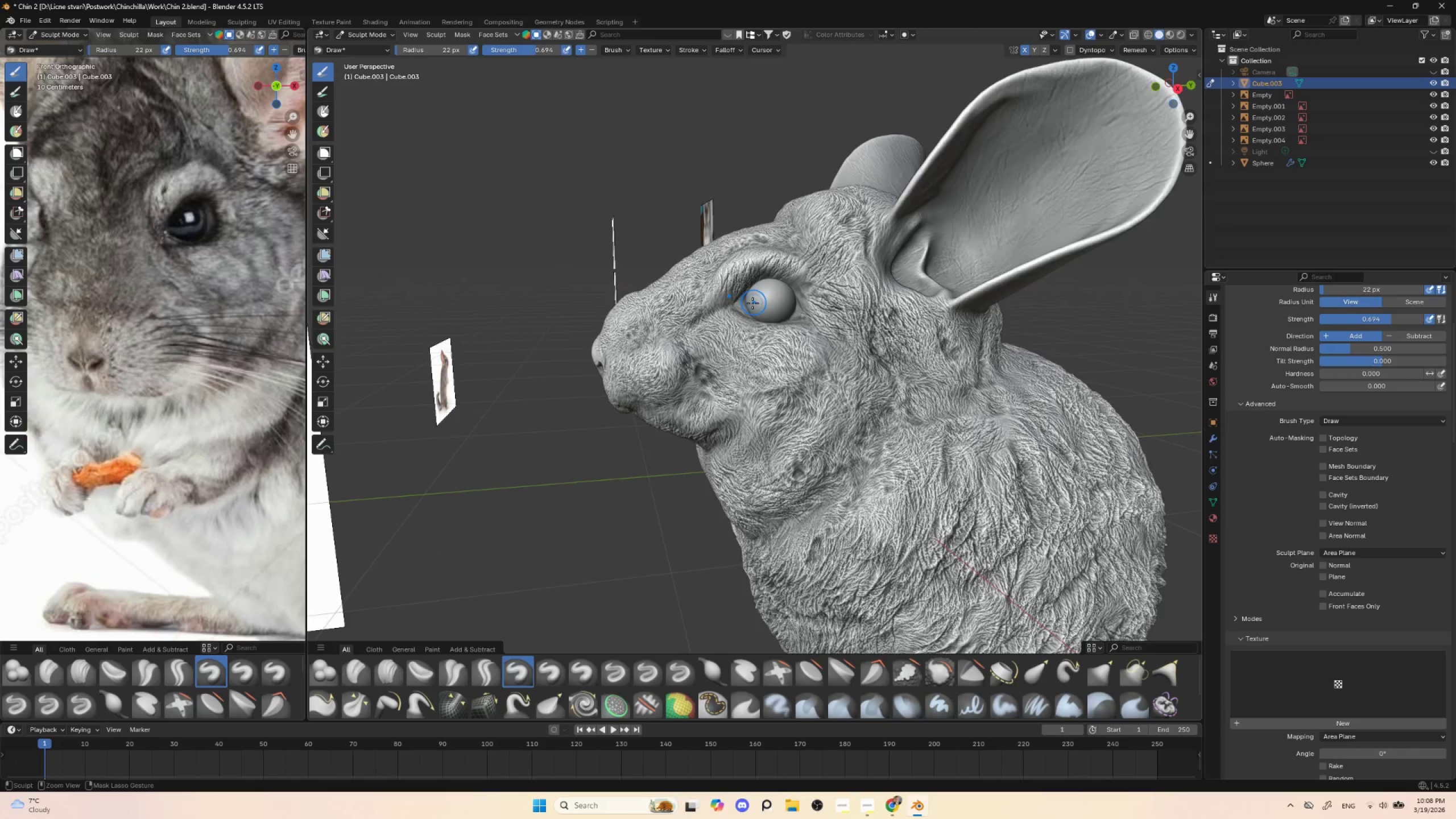 
key(Control+ControlLeft)
 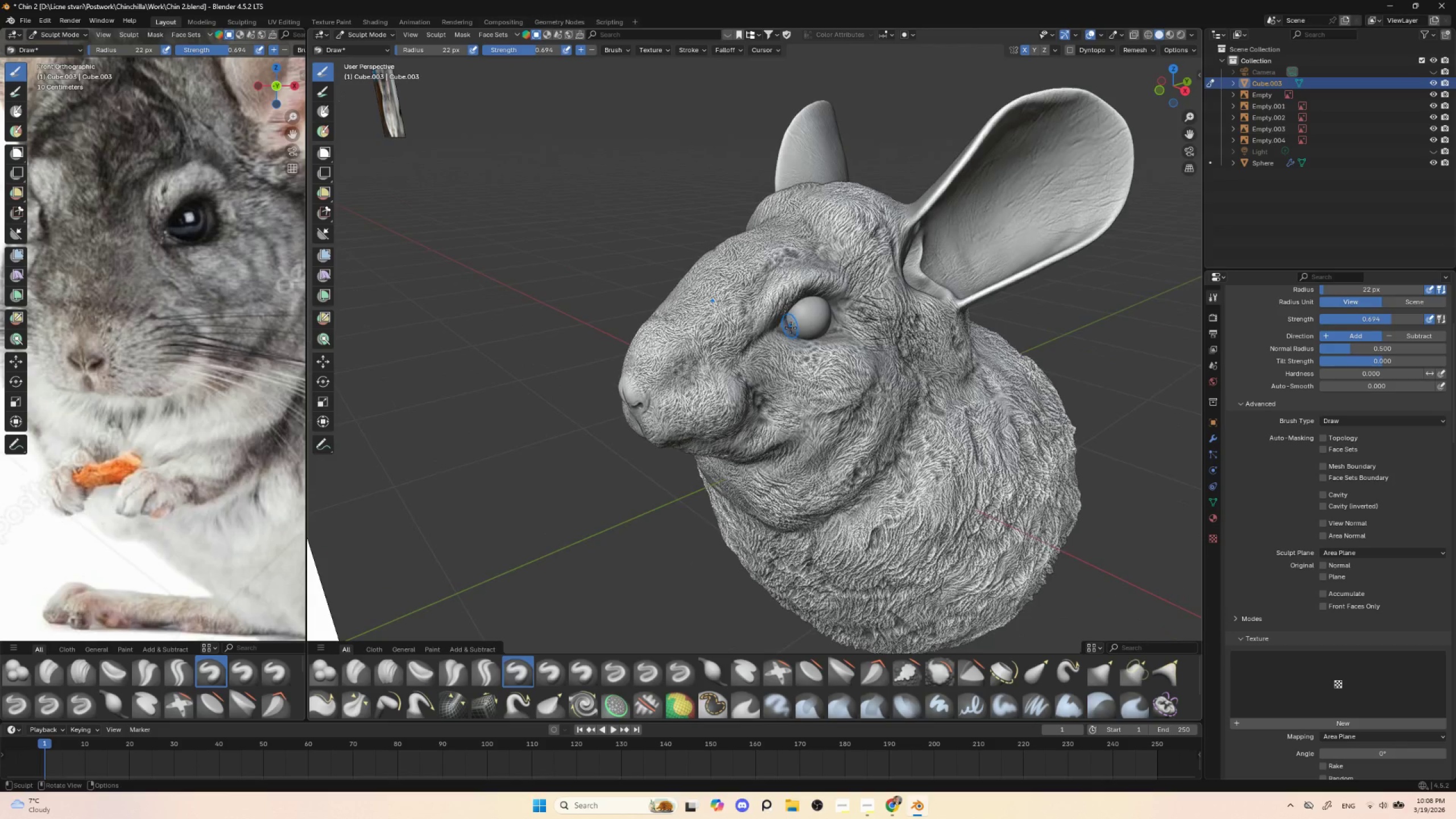 
hold_key(key=ControlLeft, duration=0.53)
left_click_drag(start_coordinate=[738, 307], to_coordinate=[737, 335])
 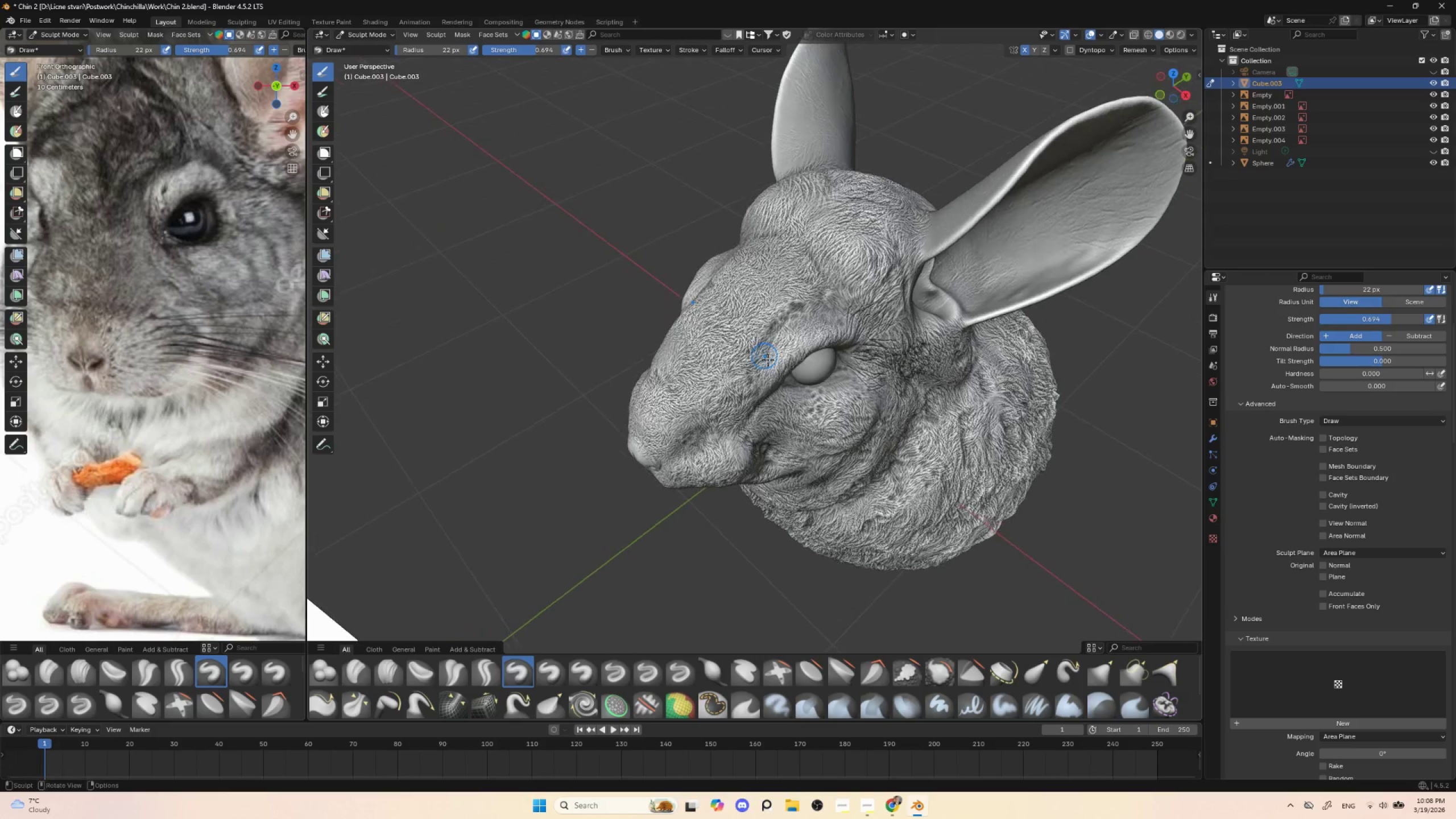 
hold_key(key=ControlLeft, duration=1.5)
left_click_drag(start_coordinate=[758, 371], to_coordinate=[784, 315])
 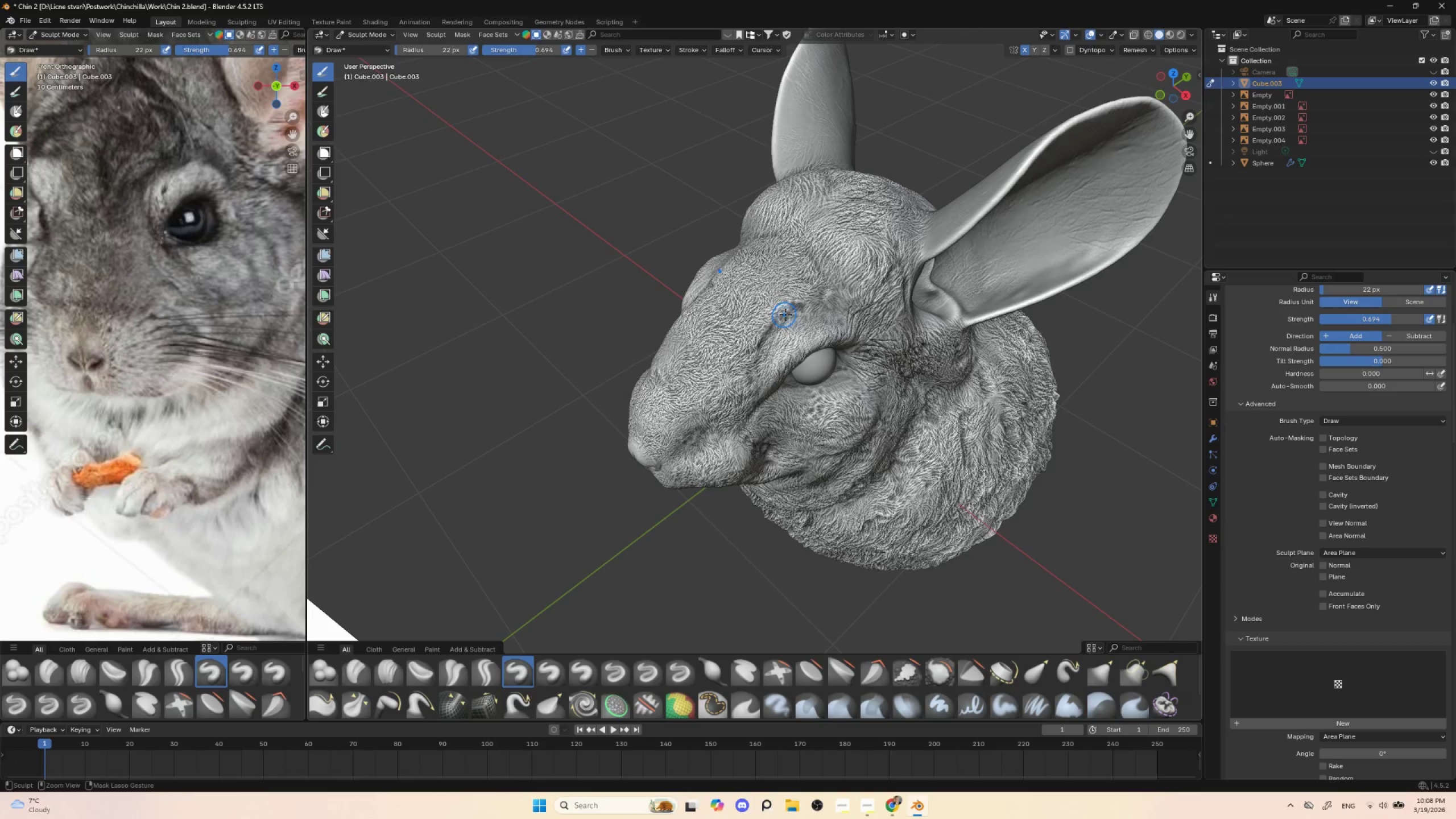 
hold_key(key=ControlLeft, duration=0.53)
left_click_drag(start_coordinate=[784, 314], to_coordinate=[796, 308])
 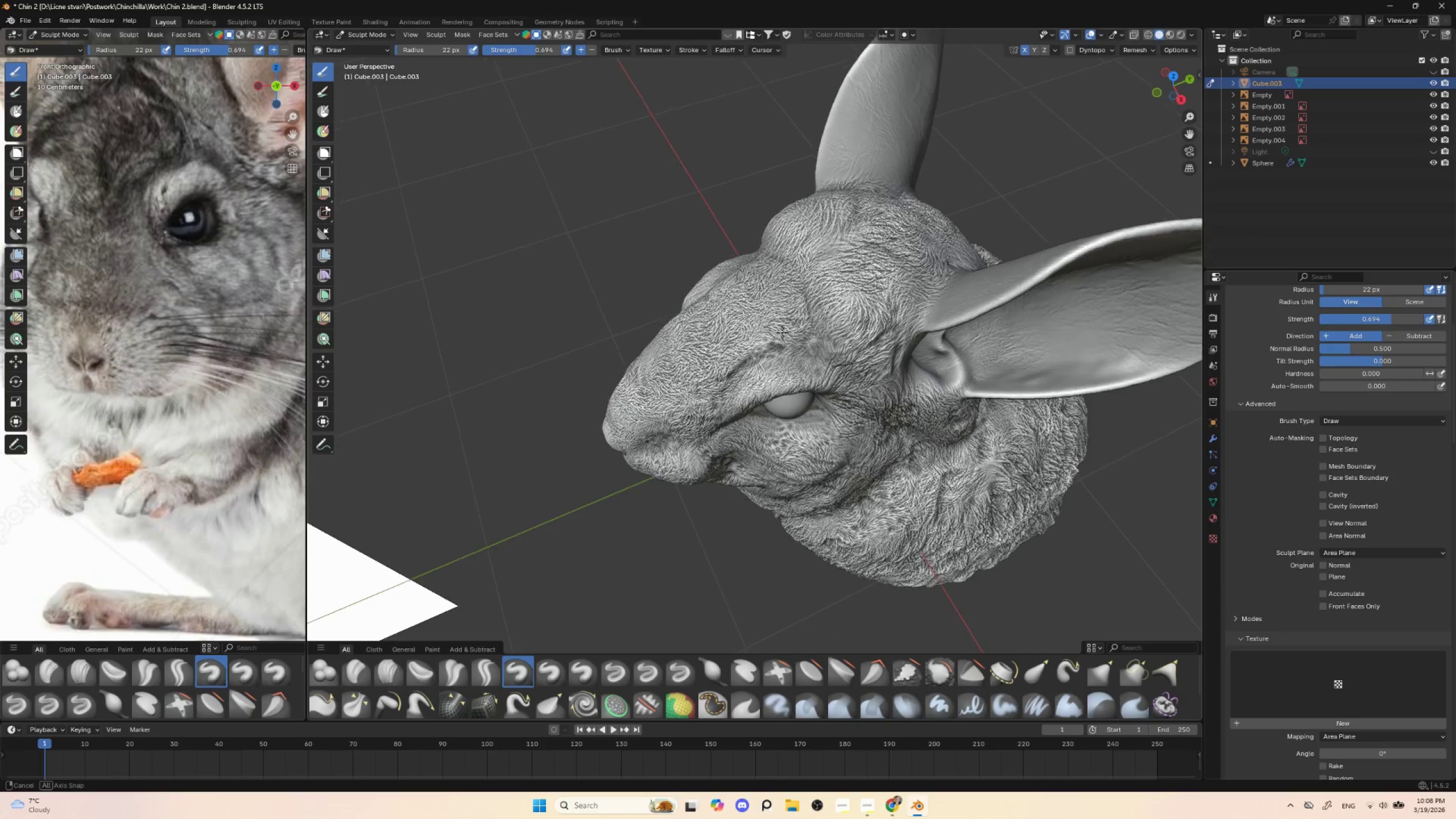 
hold_key(key=ControlLeft, duration=1.5)
left_click_drag(start_coordinate=[782, 349], to_coordinate=[801, 359])
 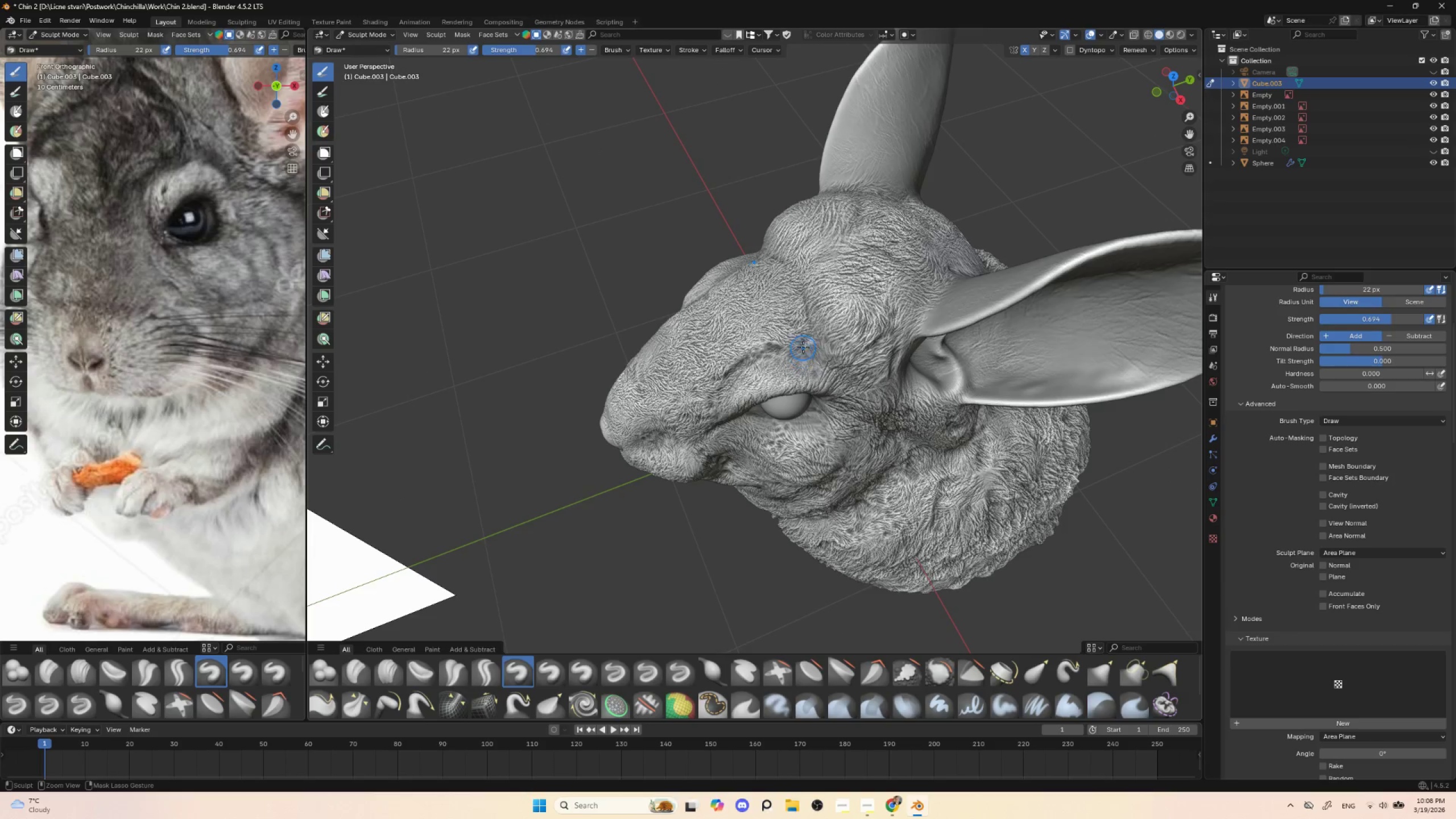 
left_click_drag(start_coordinate=[803, 346], to_coordinate=[817, 362])
 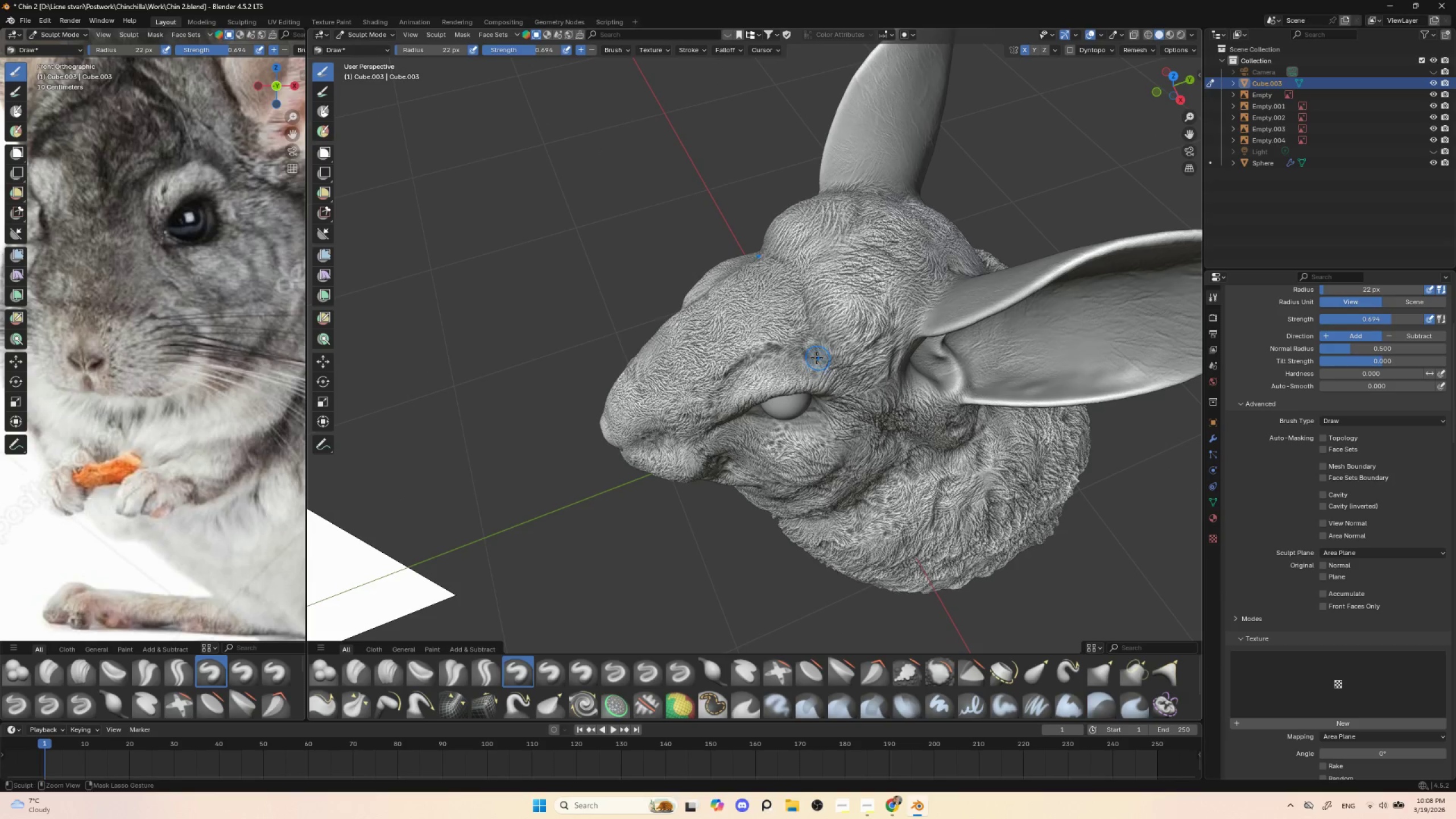 
left_click_drag(start_coordinate=[817, 357], to_coordinate=[829, 367])
 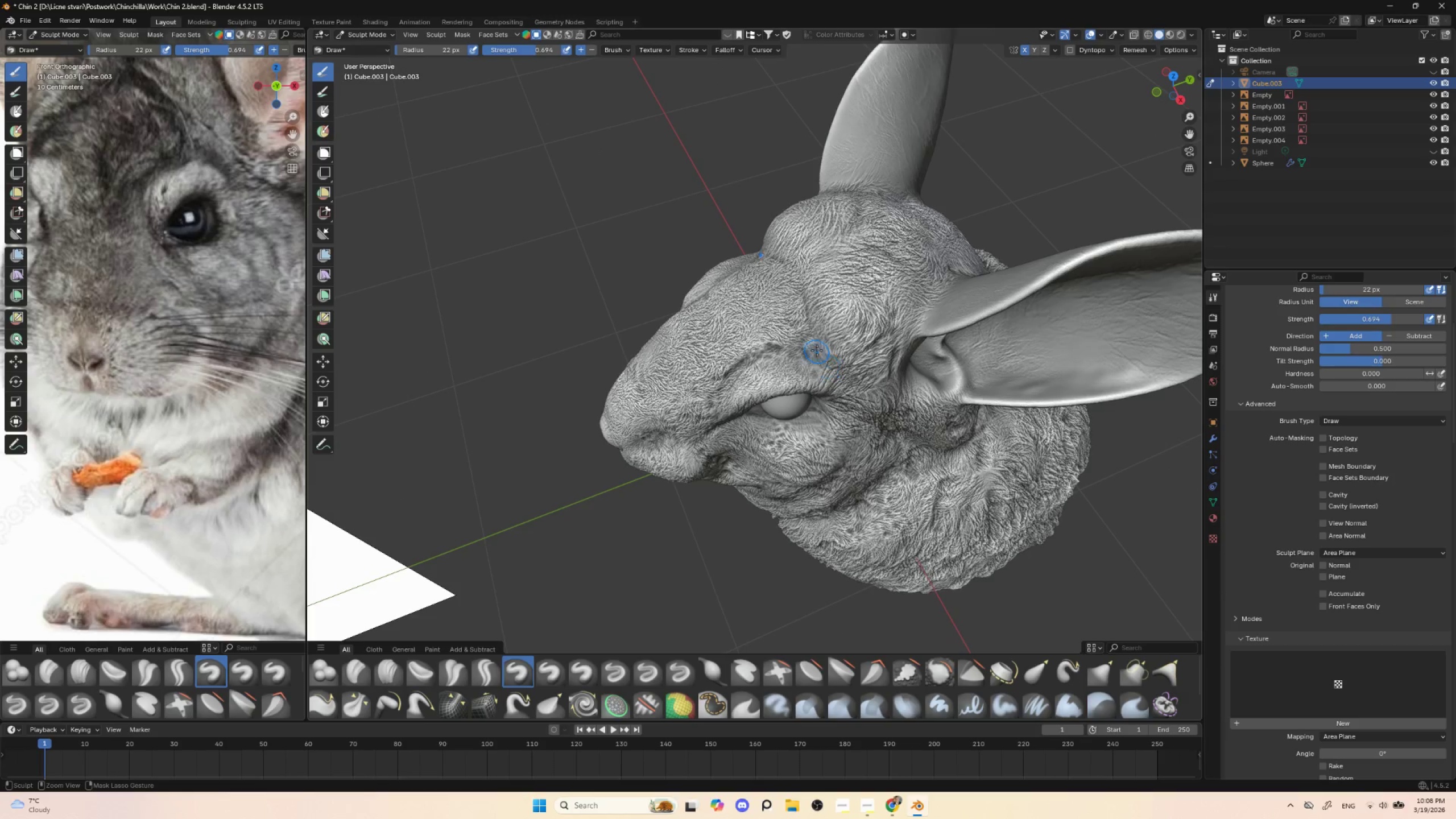 
left_click_drag(start_coordinate=[817, 350], to_coordinate=[840, 370])
 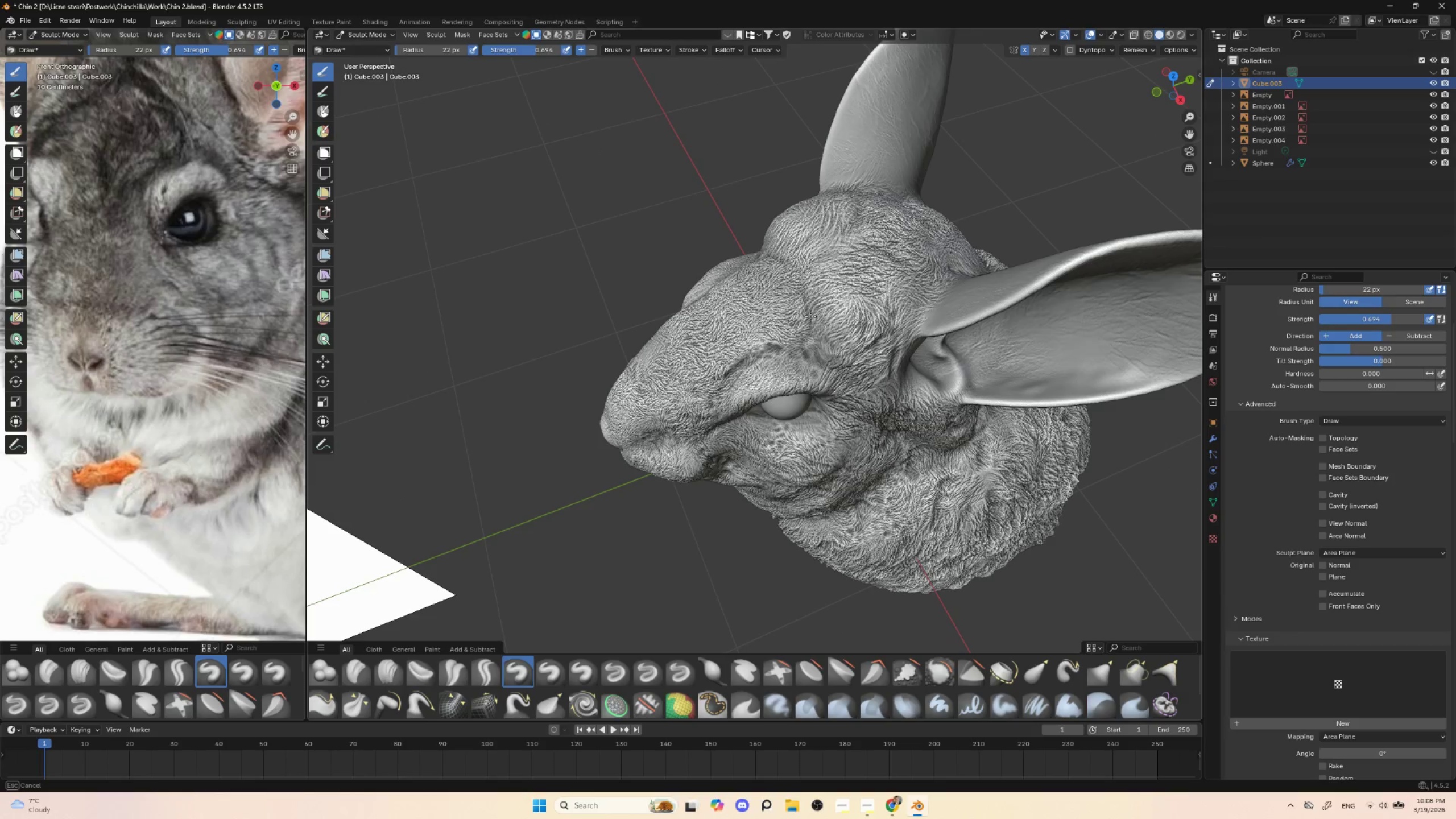 
hold_key(key=ControlLeft, duration=0.95)
left_click_drag(start_coordinate=[811, 334], to_coordinate=[808, 301])
 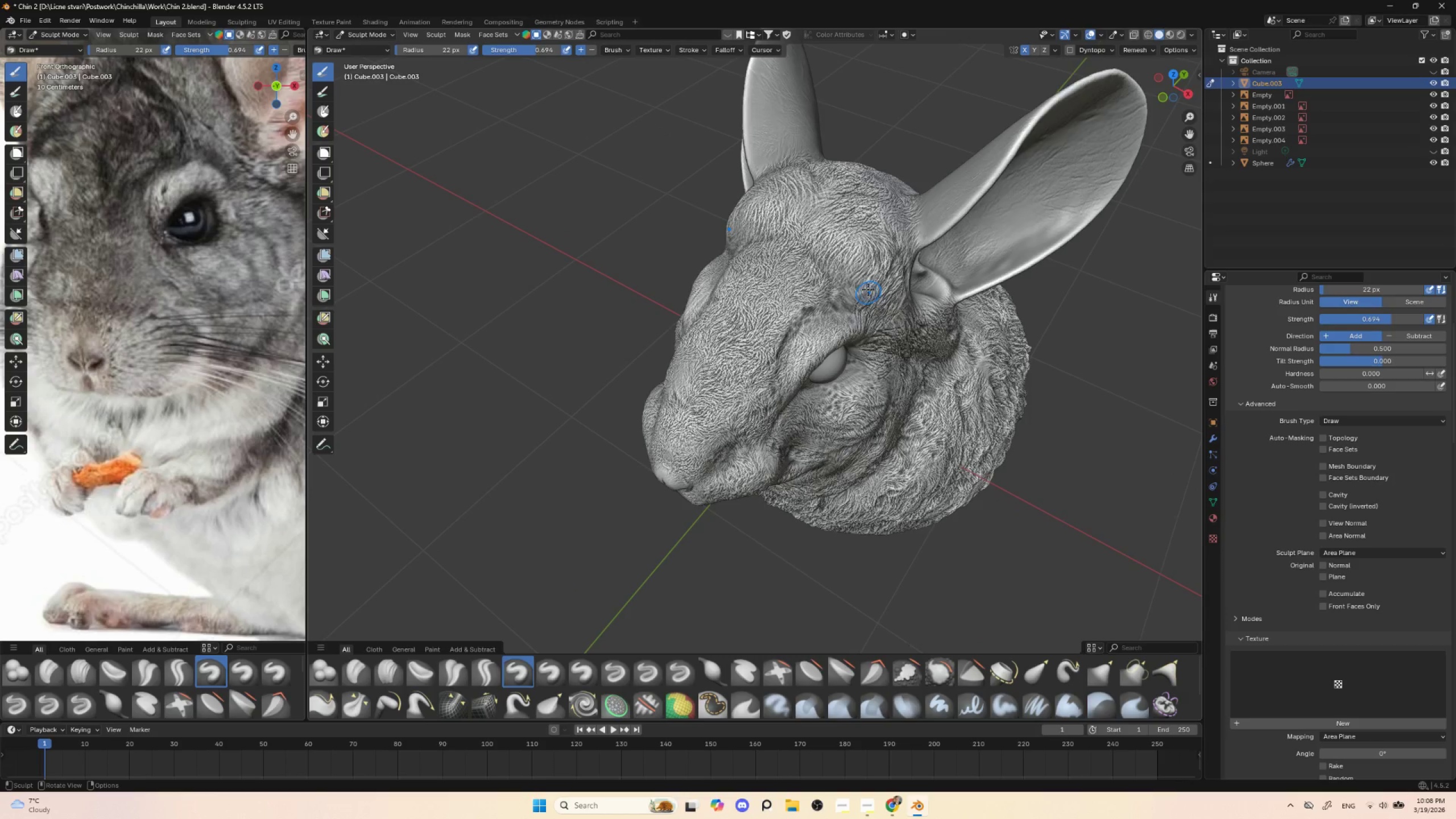 
hold_key(key=ControlLeft, duration=0.83)
left_click_drag(start_coordinate=[810, 263], to_coordinate=[802, 238])
 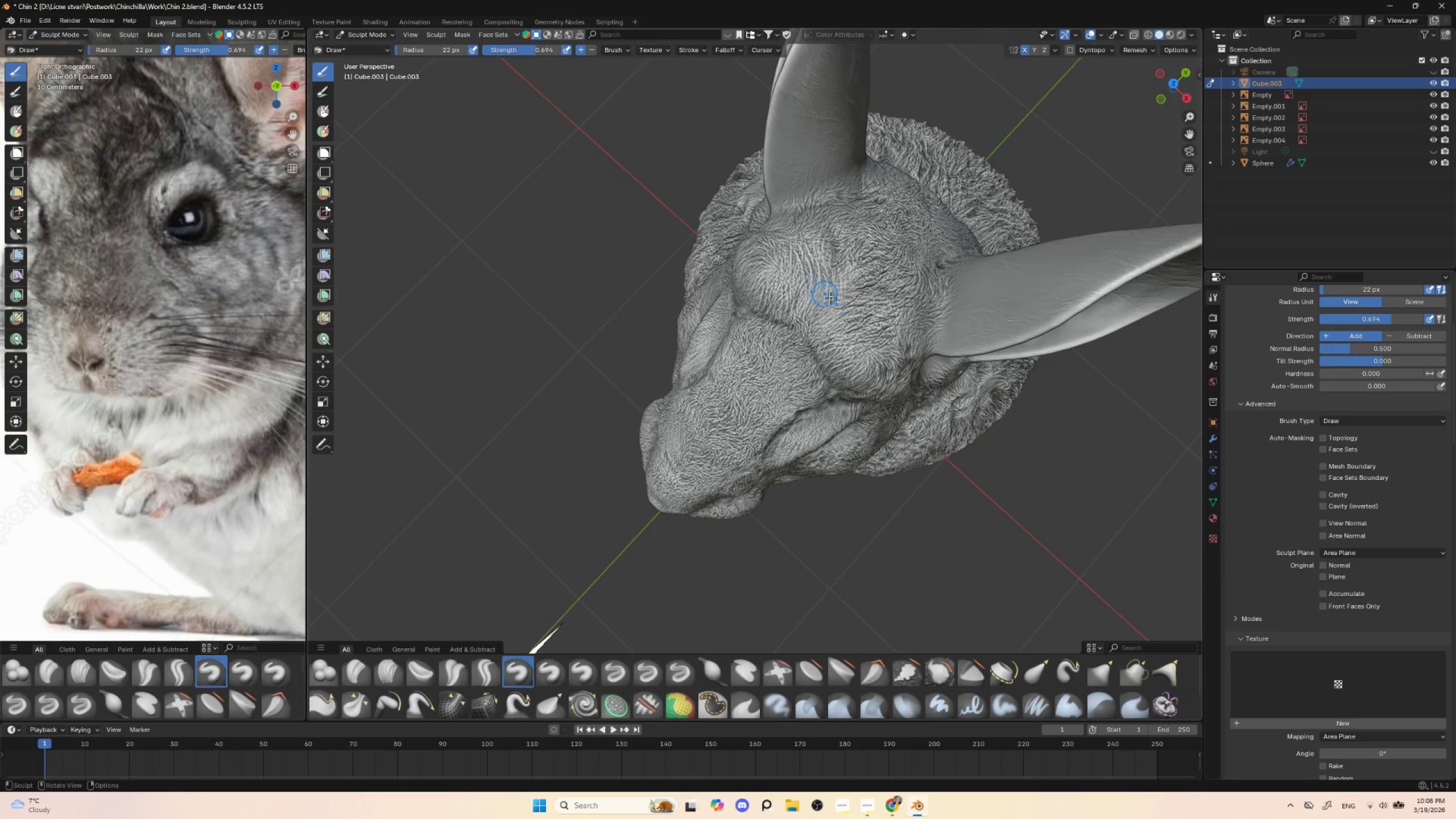 
hold_key(key=ControlLeft, duration=1.39)
left_click_drag(start_coordinate=[822, 304], to_coordinate=[839, 288])
 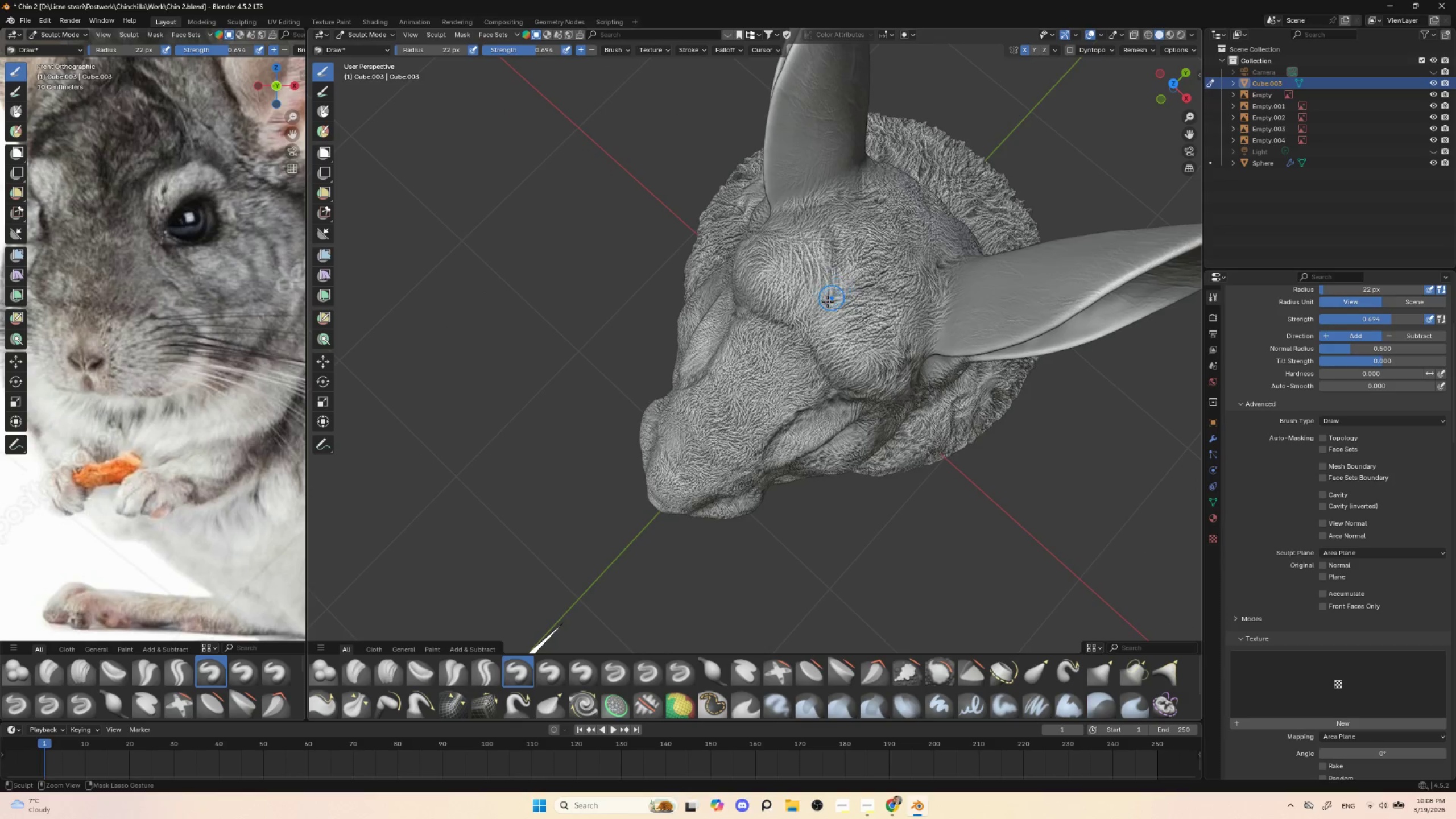 
left_click_drag(start_coordinate=[825, 305], to_coordinate=[833, 295])
 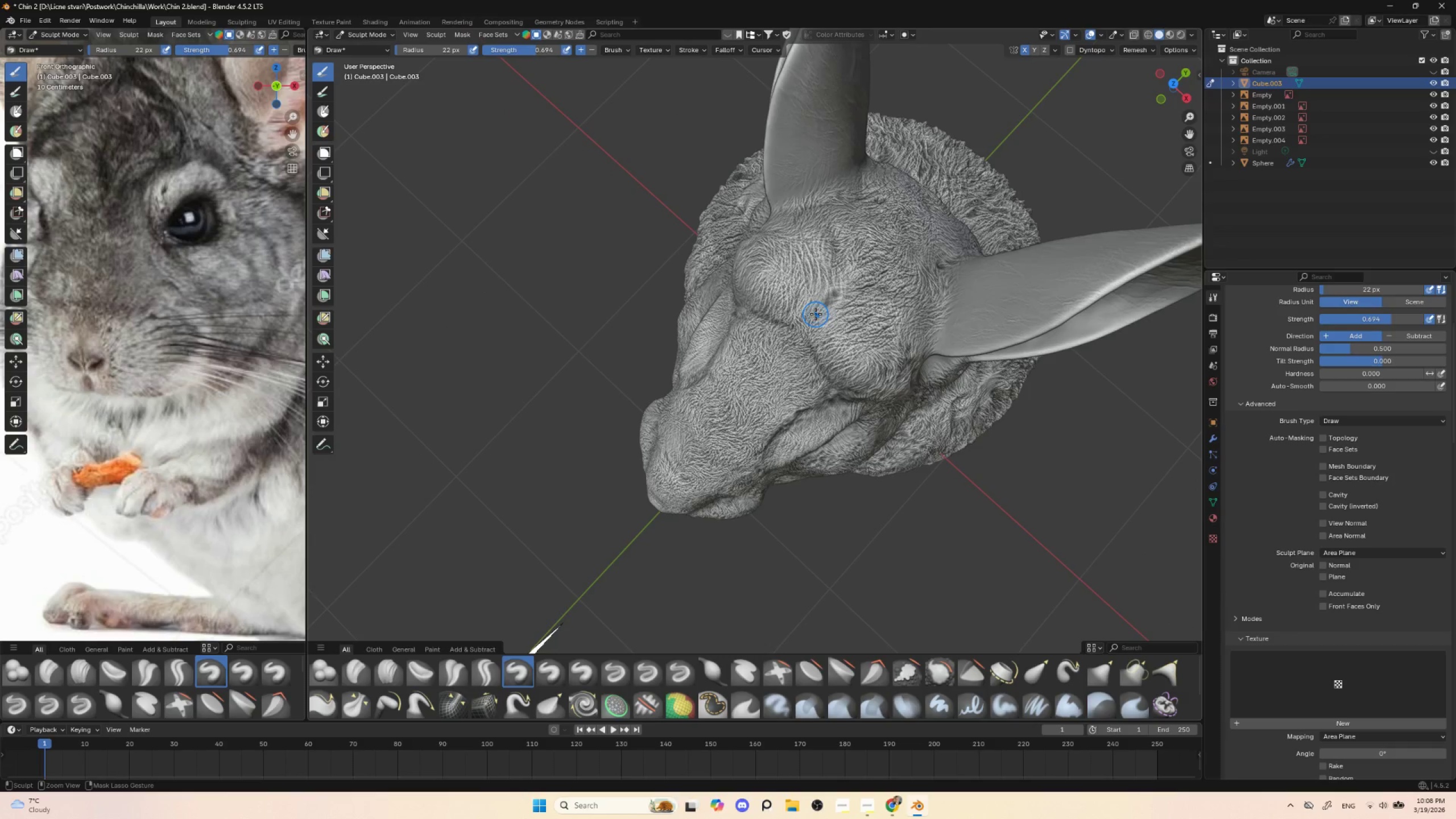 
left_click_drag(start_coordinate=[819, 310], to_coordinate=[838, 291])
 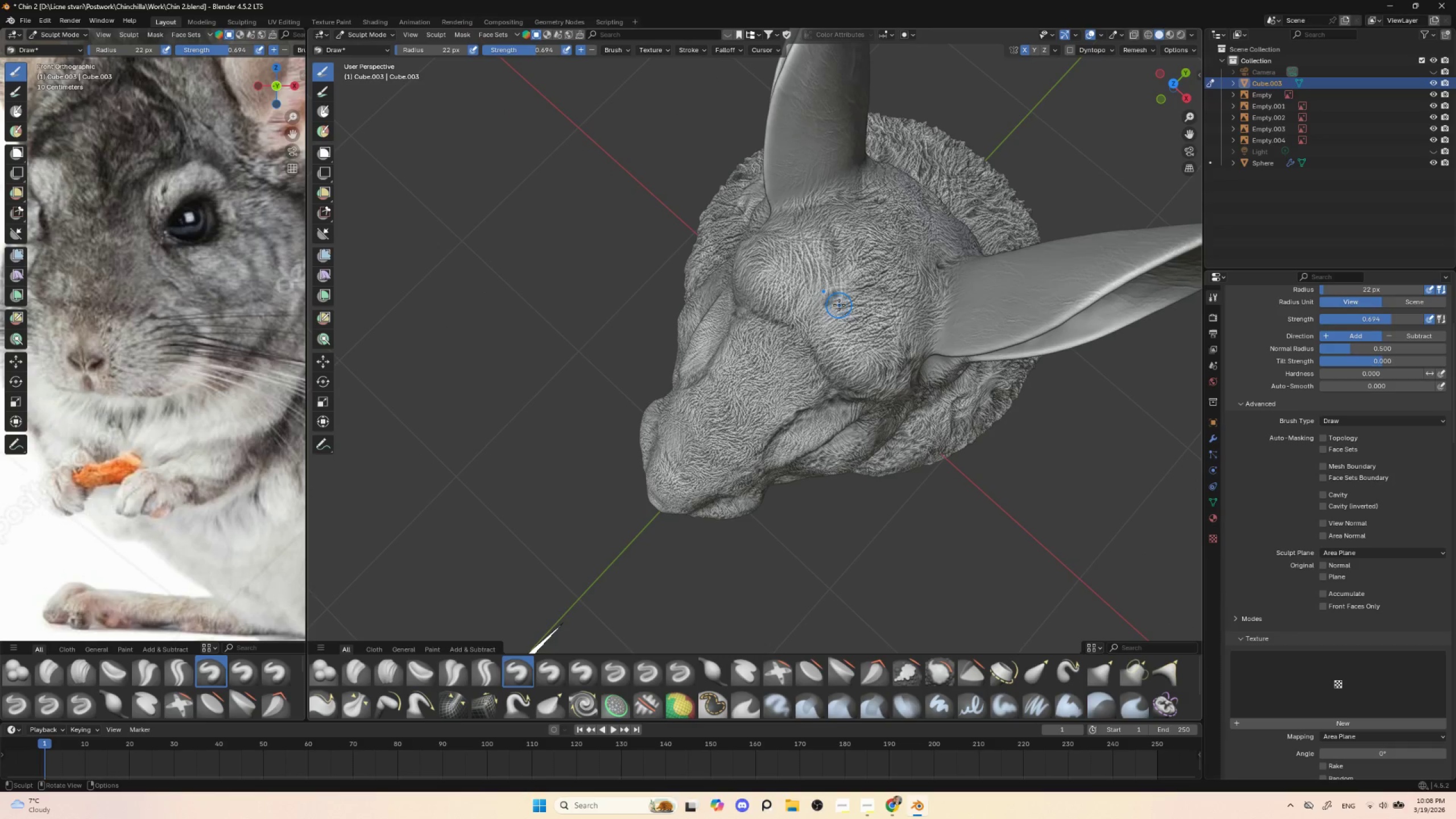 
key(Control+Z)
 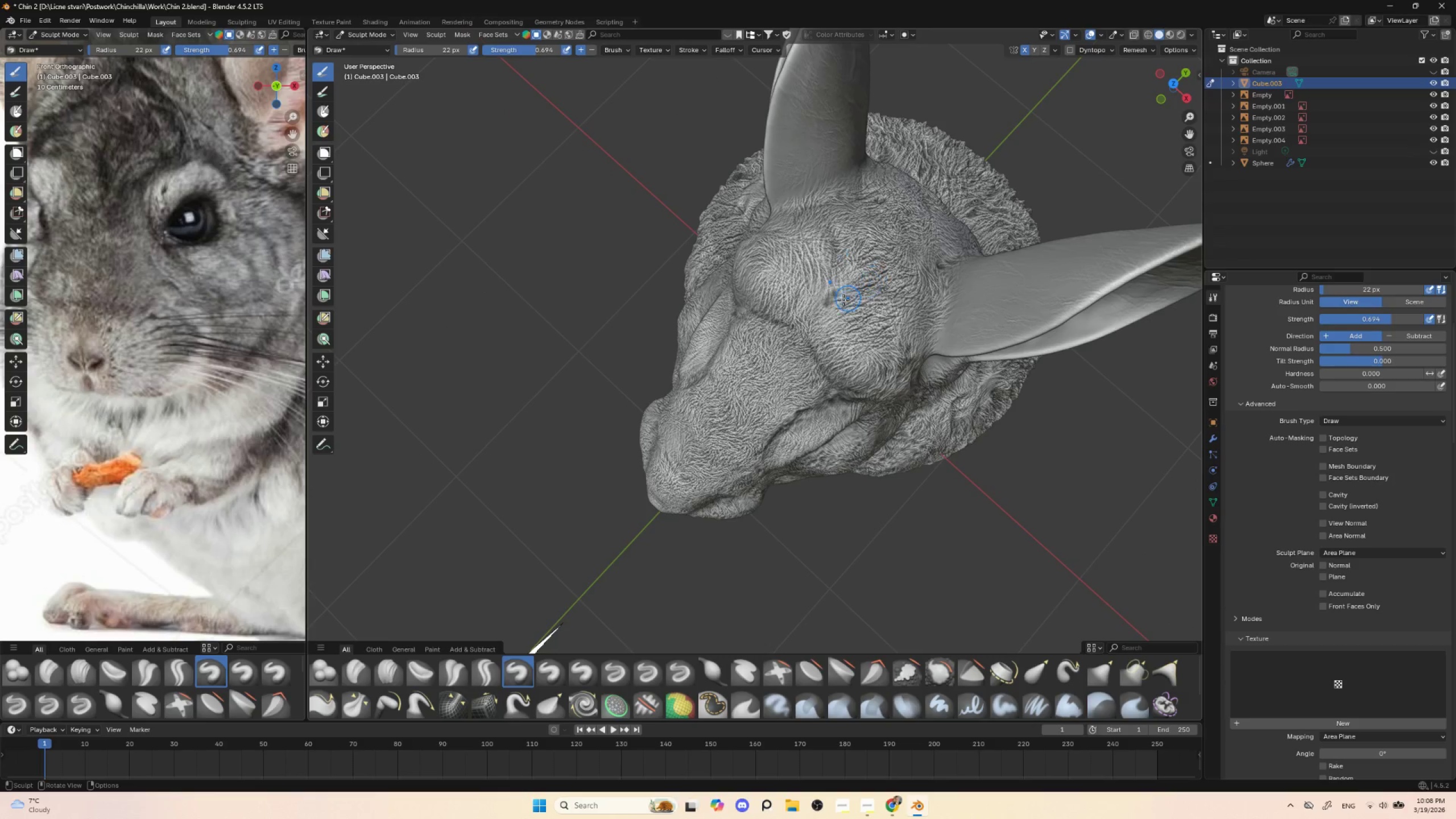 
hold_key(key=ControlLeft, duration=1.5)
left_click_drag(start_coordinate=[838, 264], to_coordinate=[831, 222])
 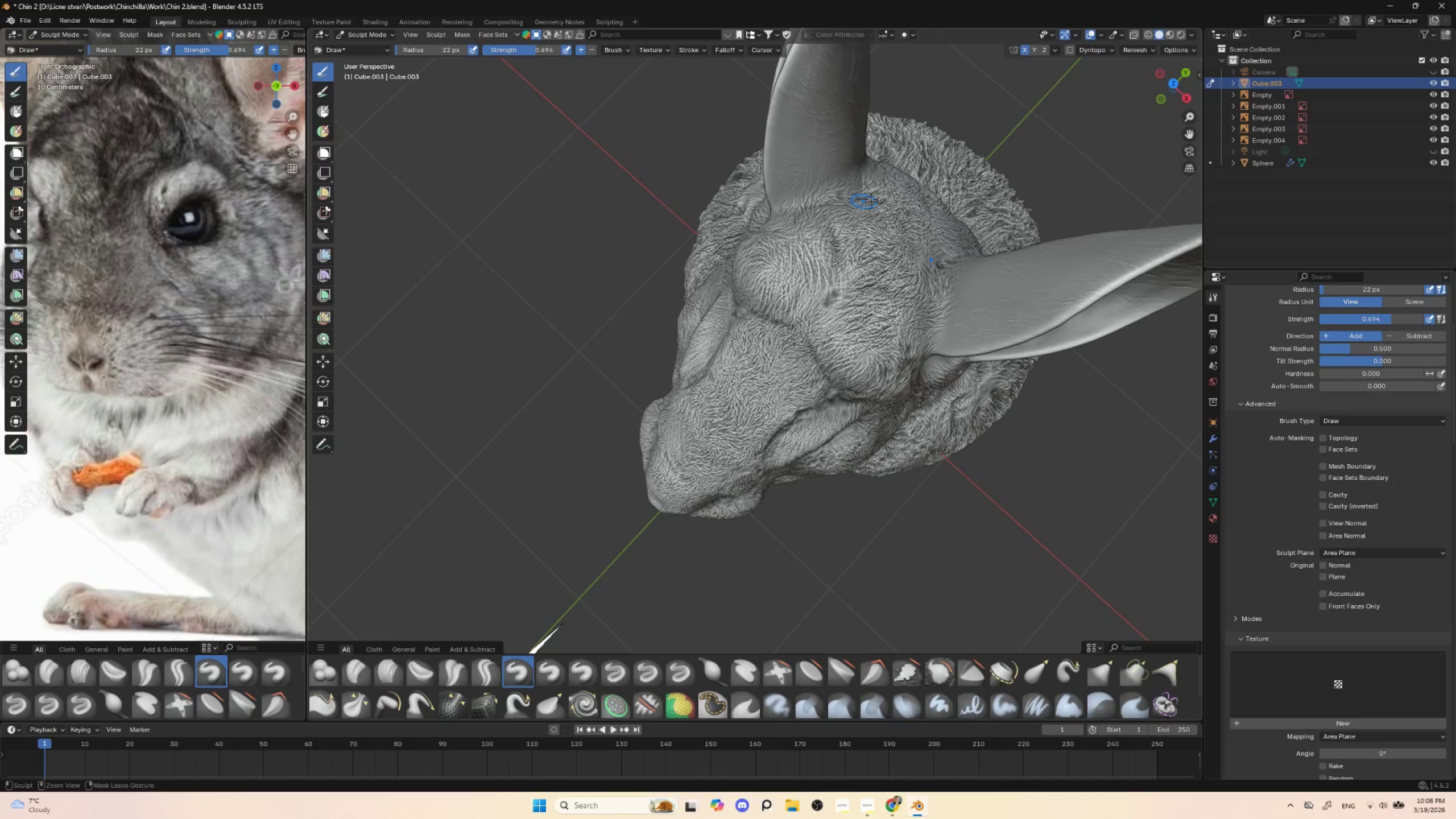 
hold_key(key=ControlLeft, duration=0.64)
left_click_drag(start_coordinate=[839, 221], to_coordinate=[845, 204])
 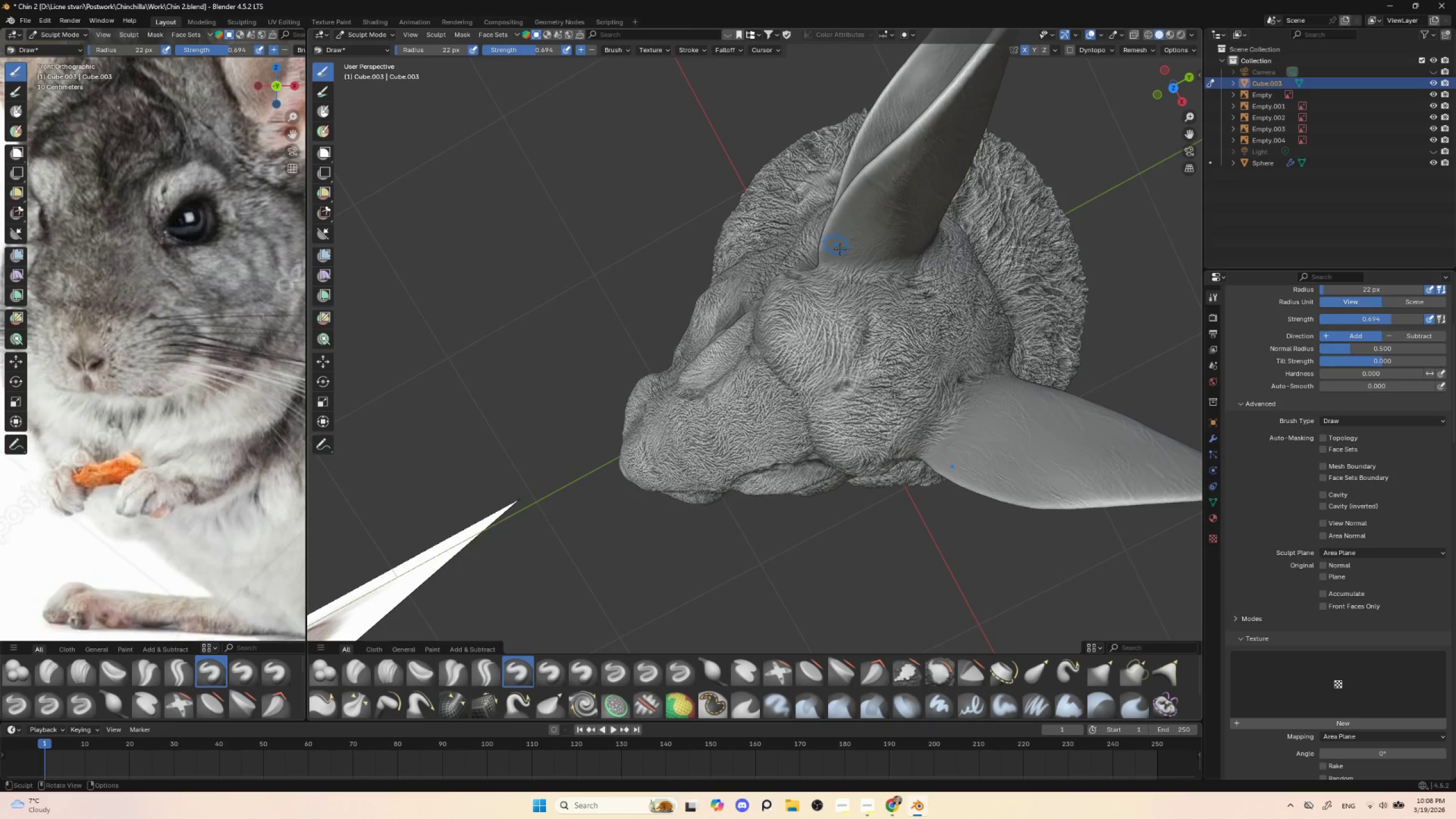 
hold_key(key=ControlLeft, duration=0.91)
left_click_drag(start_coordinate=[886, 285], to_coordinate=[926, 264])
 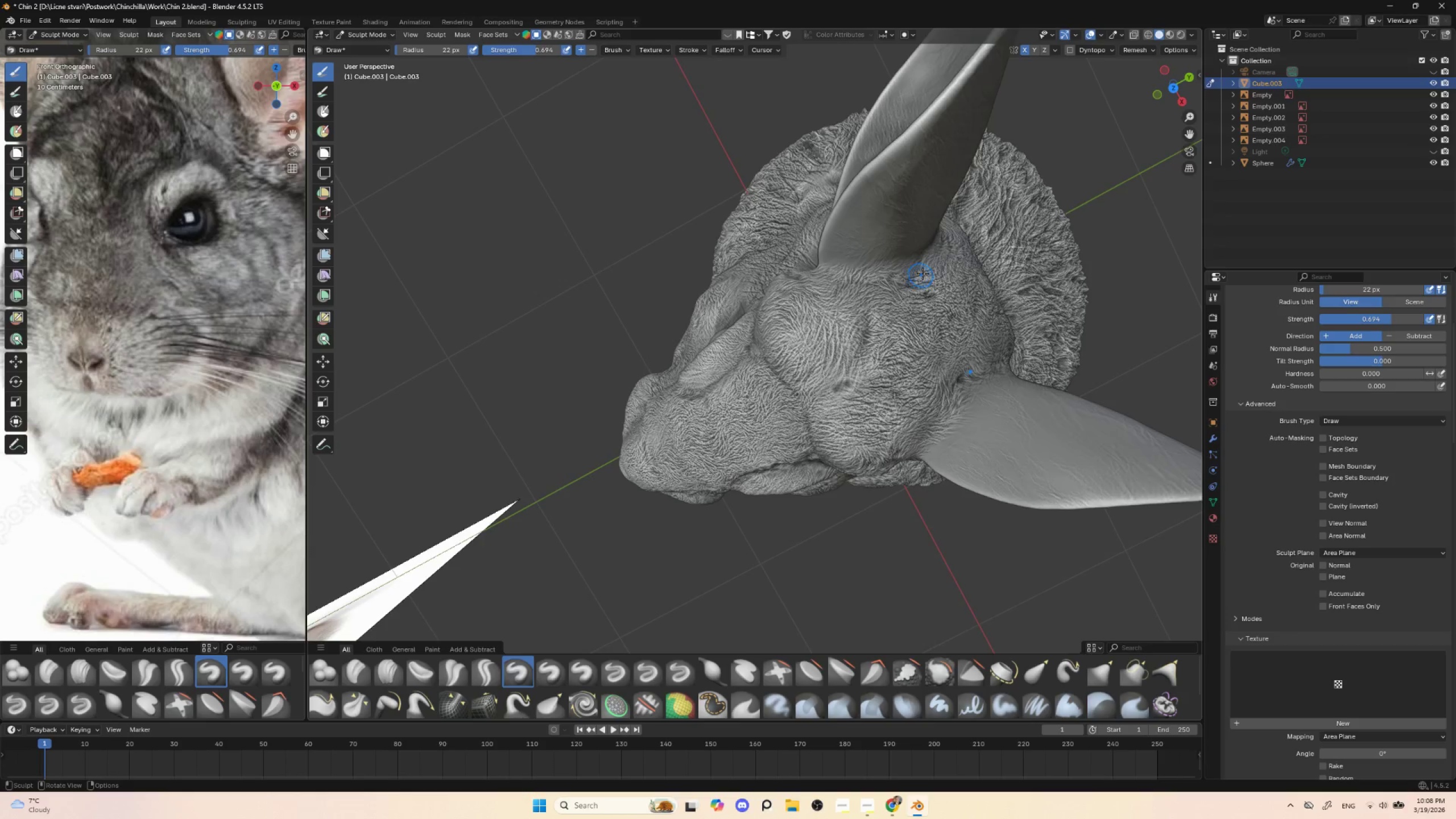 
left_click_drag(start_coordinate=[937, 263], to_coordinate=[942, 258])
 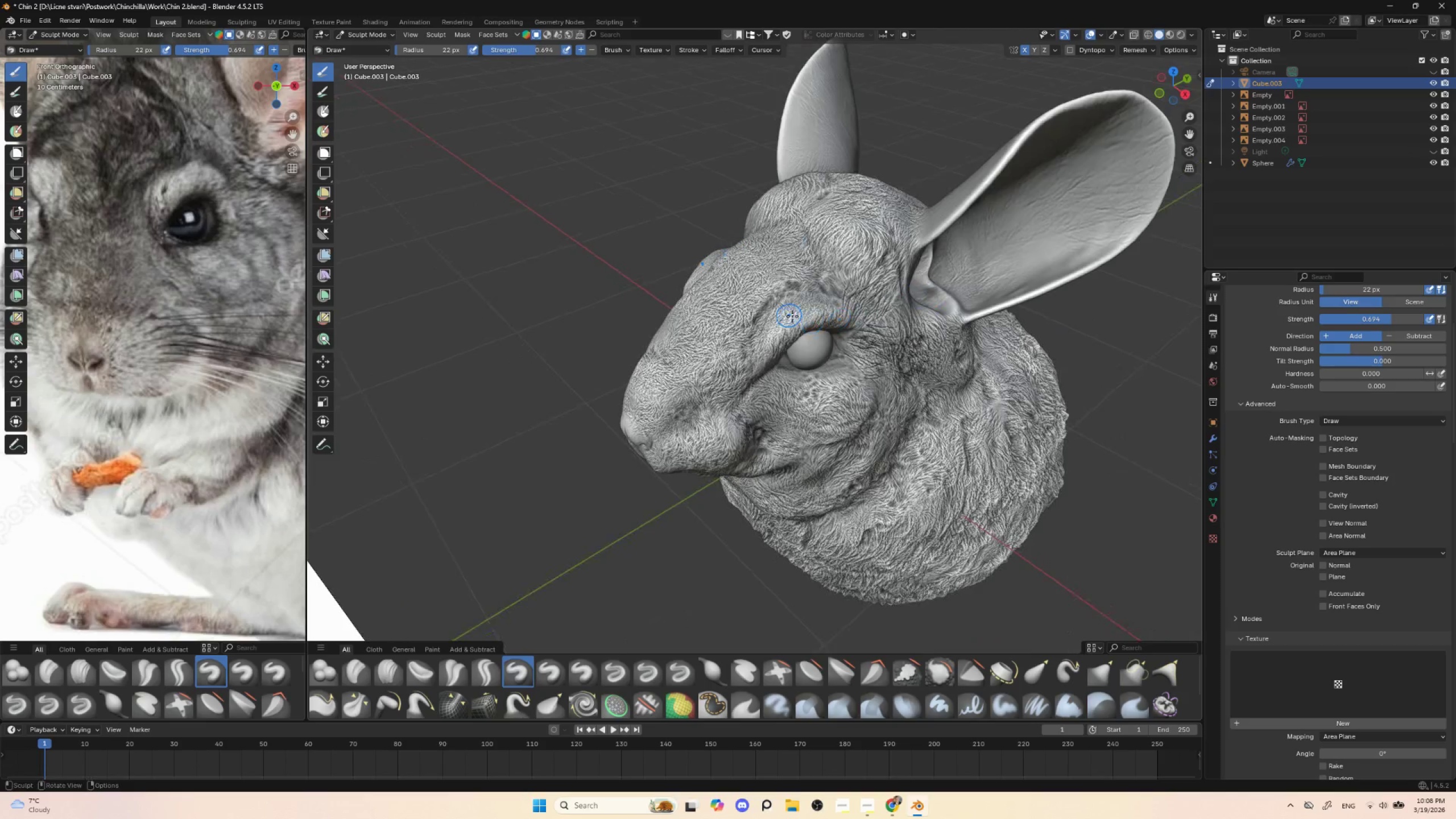 
hold_key(key=ControlLeft, duration=1.5)
left_click_drag(start_coordinate=[791, 322], to_coordinate=[767, 325])
 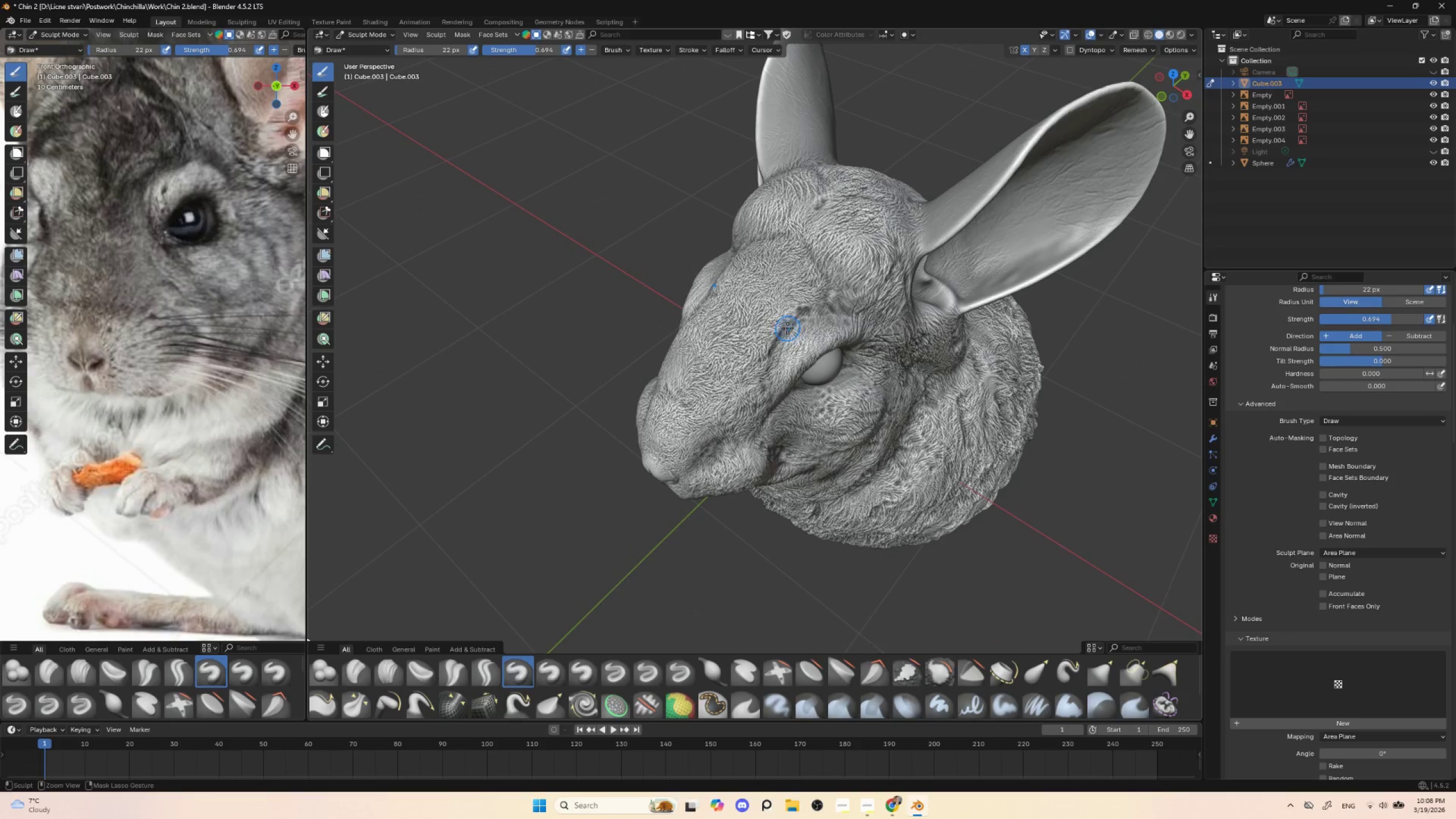 
left_click_drag(start_coordinate=[784, 324], to_coordinate=[765, 344])
 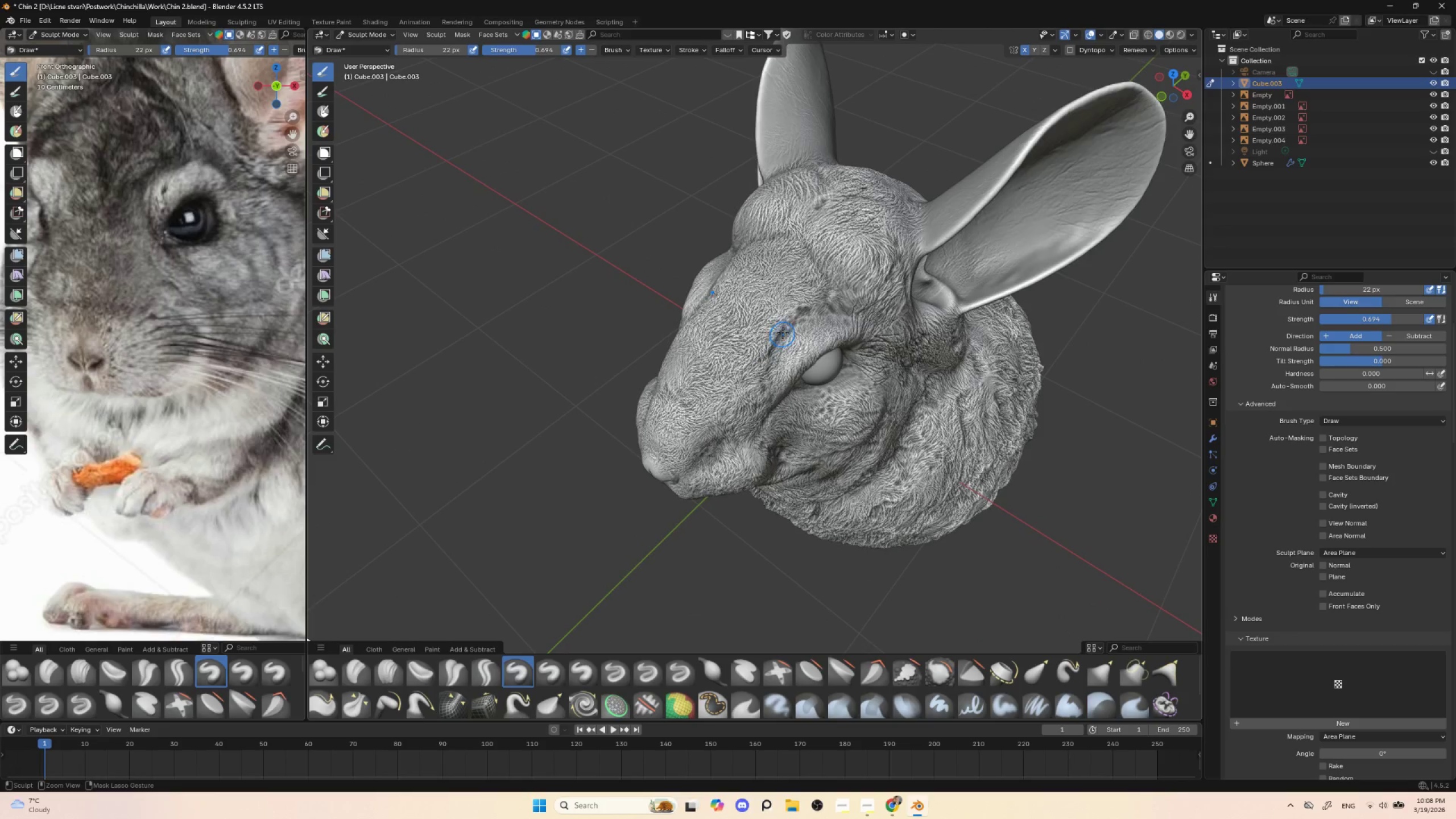 
left_click_drag(start_coordinate=[781, 330], to_coordinate=[756, 335])
 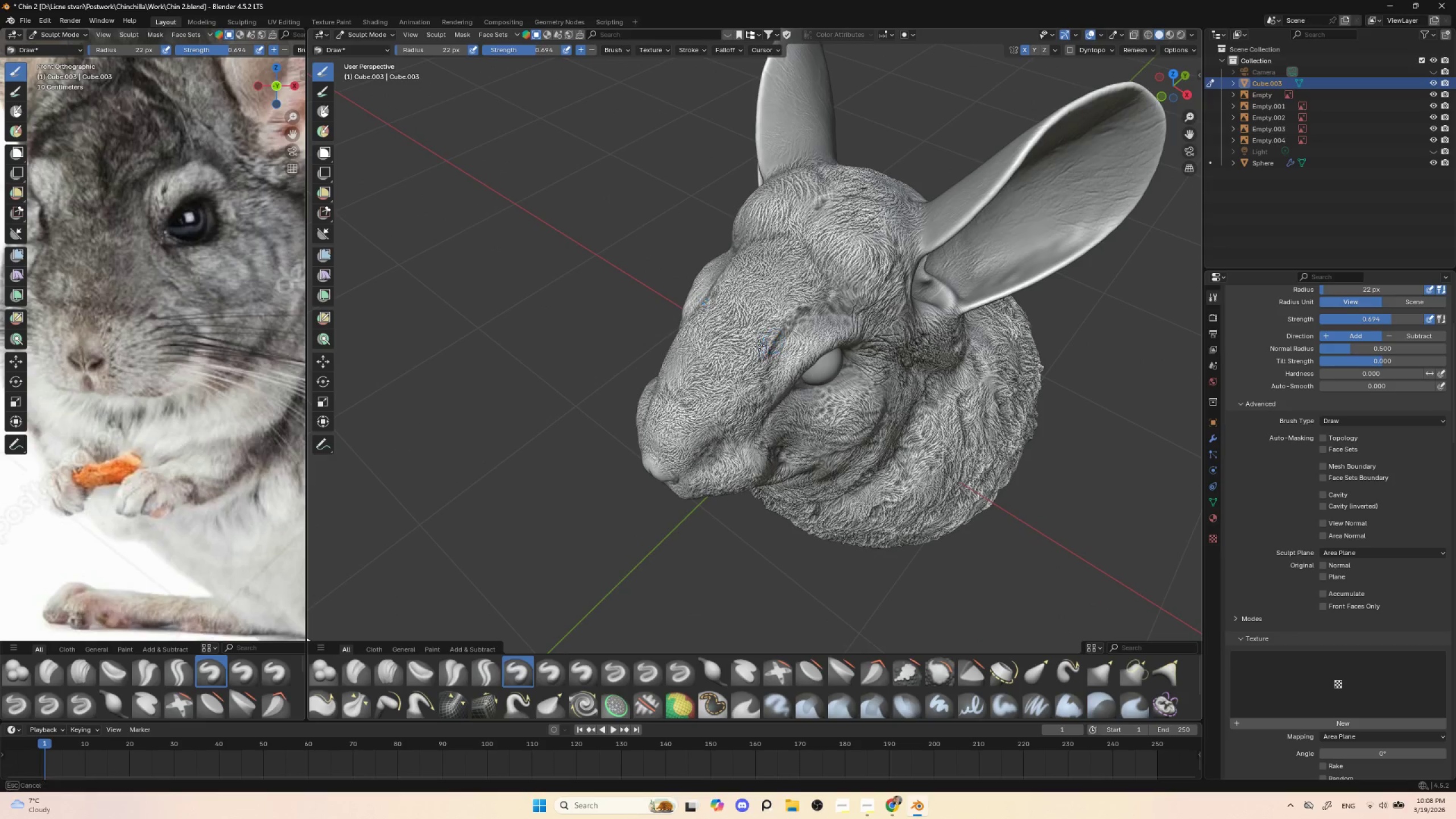 
hold_key(key=ControlLeft, duration=1.5)
left_click_drag(start_coordinate=[772, 341], to_coordinate=[758, 347])
 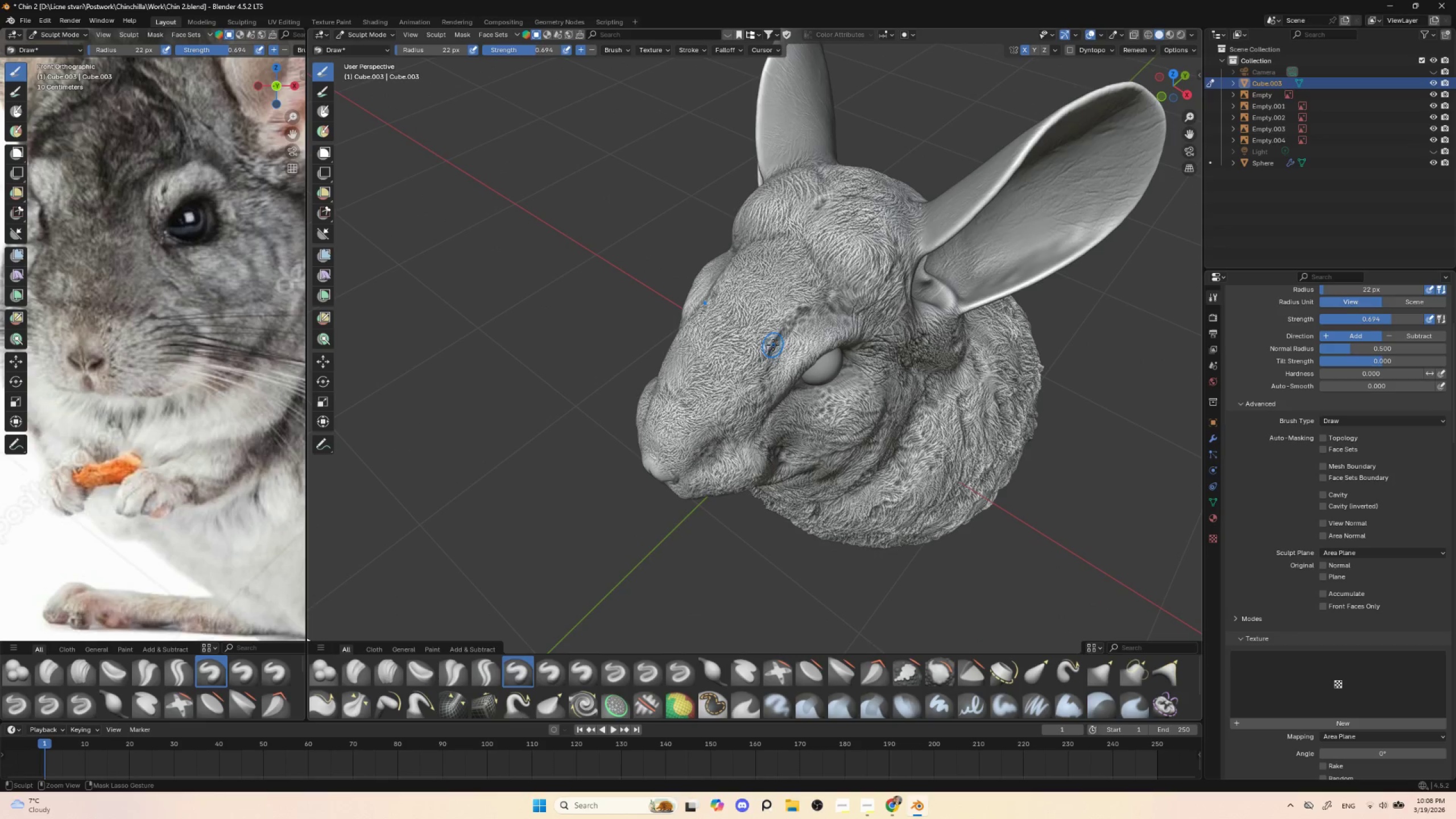 
left_click_drag(start_coordinate=[774, 345], to_coordinate=[757, 352])
 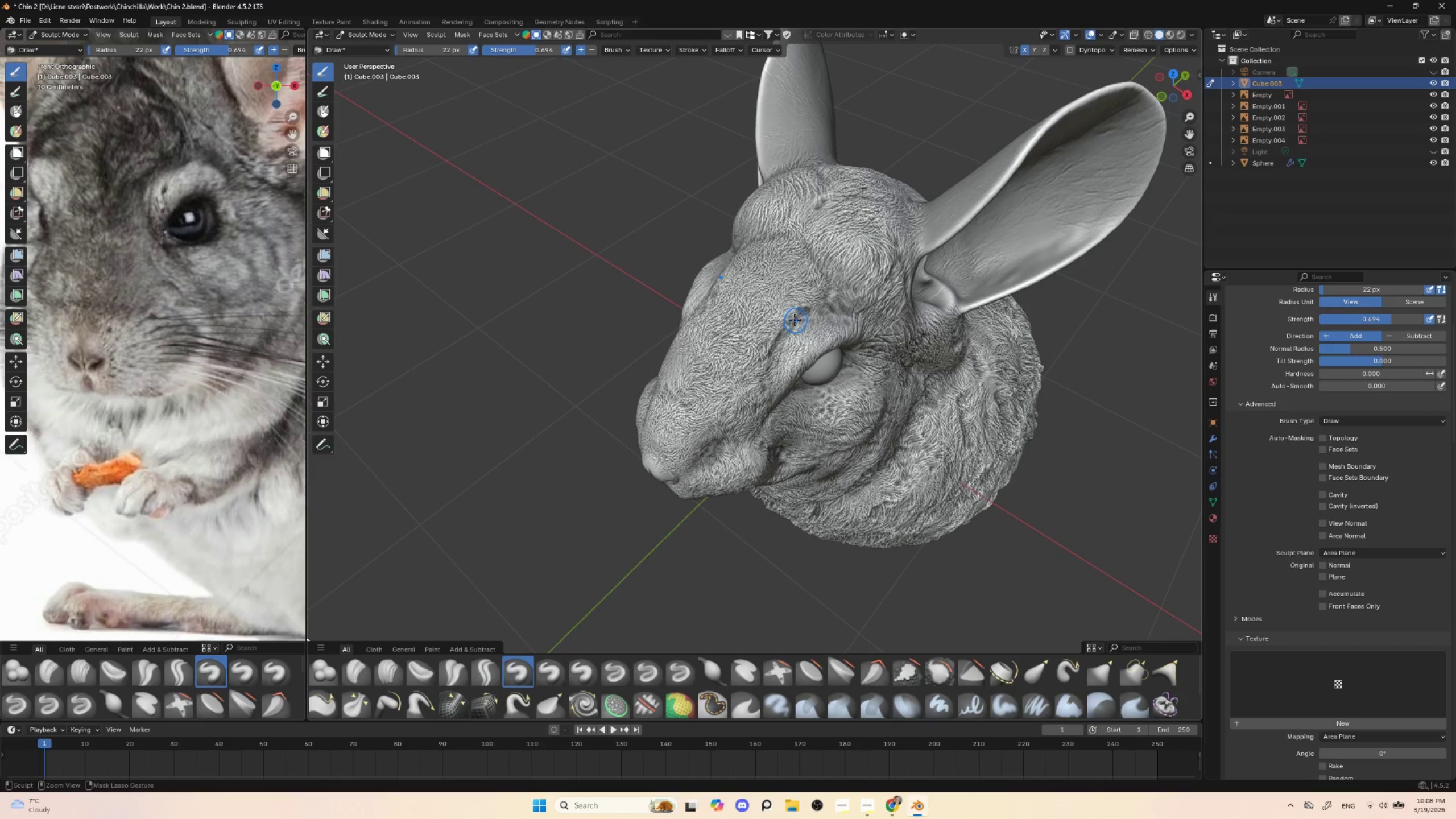 
left_click_drag(start_coordinate=[793, 315], to_coordinate=[783, 315])
 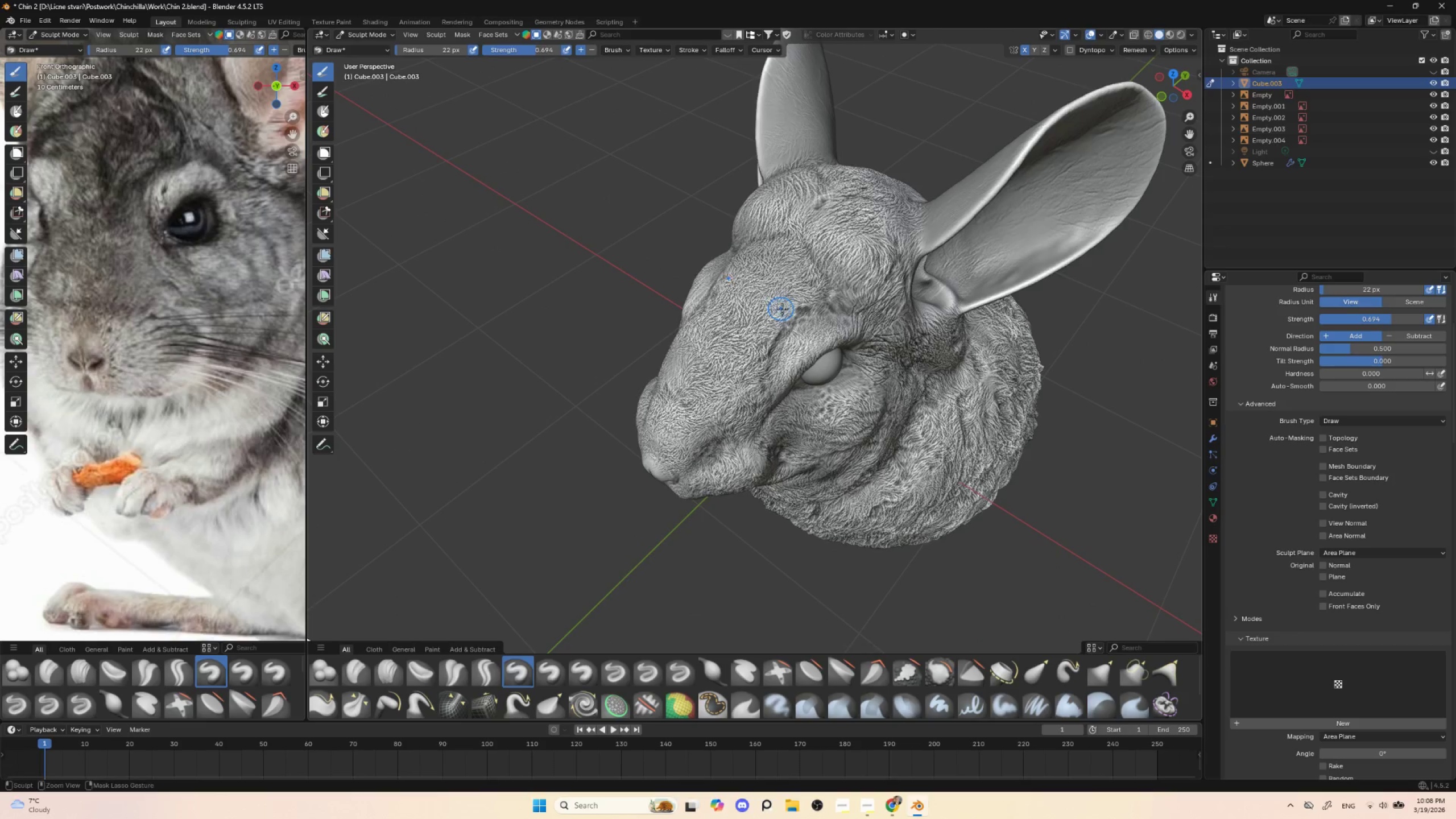 
hold_key(key=ControlLeft, duration=1.5)
left_click_drag(start_coordinate=[804, 309], to_coordinate=[781, 309])
 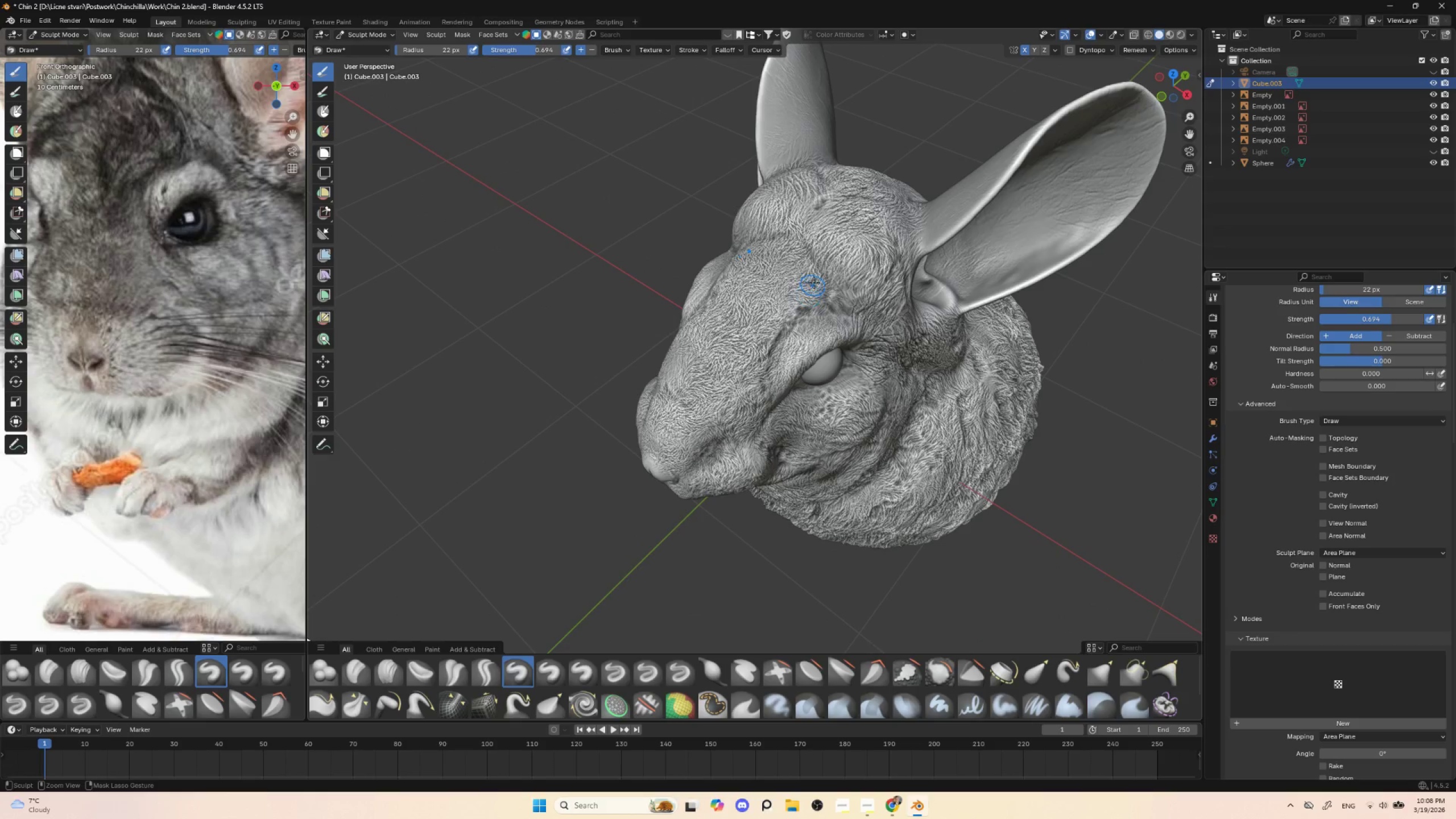 
left_click_drag(start_coordinate=[814, 279], to_coordinate=[809, 262])
 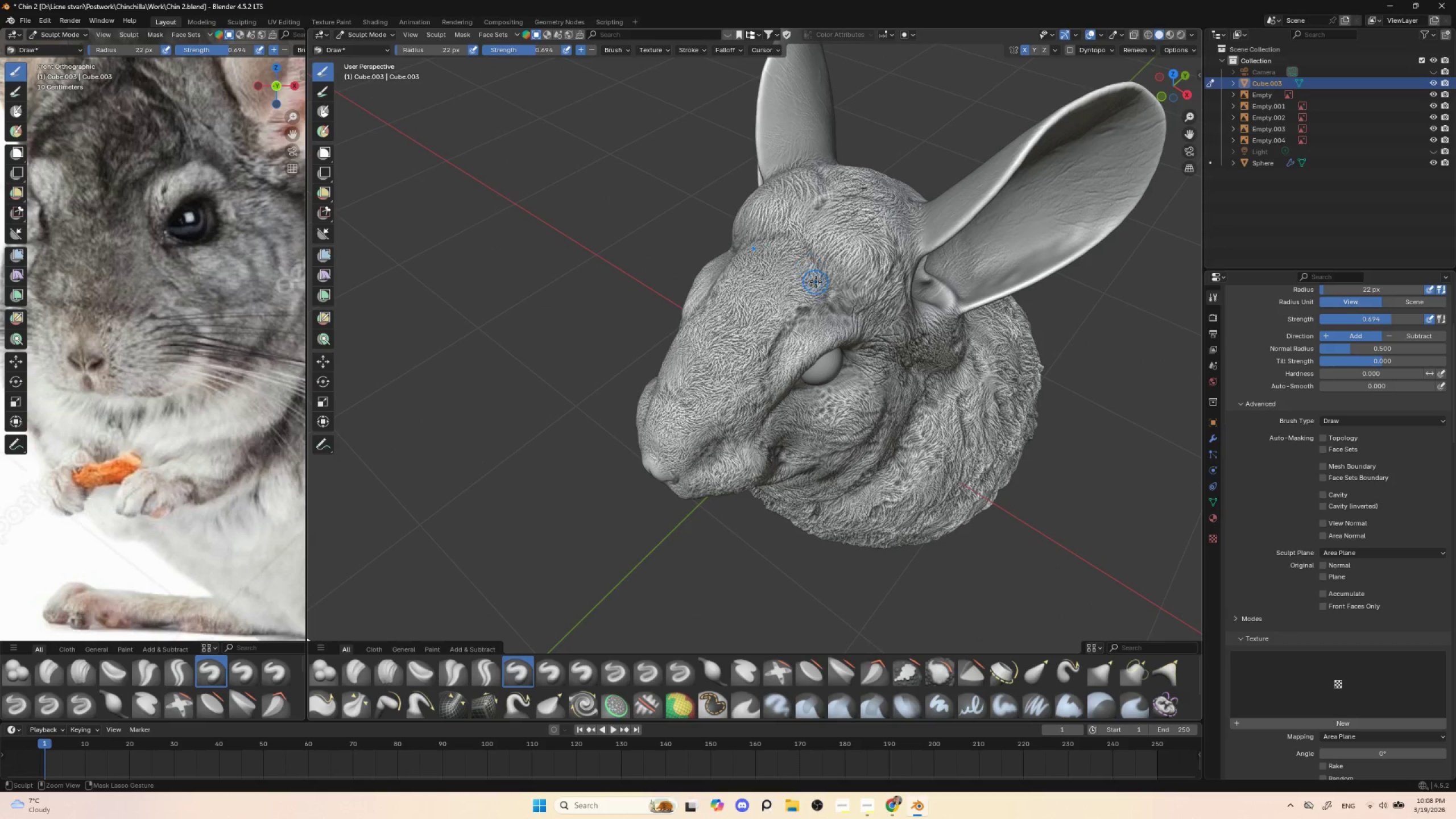 
left_click_drag(start_coordinate=[817, 285], to_coordinate=[812, 259])
 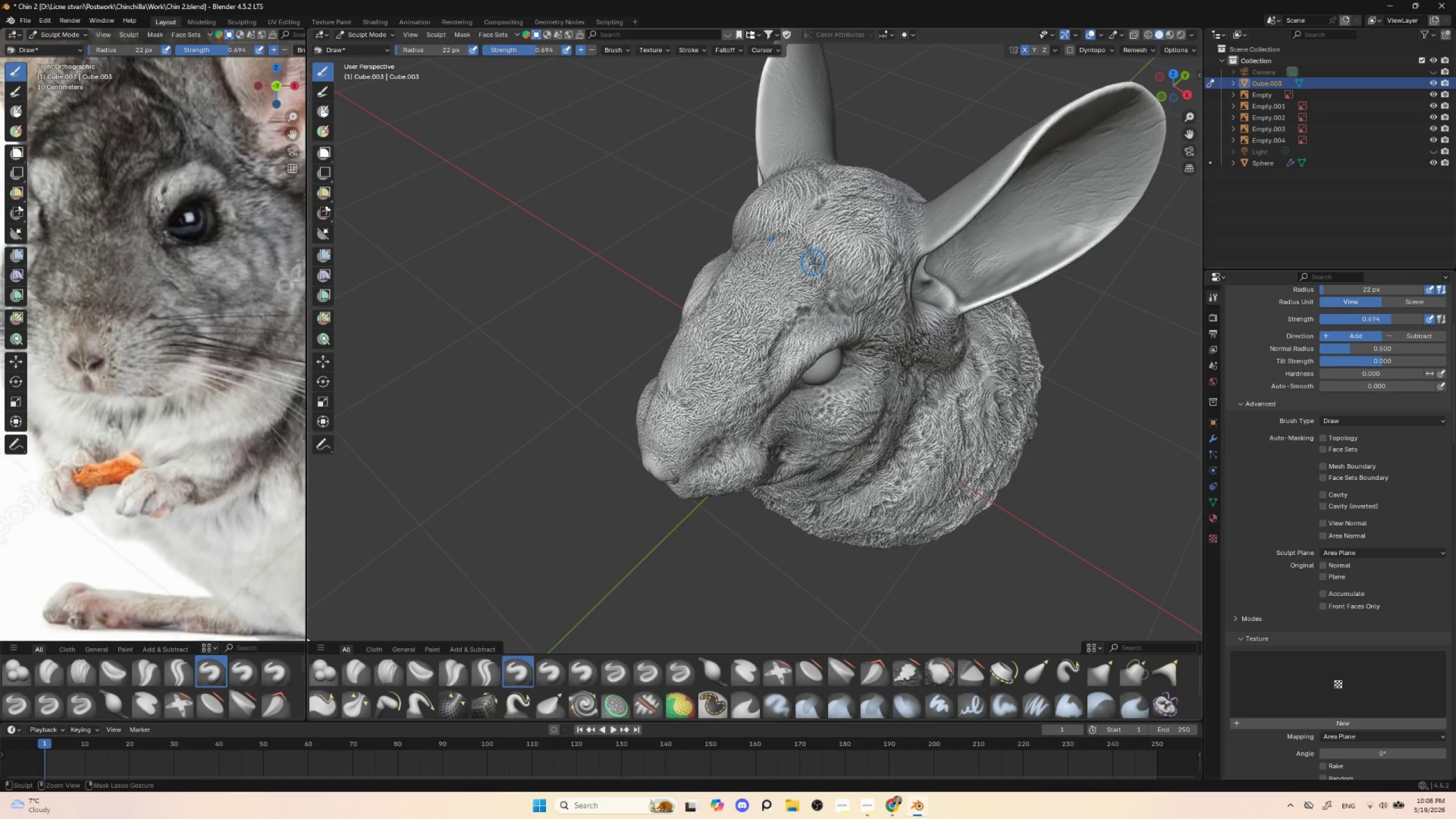 
key(Control+ControlLeft)
 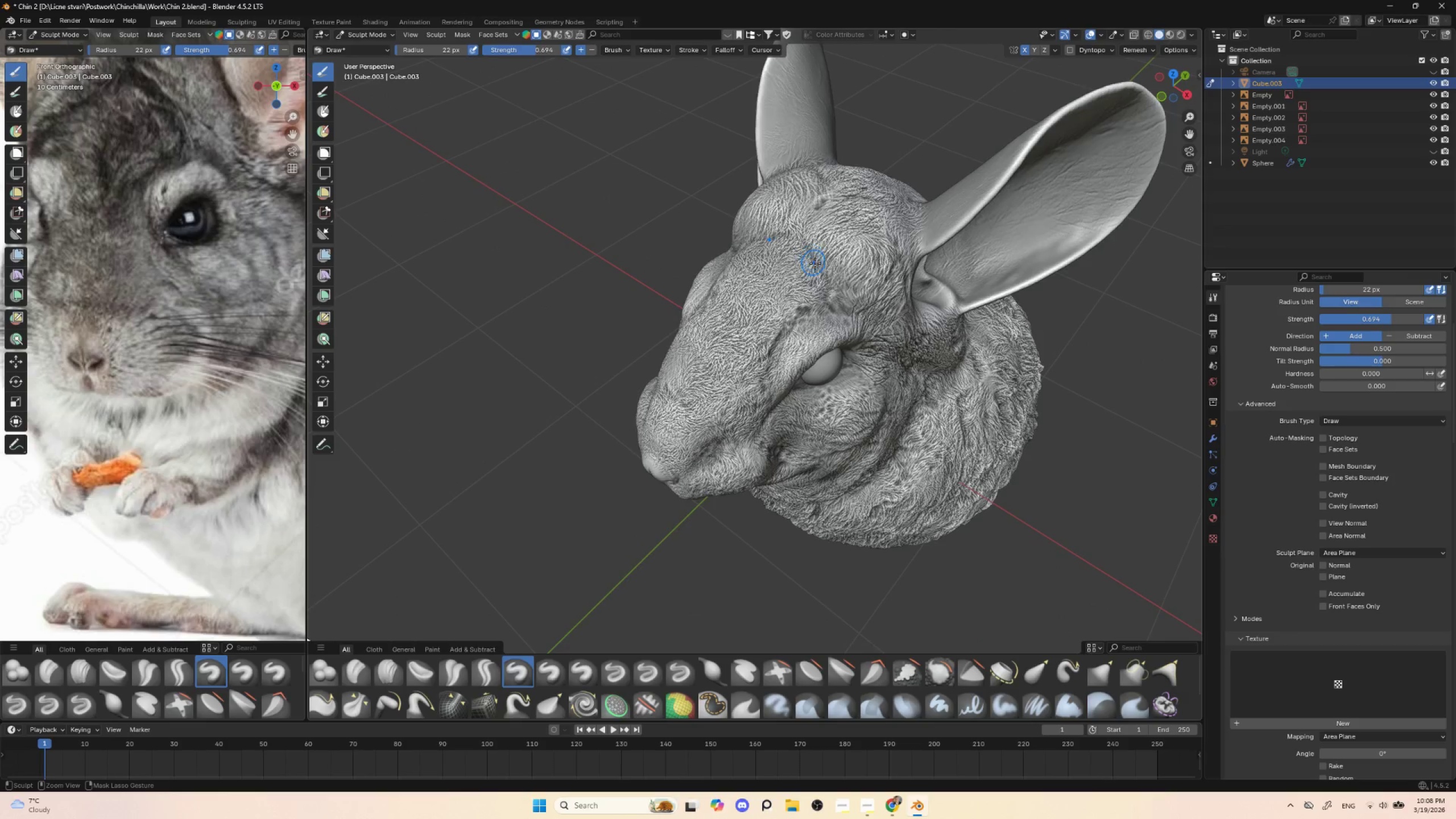 
key(Control+ControlLeft)
 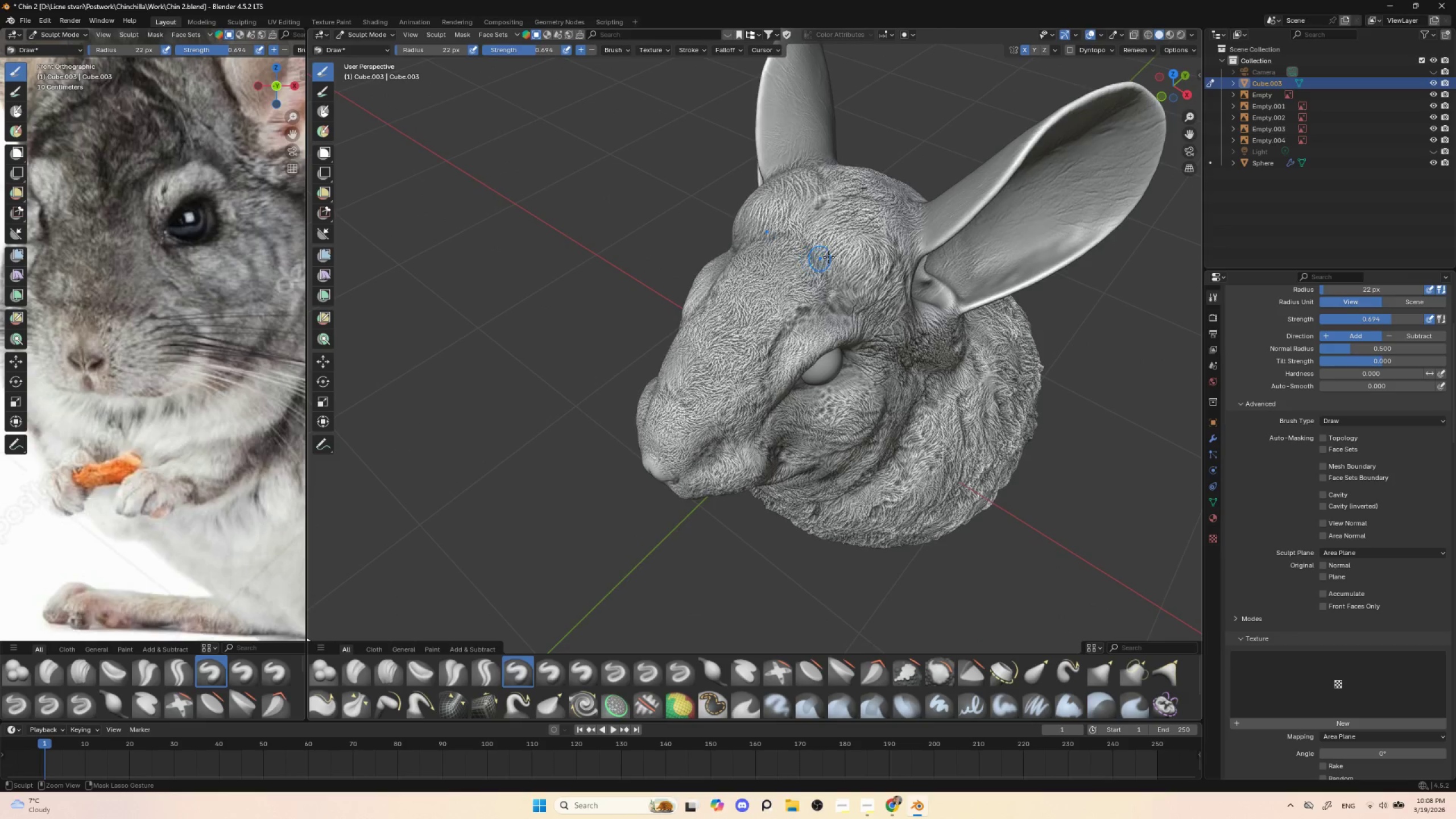 
key(Control+ControlLeft)
 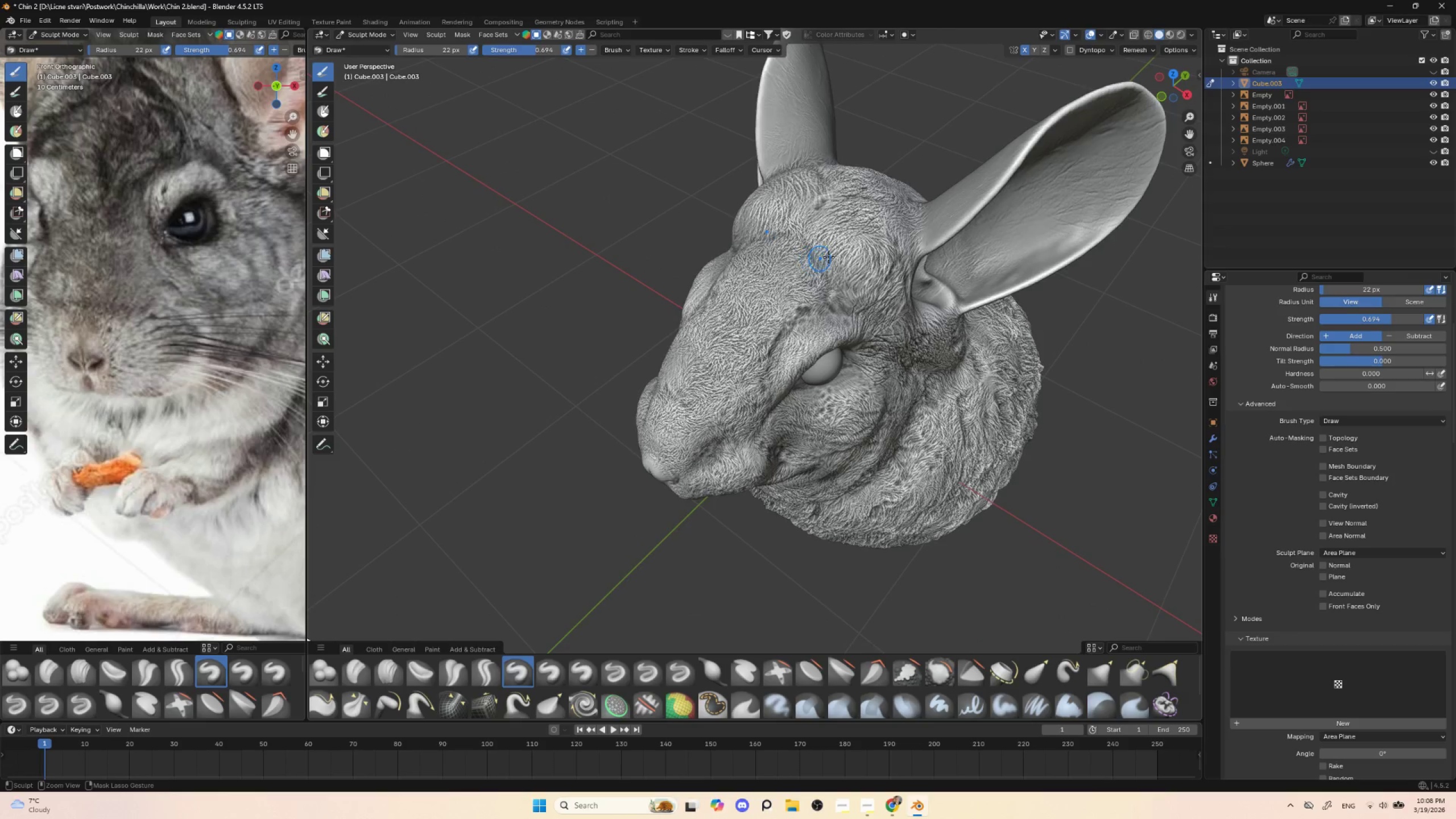 
key(Control+ControlLeft)
 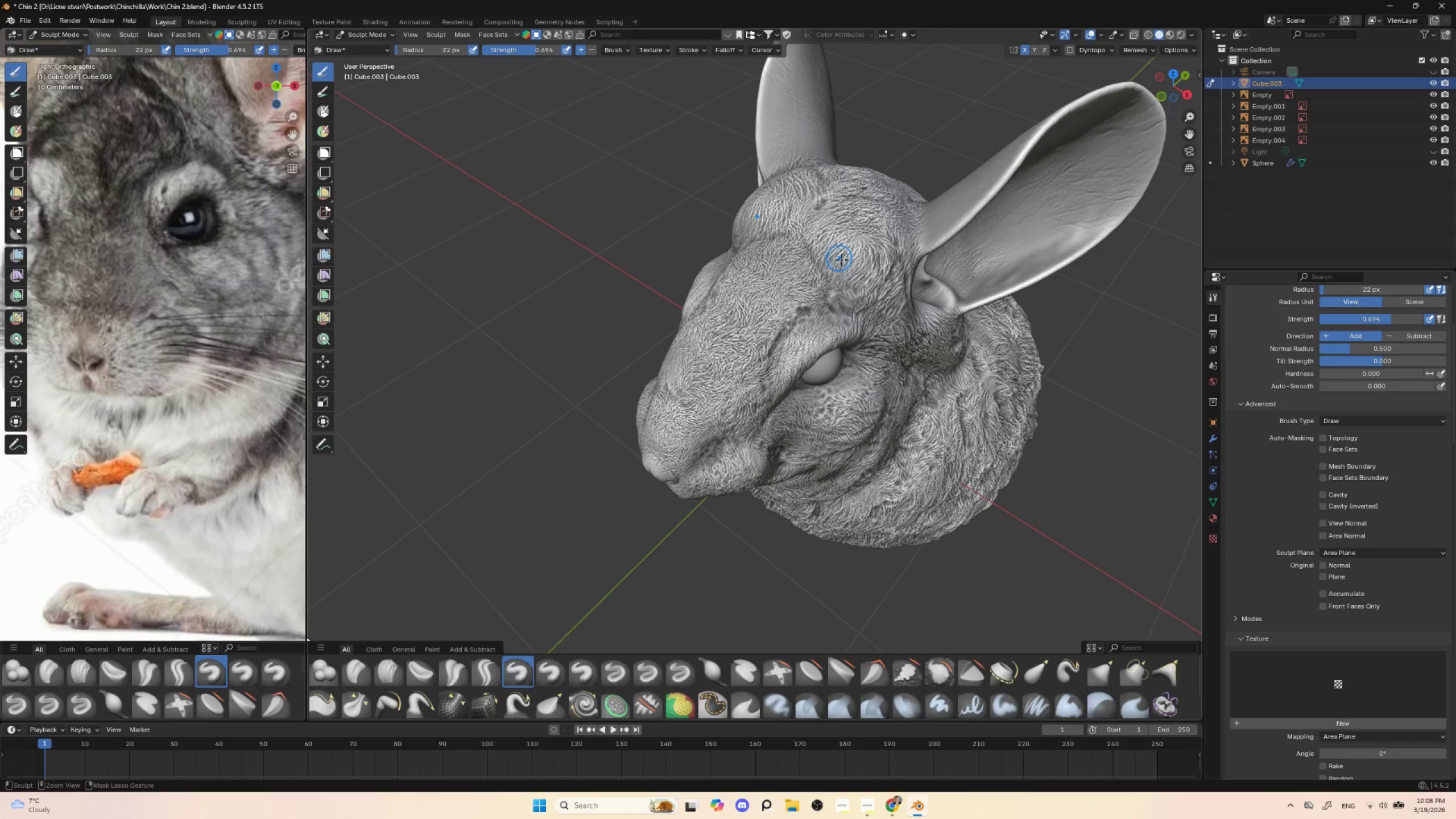 
key(Control+ControlLeft)
 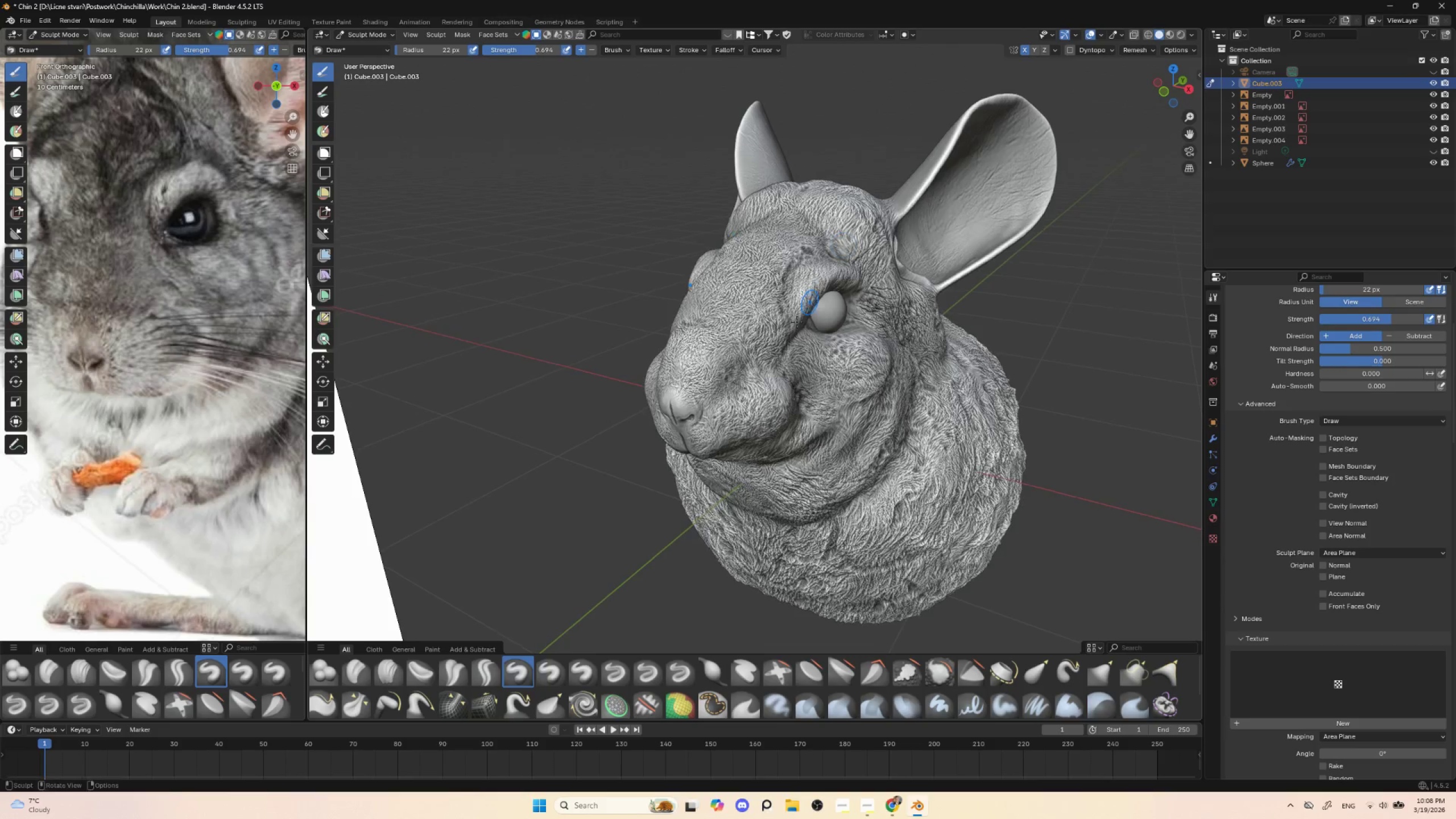 
hold_key(key=ControlLeft, duration=1.48)
left_click_drag(start_coordinate=[749, 358], to_coordinate=[741, 379])
 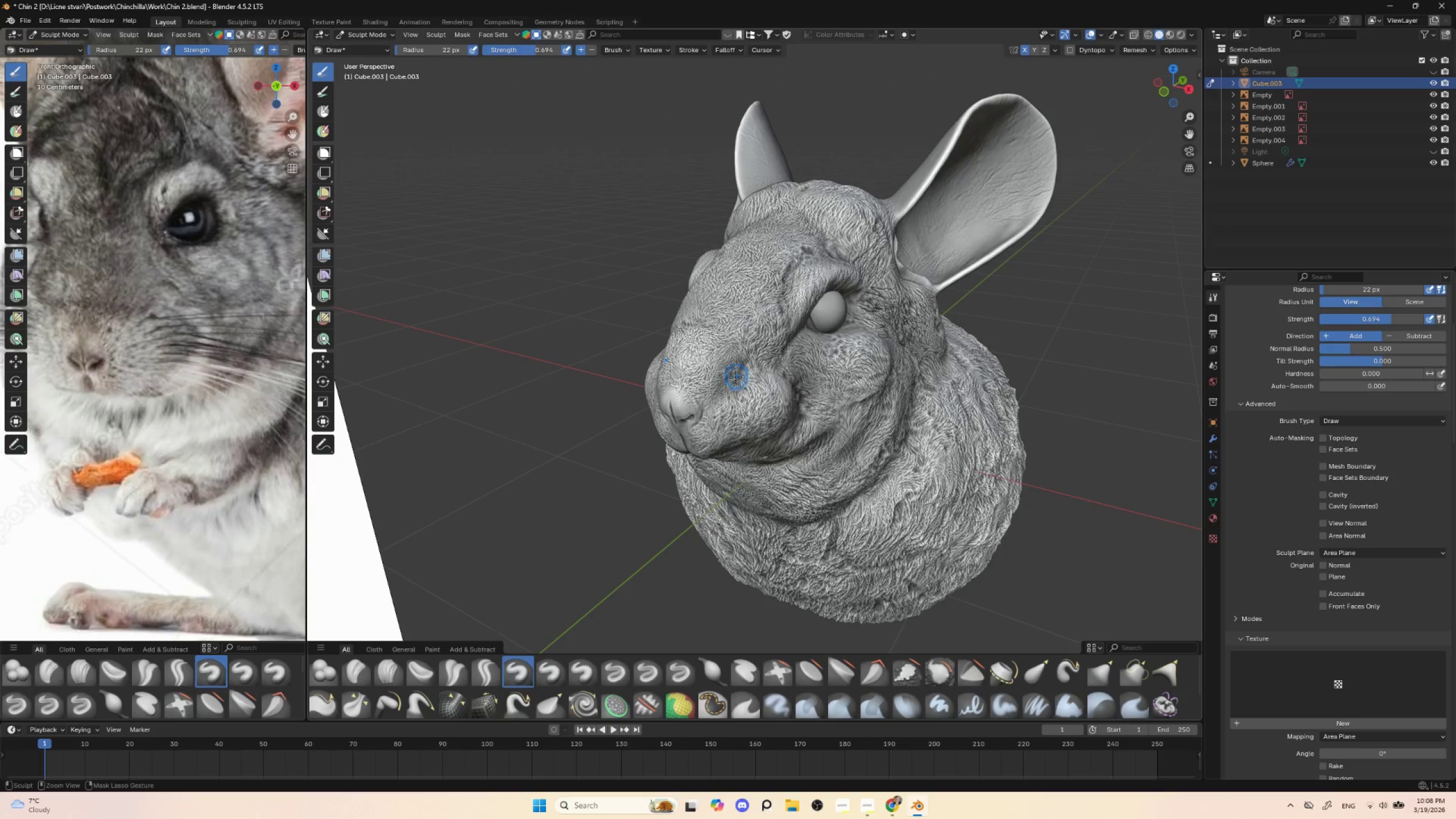 
left_click_drag(start_coordinate=[729, 384], to_coordinate=[721, 387])
 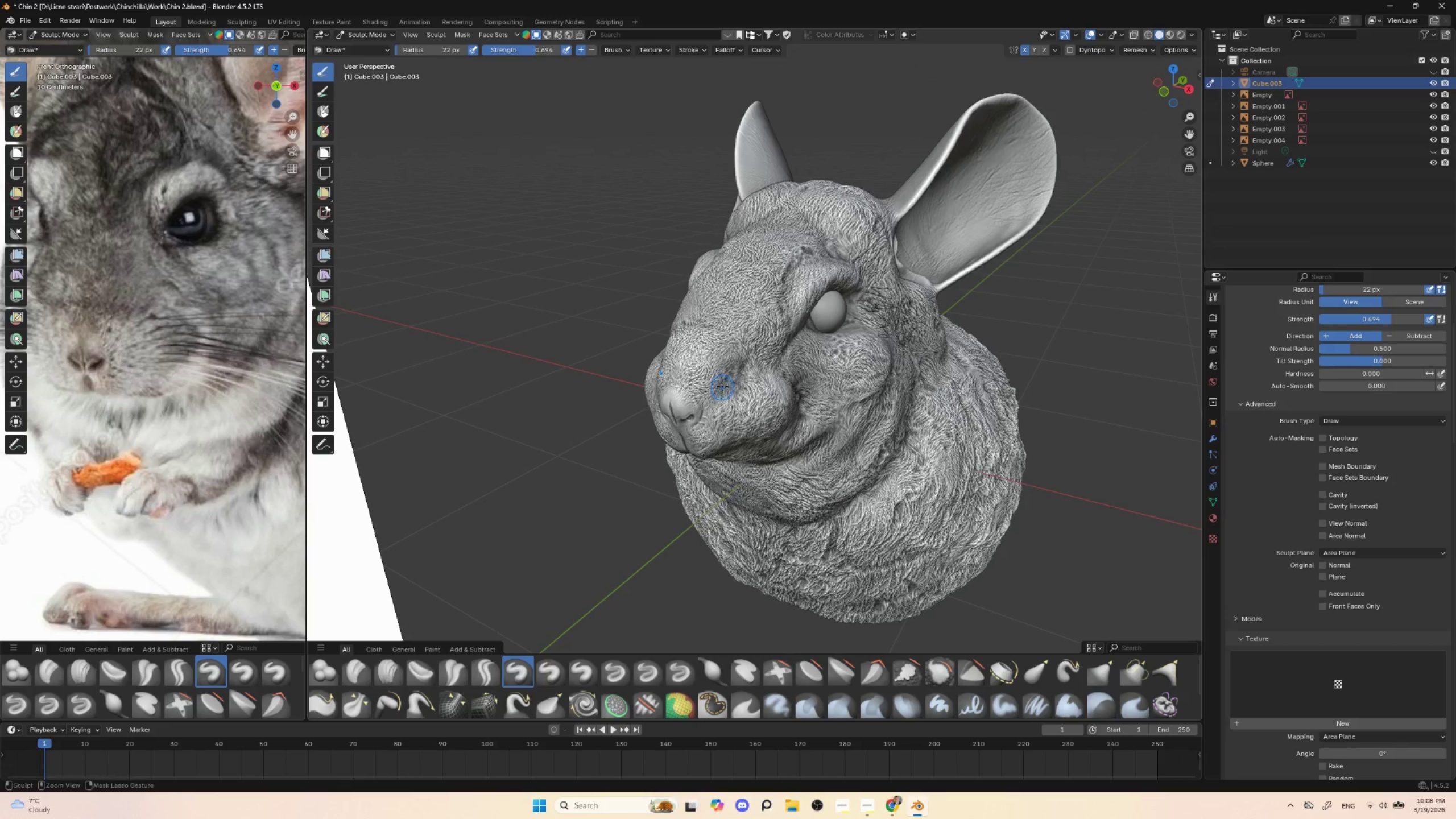 
left_click_drag(start_coordinate=[722, 387], to_coordinate=[727, 380])
 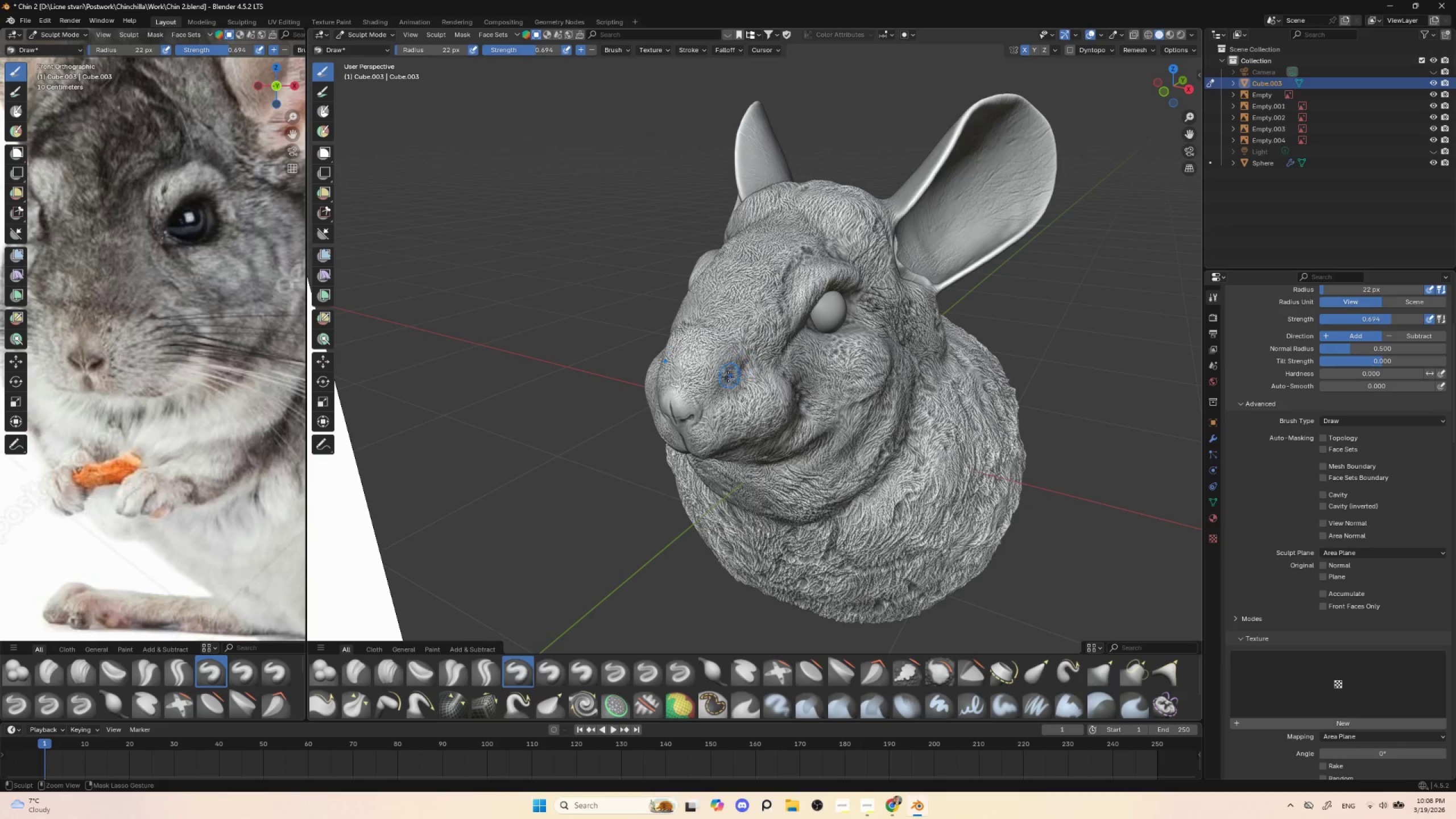 
left_click_drag(start_coordinate=[714, 384], to_coordinate=[719, 379])
 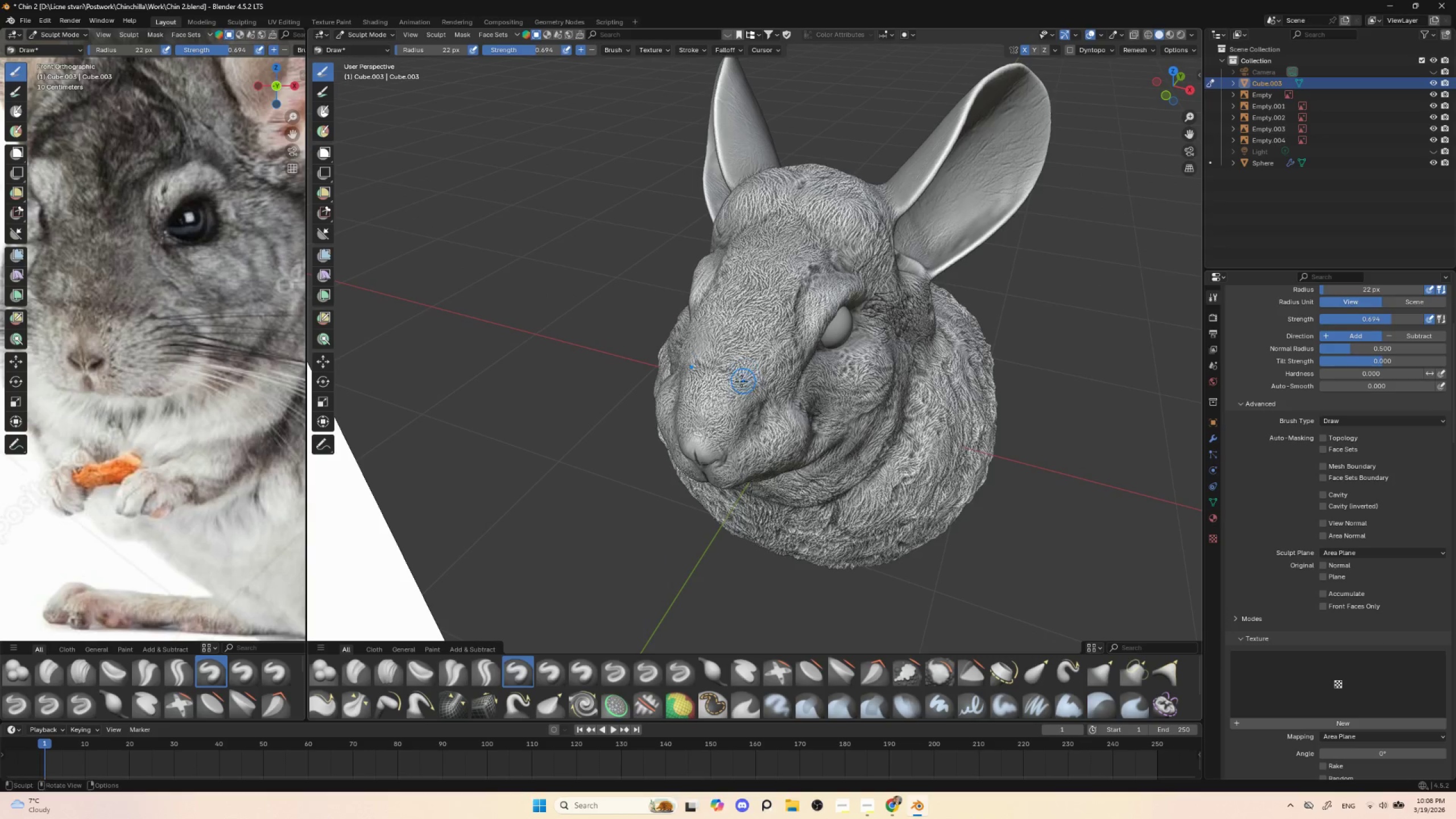 
hold_key(key=ControlLeft, duration=1.53)
left_click_drag(start_coordinate=[727, 367], to_coordinate=[741, 363])
 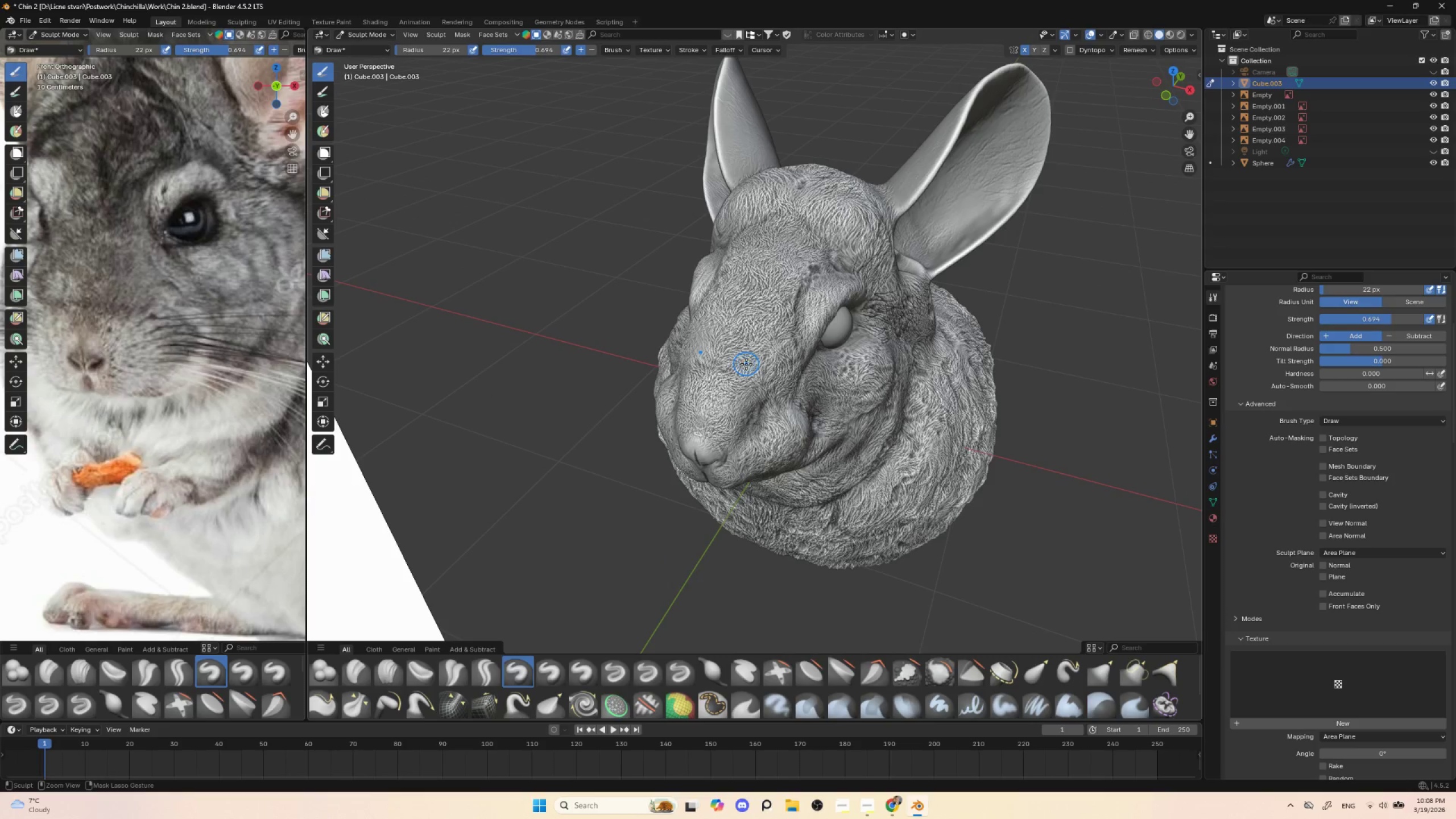 
left_click_drag(start_coordinate=[744, 365], to_coordinate=[758, 359])
 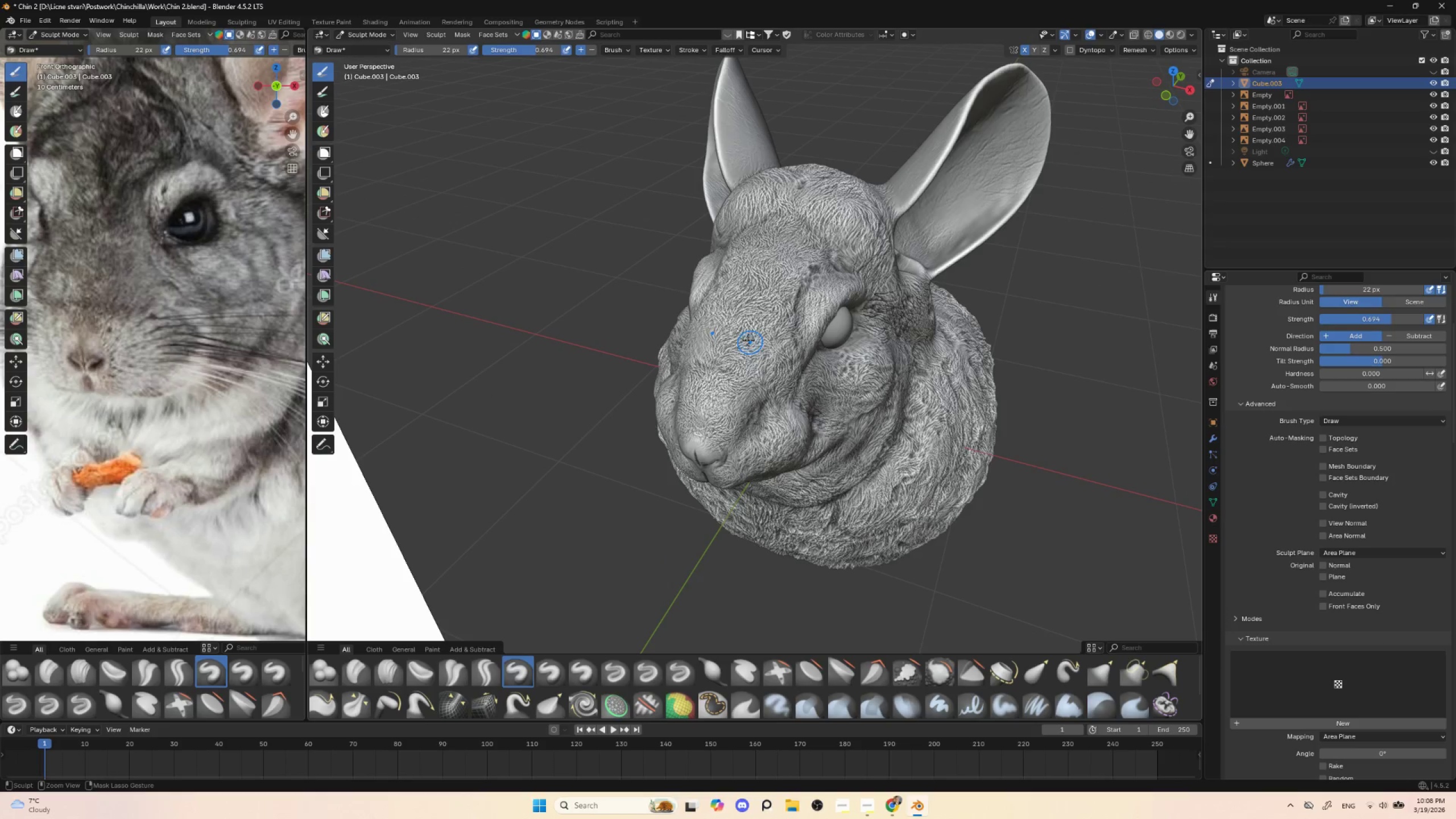 
left_click_drag(start_coordinate=[744, 340], to_coordinate=[759, 332])
 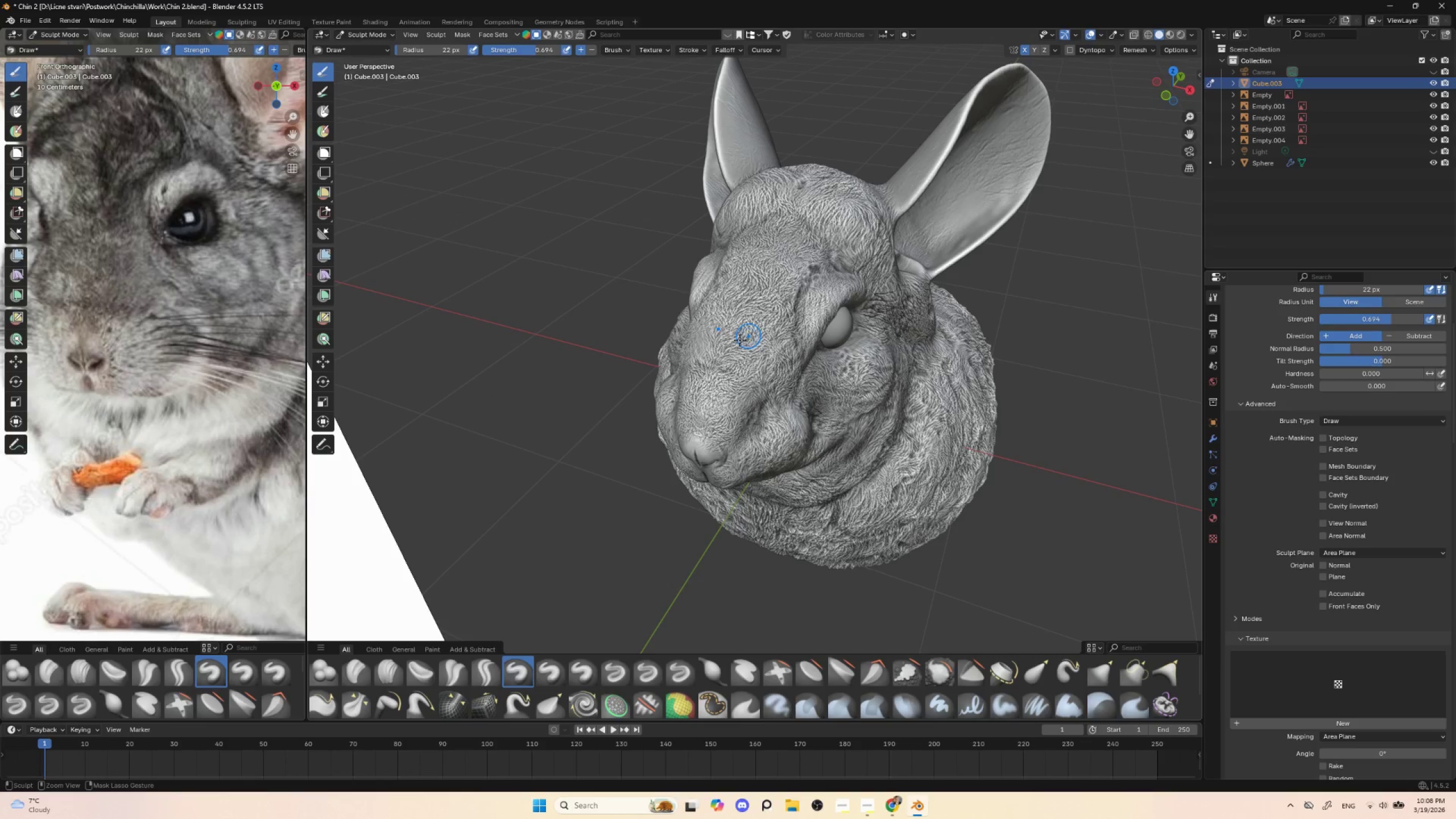 
left_click_drag(start_coordinate=[733, 345], to_coordinate=[757, 324])
 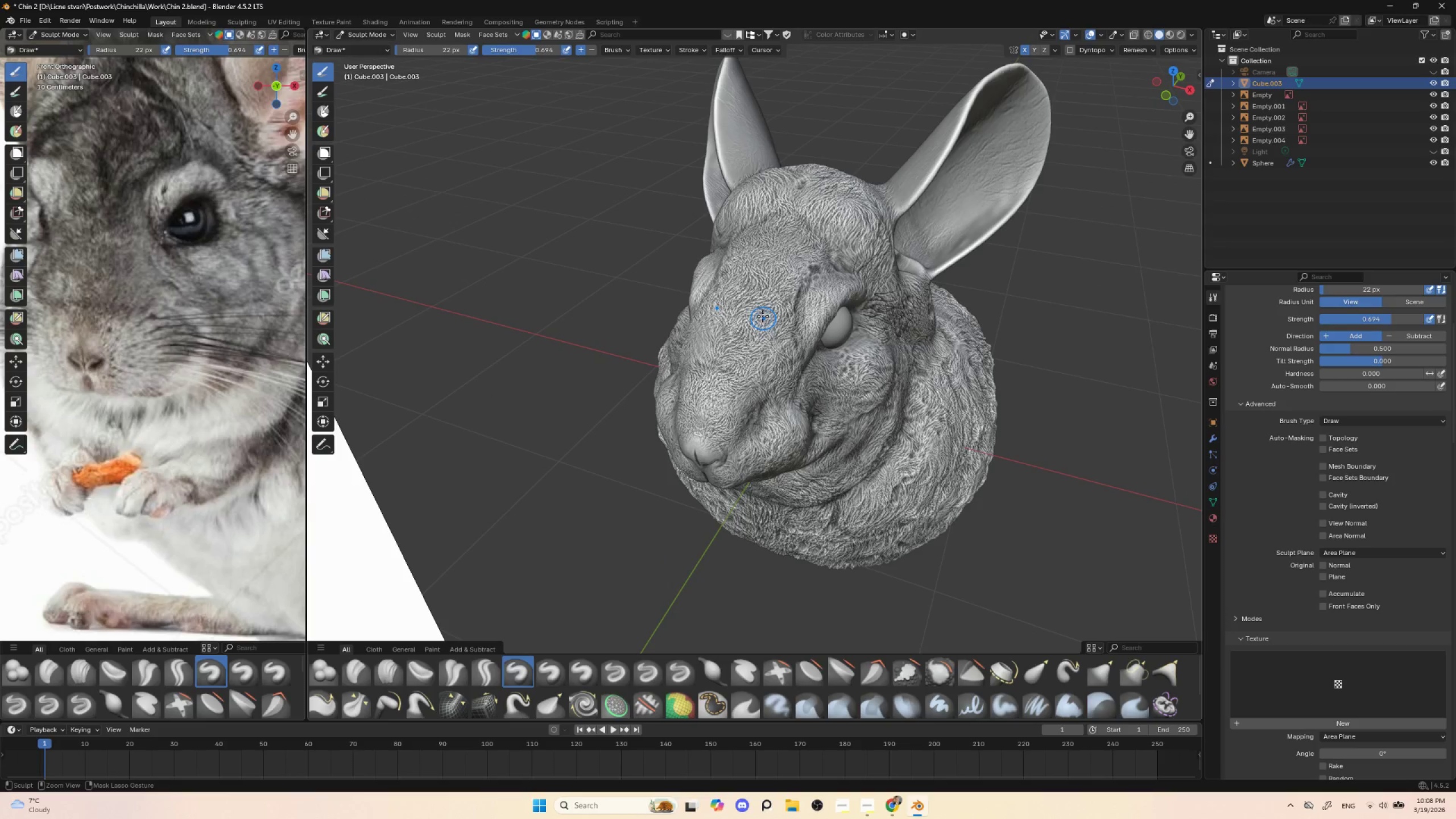 
hold_key(key=ControlLeft, duration=1.52)
left_click_drag(start_coordinate=[755, 307], to_coordinate=[781, 291])
 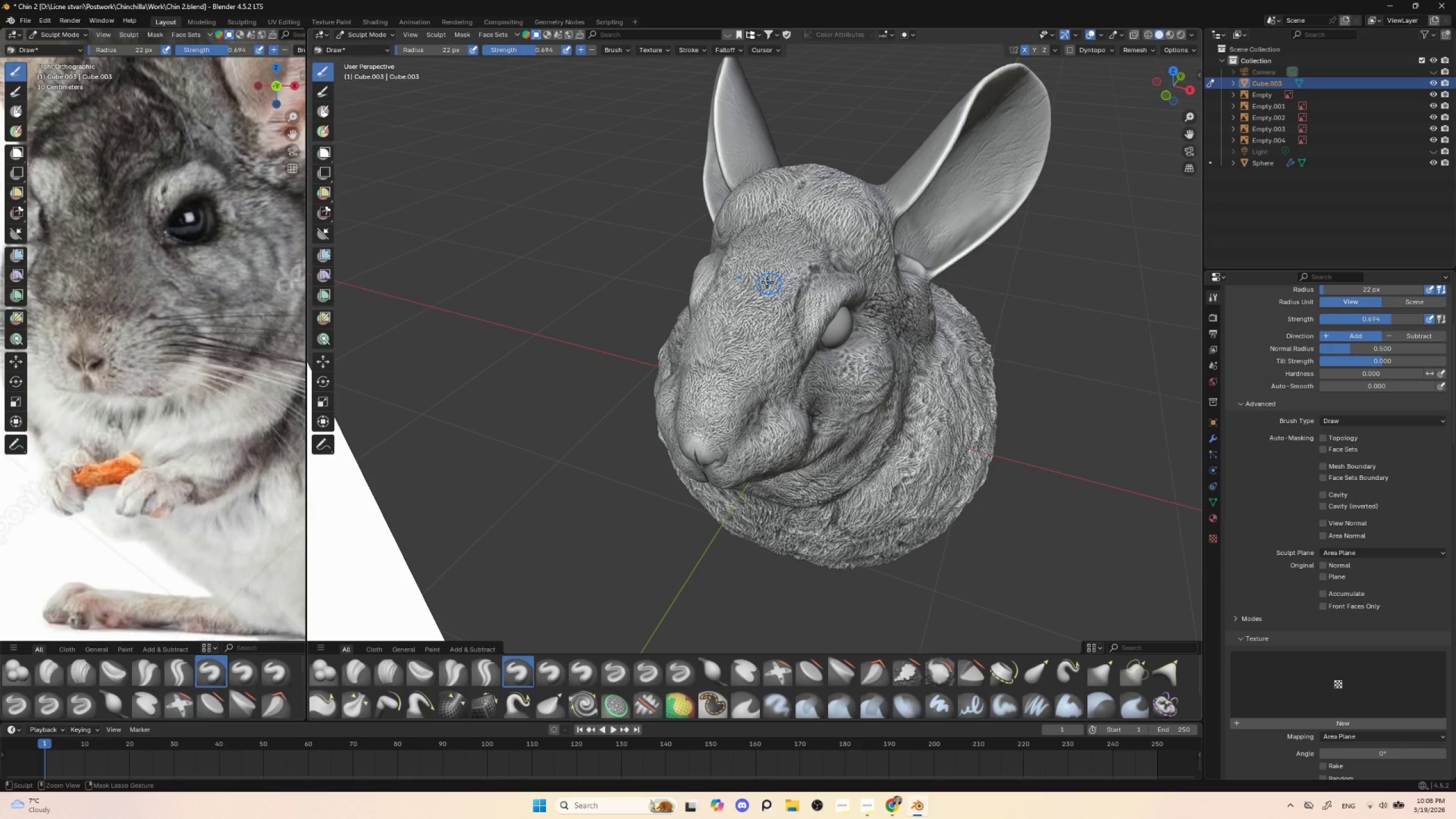 
left_click_drag(start_coordinate=[764, 279], to_coordinate=[782, 265])
 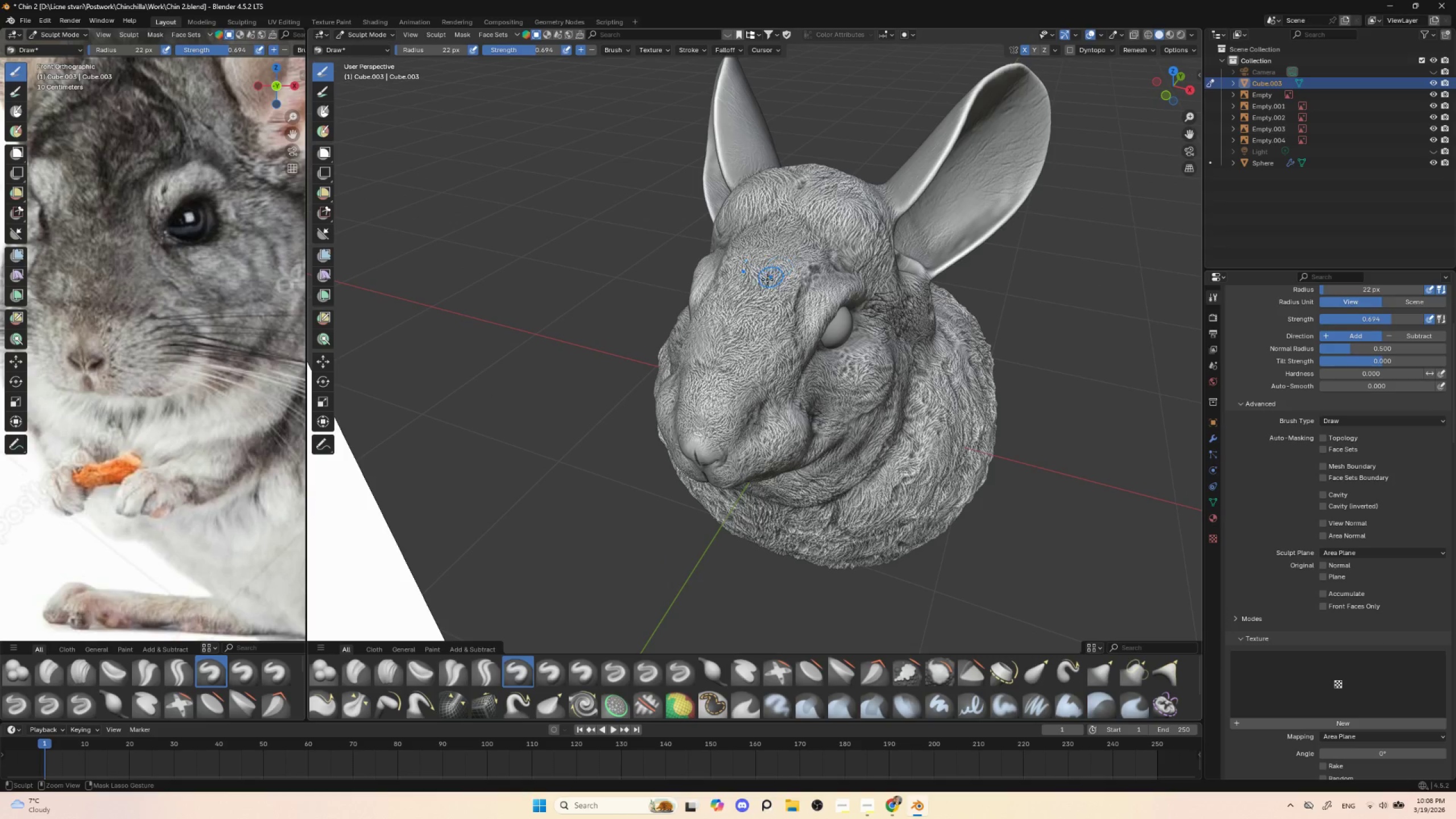 
left_click_drag(start_coordinate=[763, 285], to_coordinate=[791, 261])
 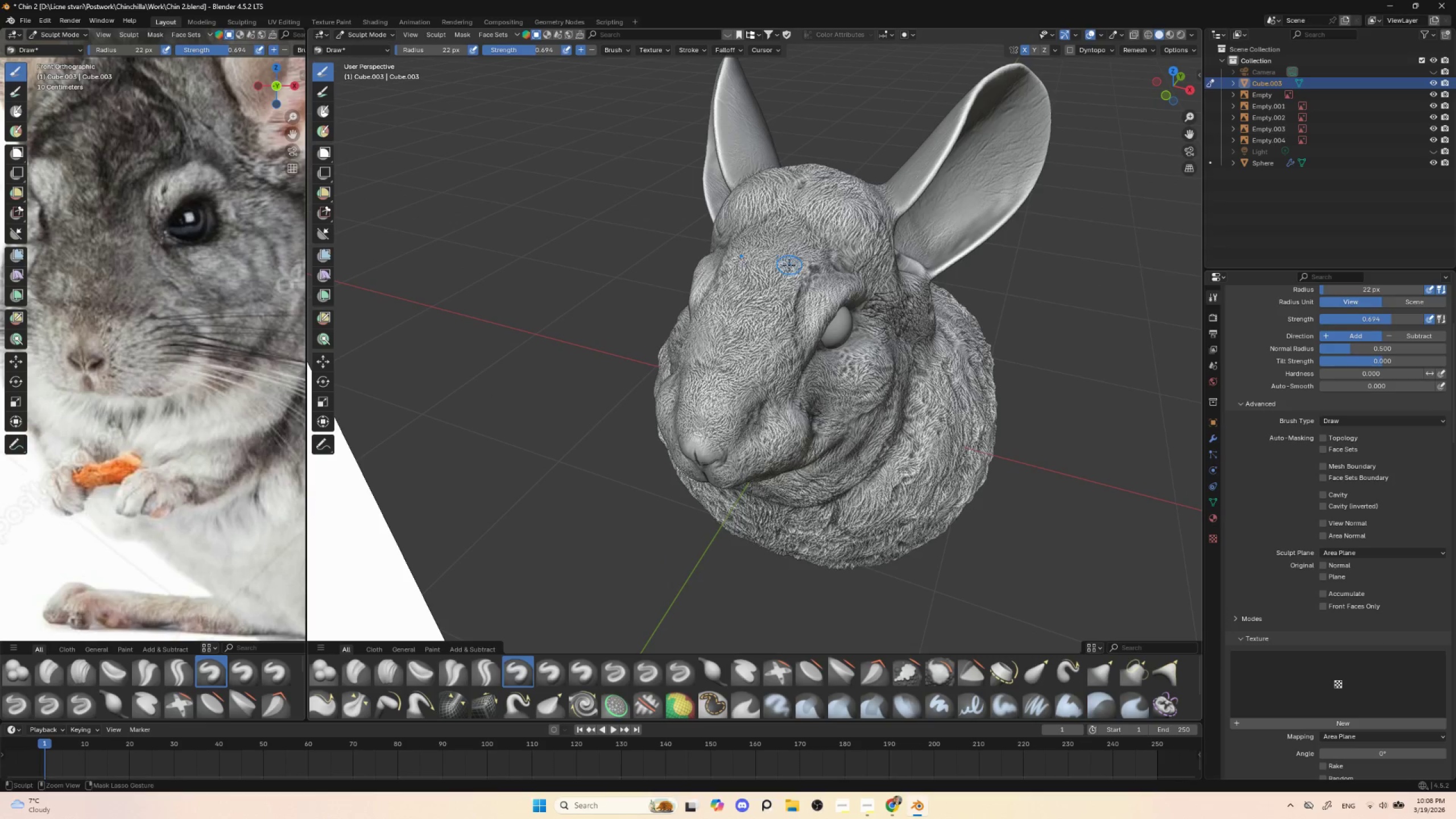 
hold_key(key=ControlLeft, duration=1.34)
left_click_drag(start_coordinate=[789, 267], to_coordinate=[759, 286])
 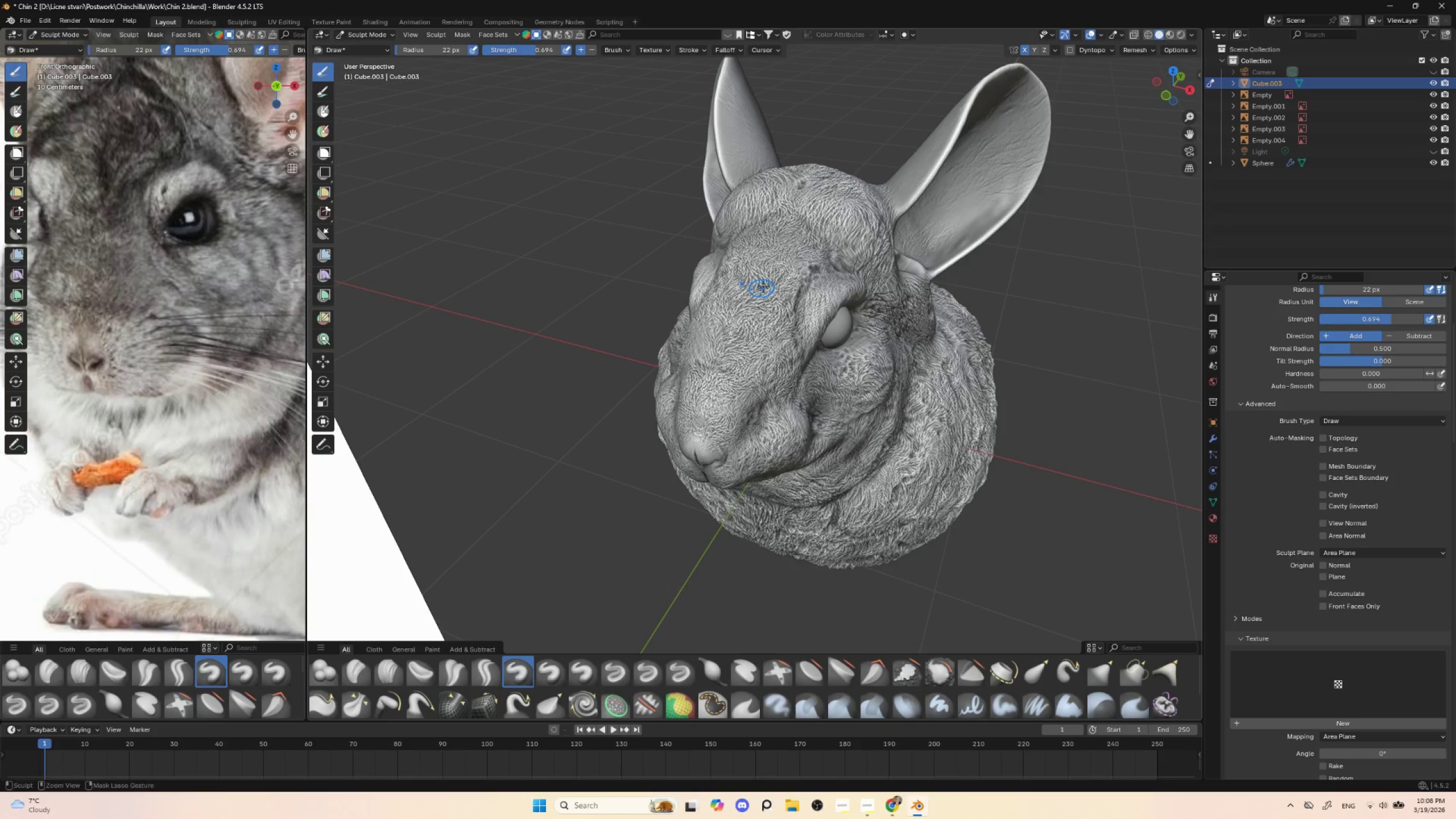 
left_click_drag(start_coordinate=[765, 287], to_coordinate=[758, 299])
 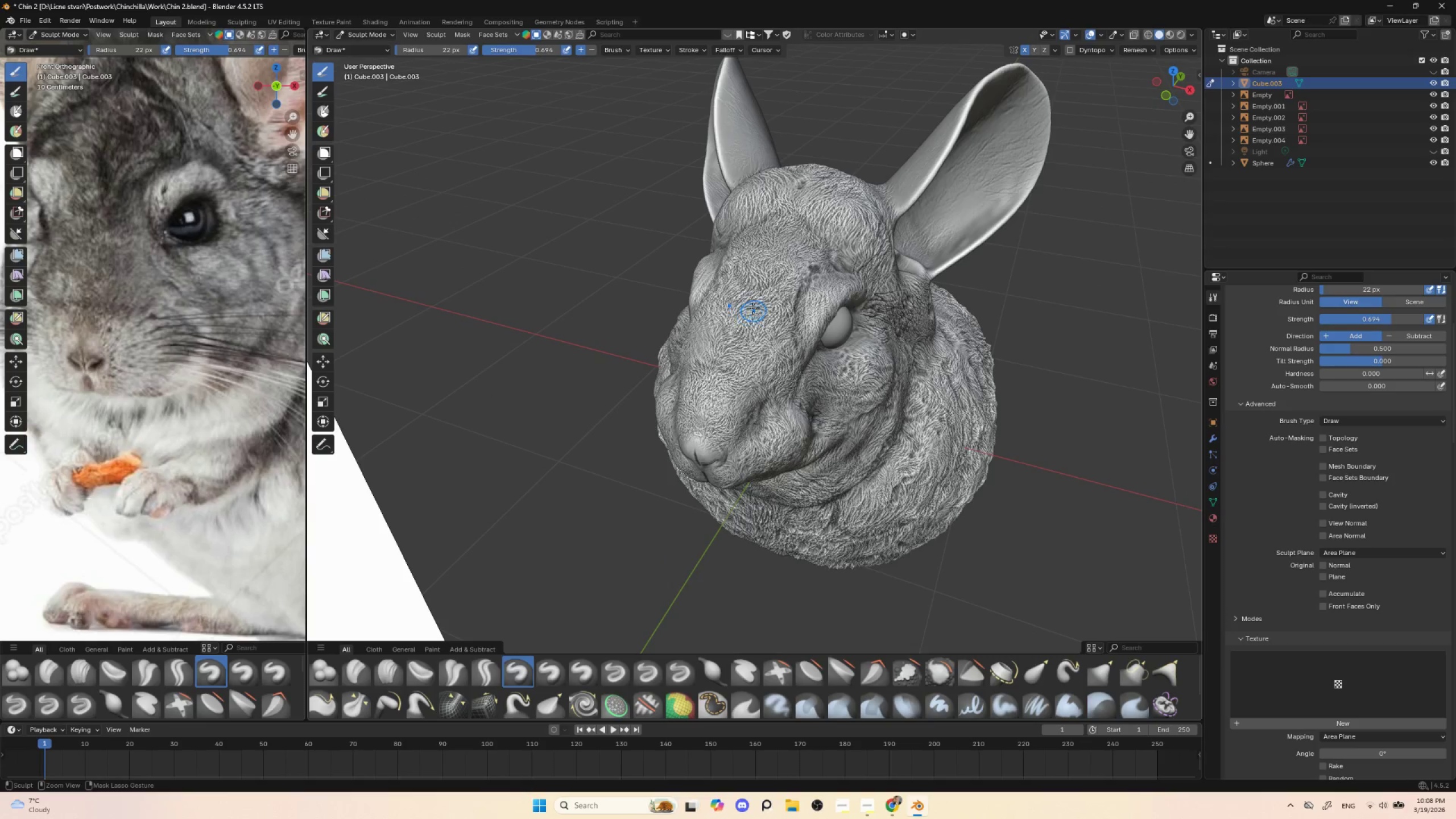 
left_click_drag(start_coordinate=[752, 309], to_coordinate=[744, 320])
 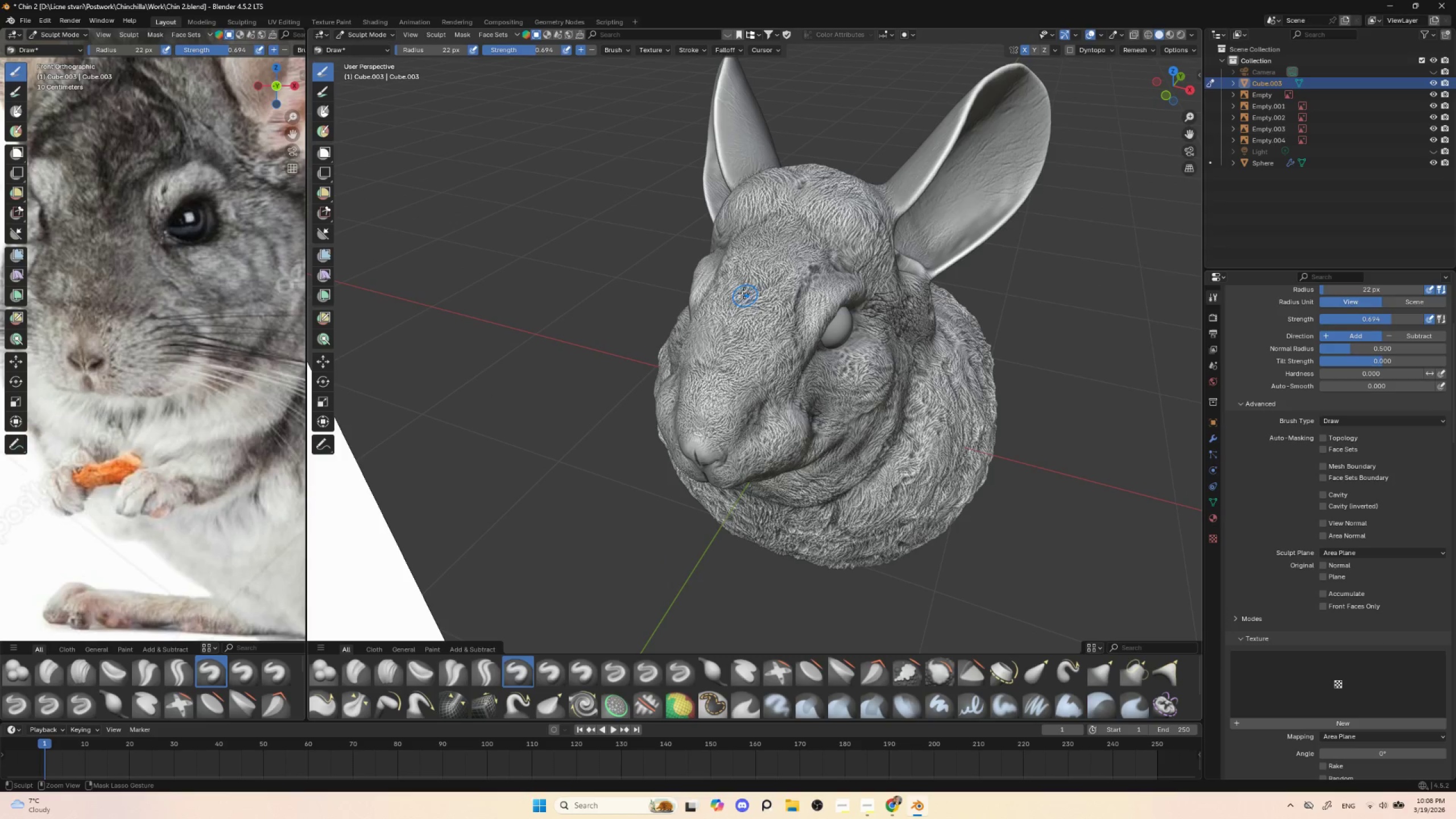 
left_click_drag(start_coordinate=[735, 272], to_coordinate=[731, 272])
 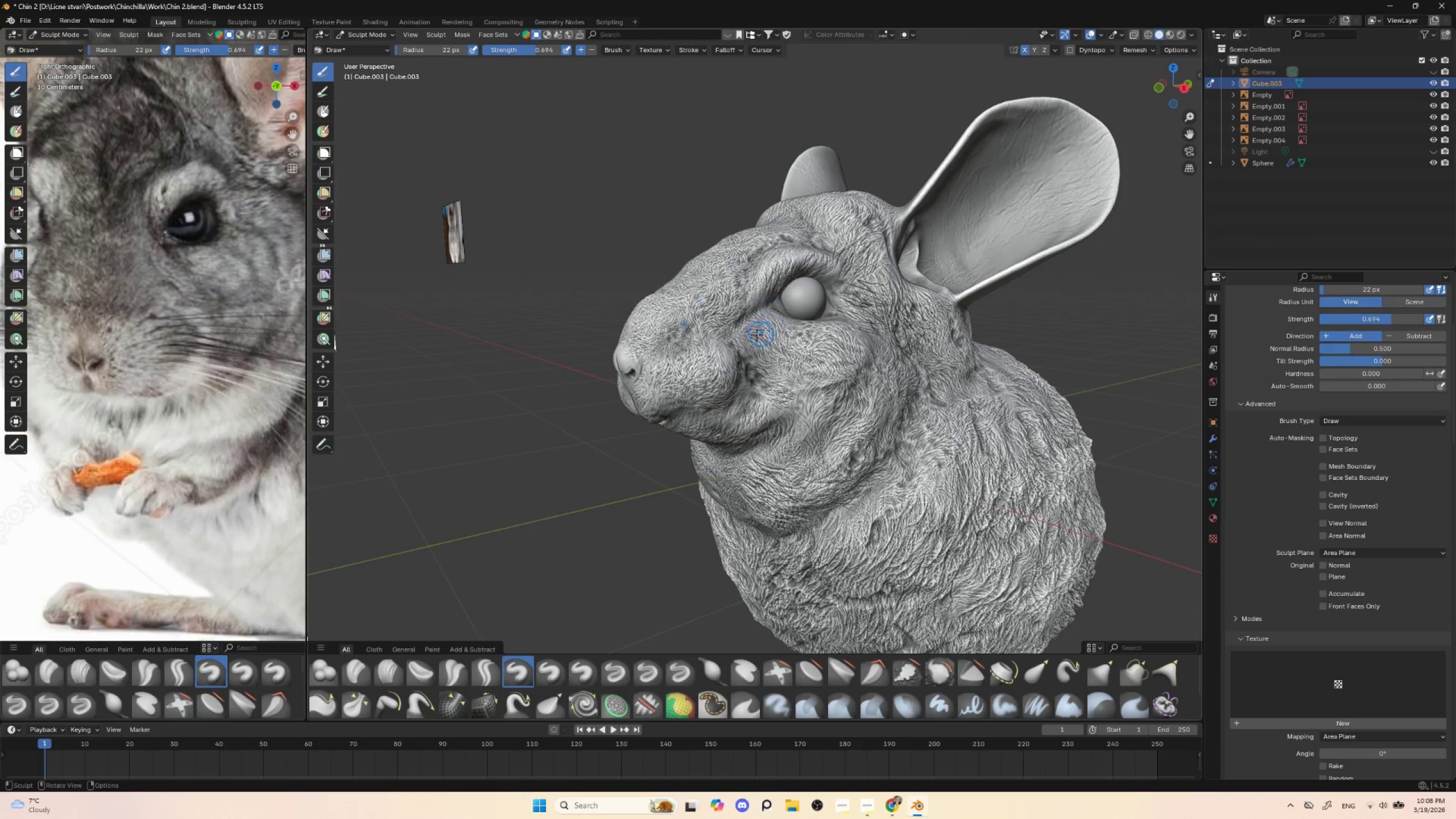 
hold_key(key=ControlLeft, duration=0.86)
left_click_drag(start_coordinate=[759, 343], to_coordinate=[772, 342])
 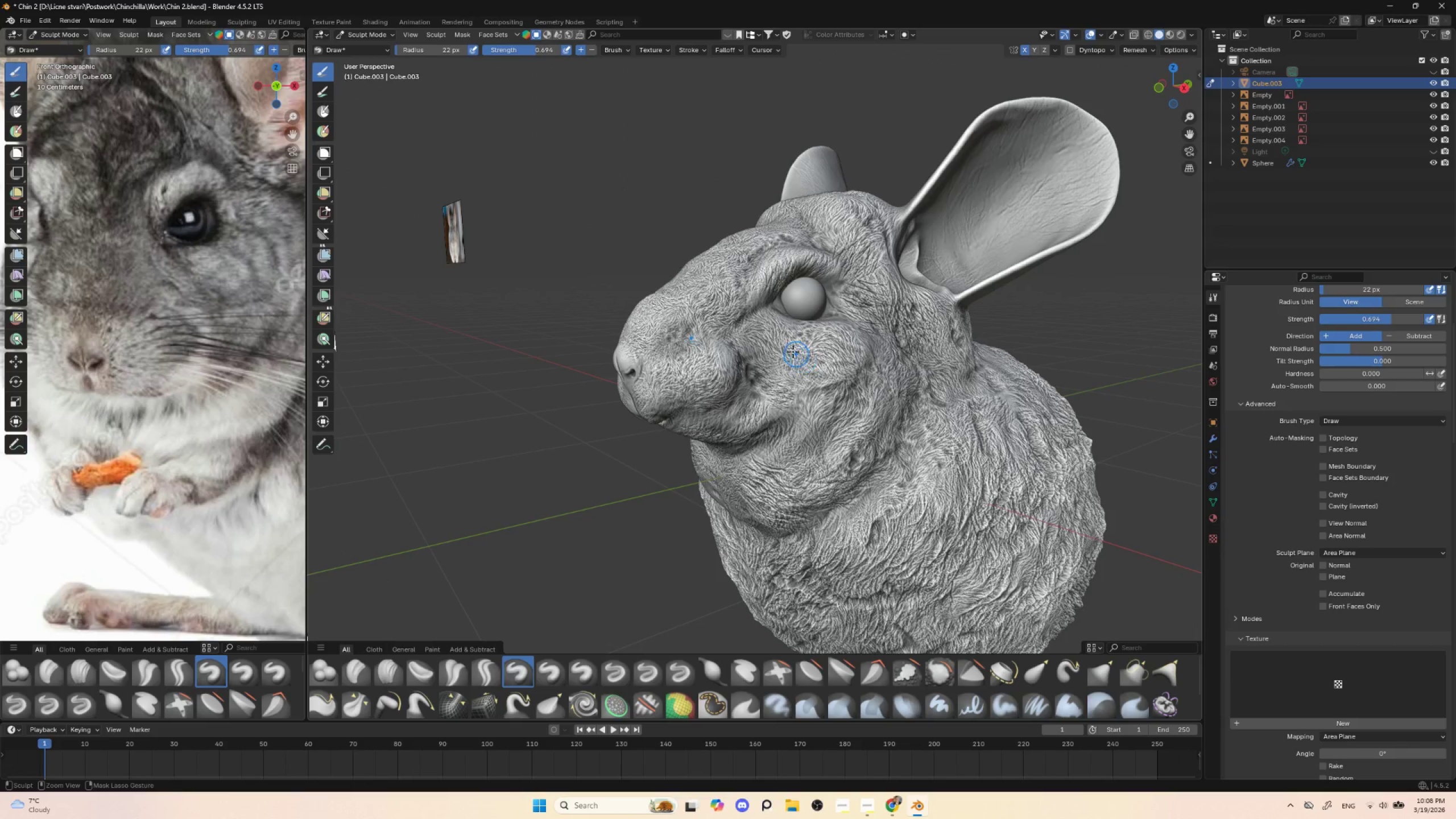 
left_click_drag(start_coordinate=[792, 354], to_coordinate=[809, 363])
 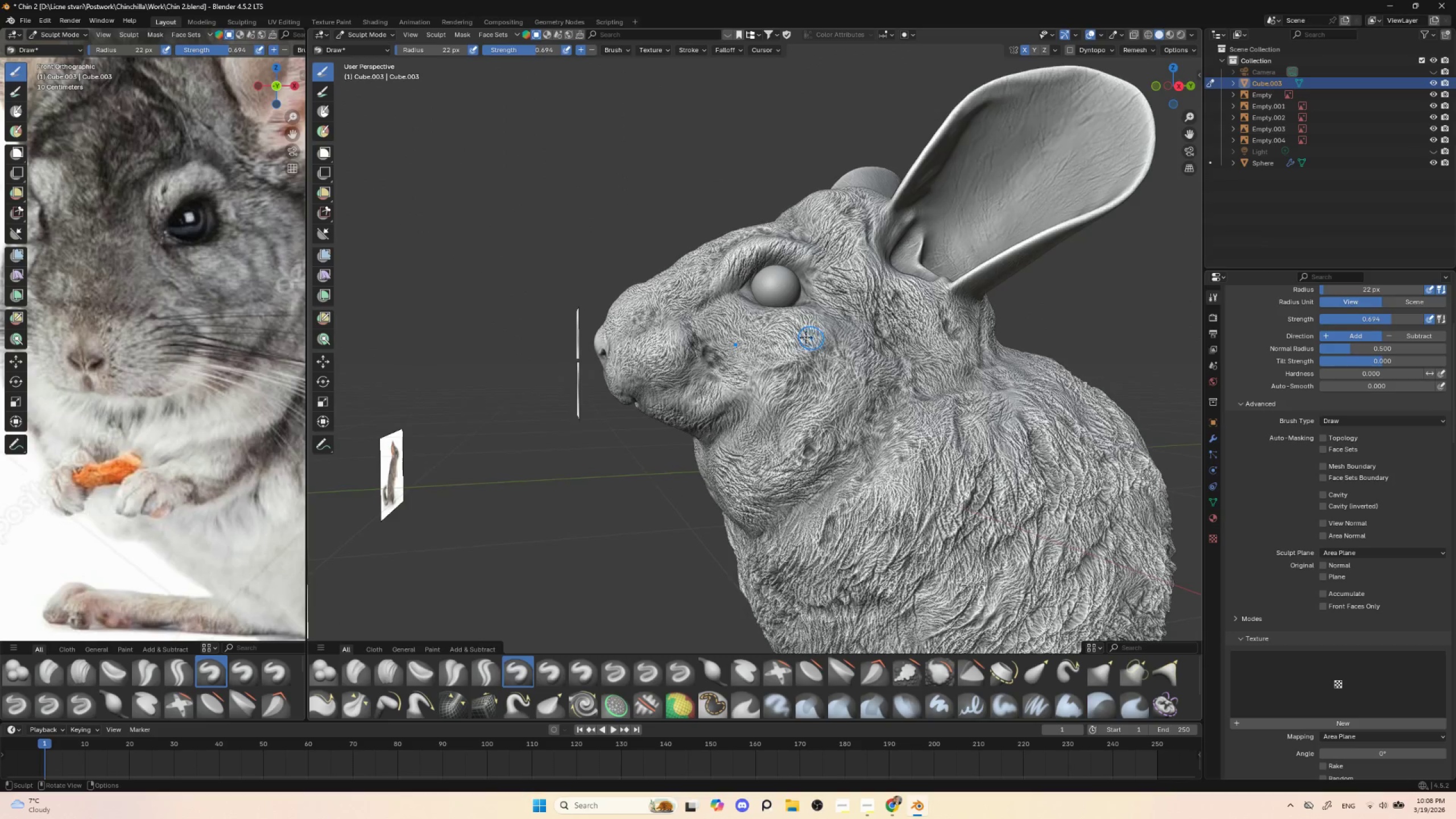 
hold_key(key=ControlLeft, duration=0.88)
left_click_drag(start_coordinate=[776, 312], to_coordinate=[792, 334])
 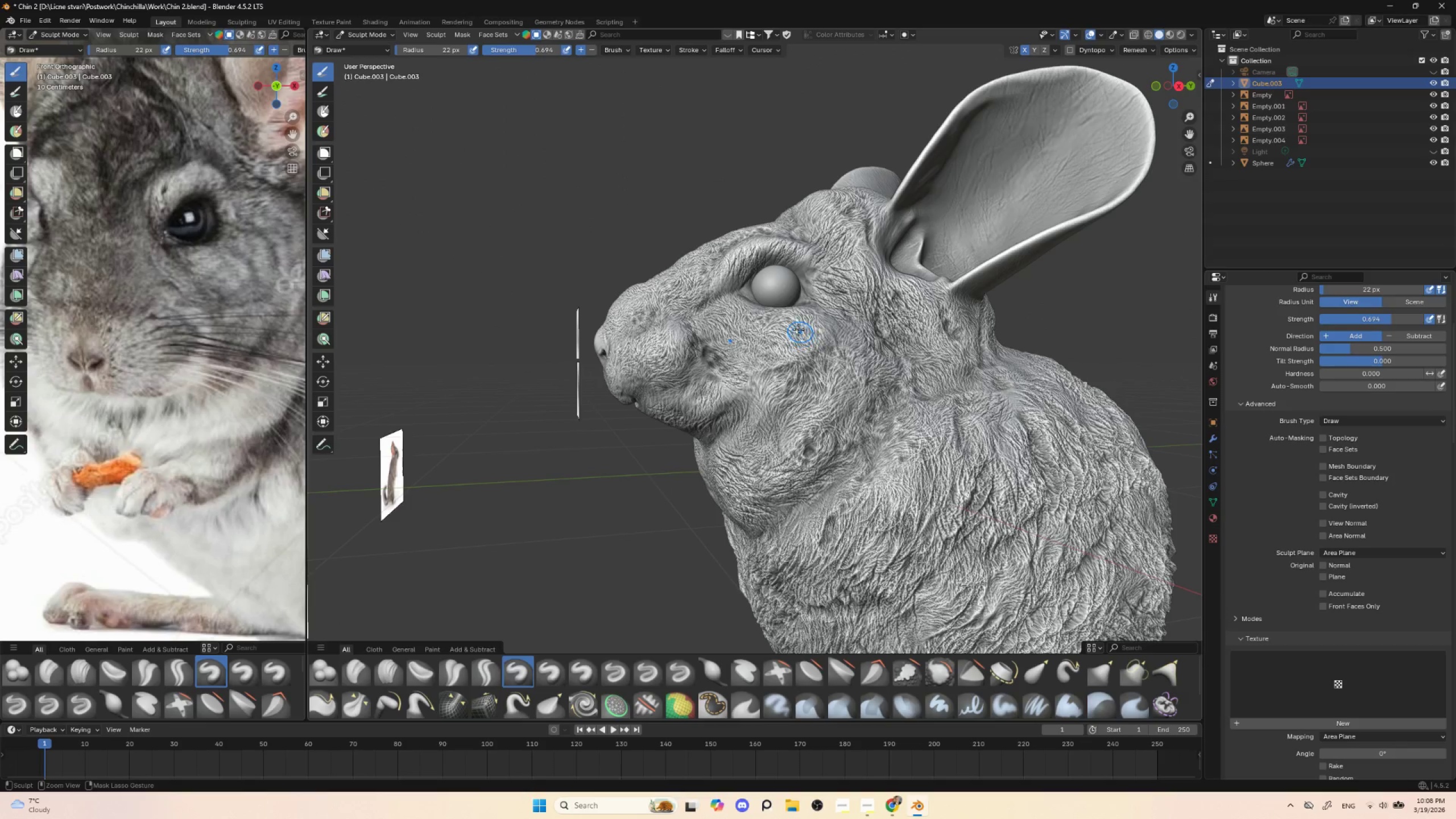 
left_click_drag(start_coordinate=[798, 324], to_coordinate=[807, 338])
 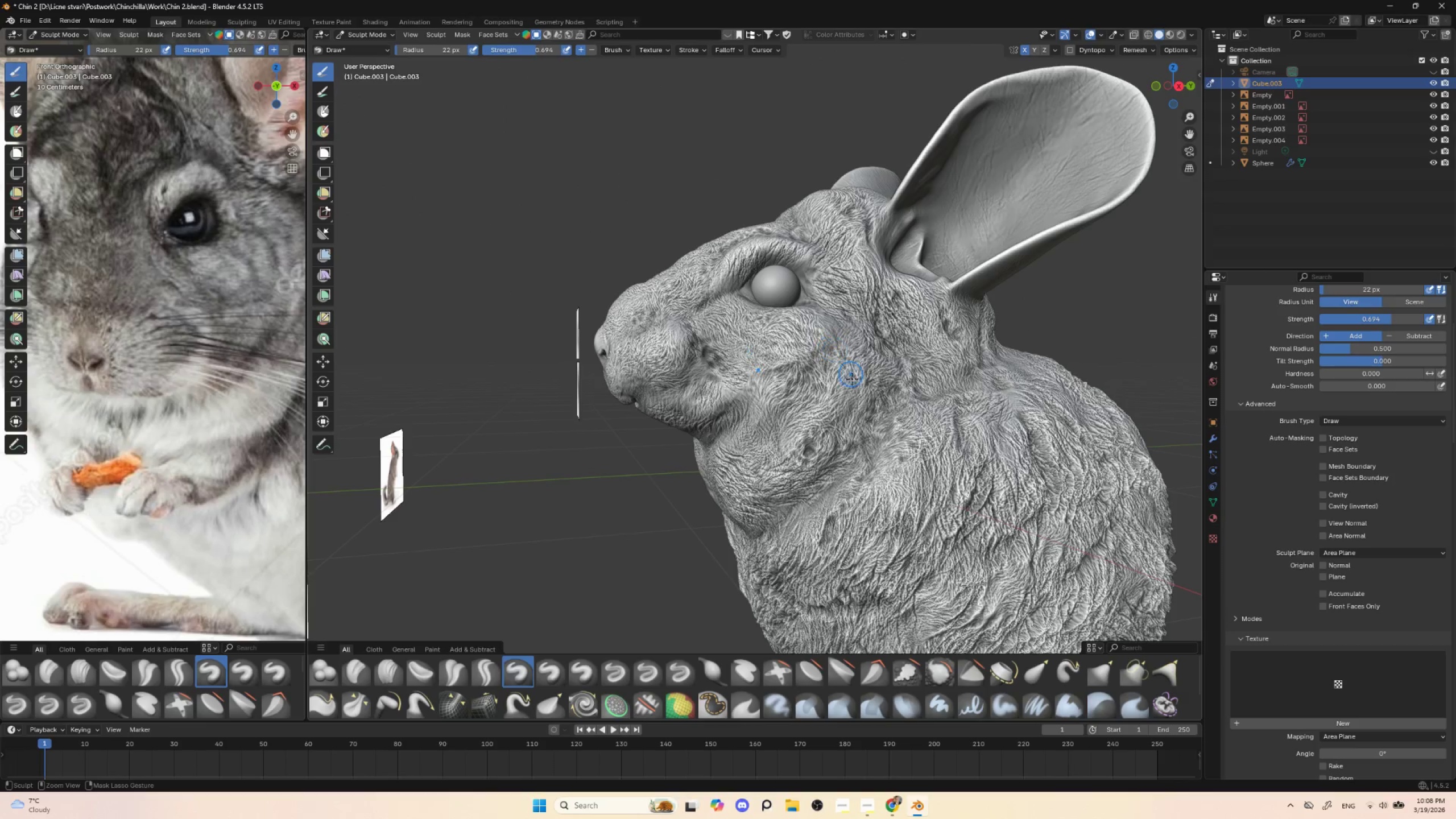 
hold_key(key=ControlLeft, duration=1.52)
left_click_drag(start_coordinate=[773, 380], to_coordinate=[806, 369])
 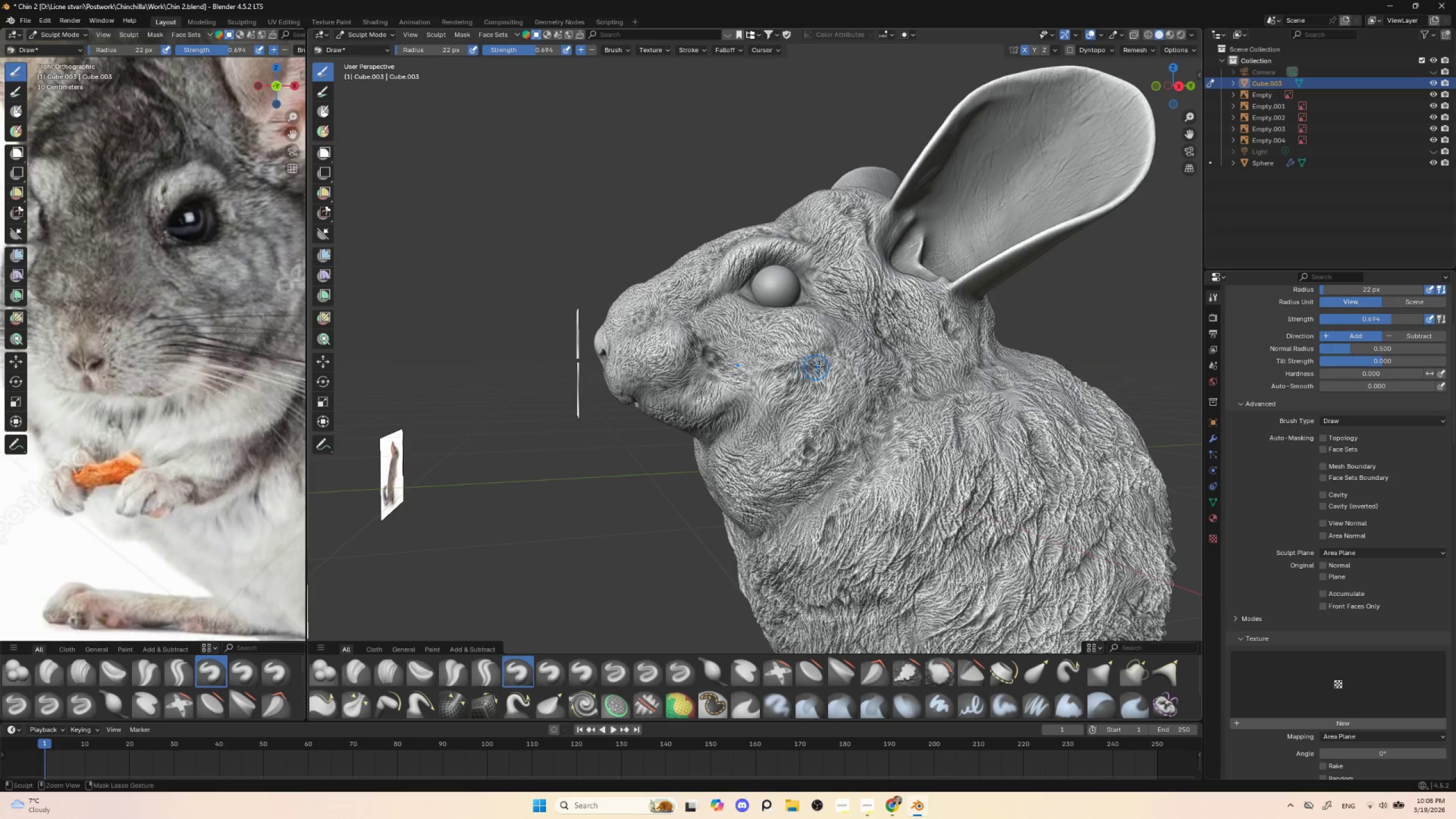 
left_click_drag(start_coordinate=[821, 368], to_coordinate=[827, 358])
 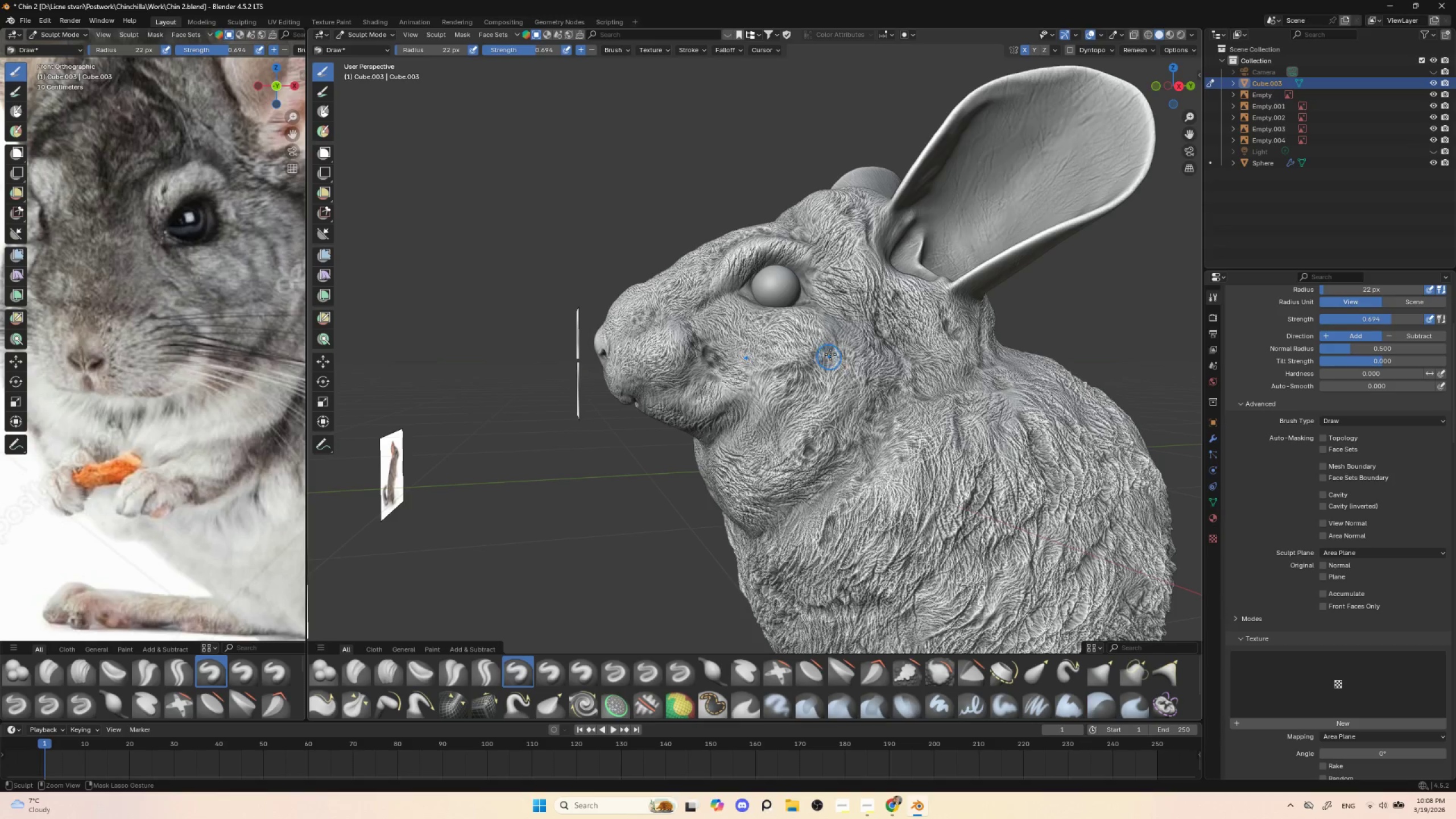 
left_click_drag(start_coordinate=[832, 346], to_coordinate=[833, 340])
 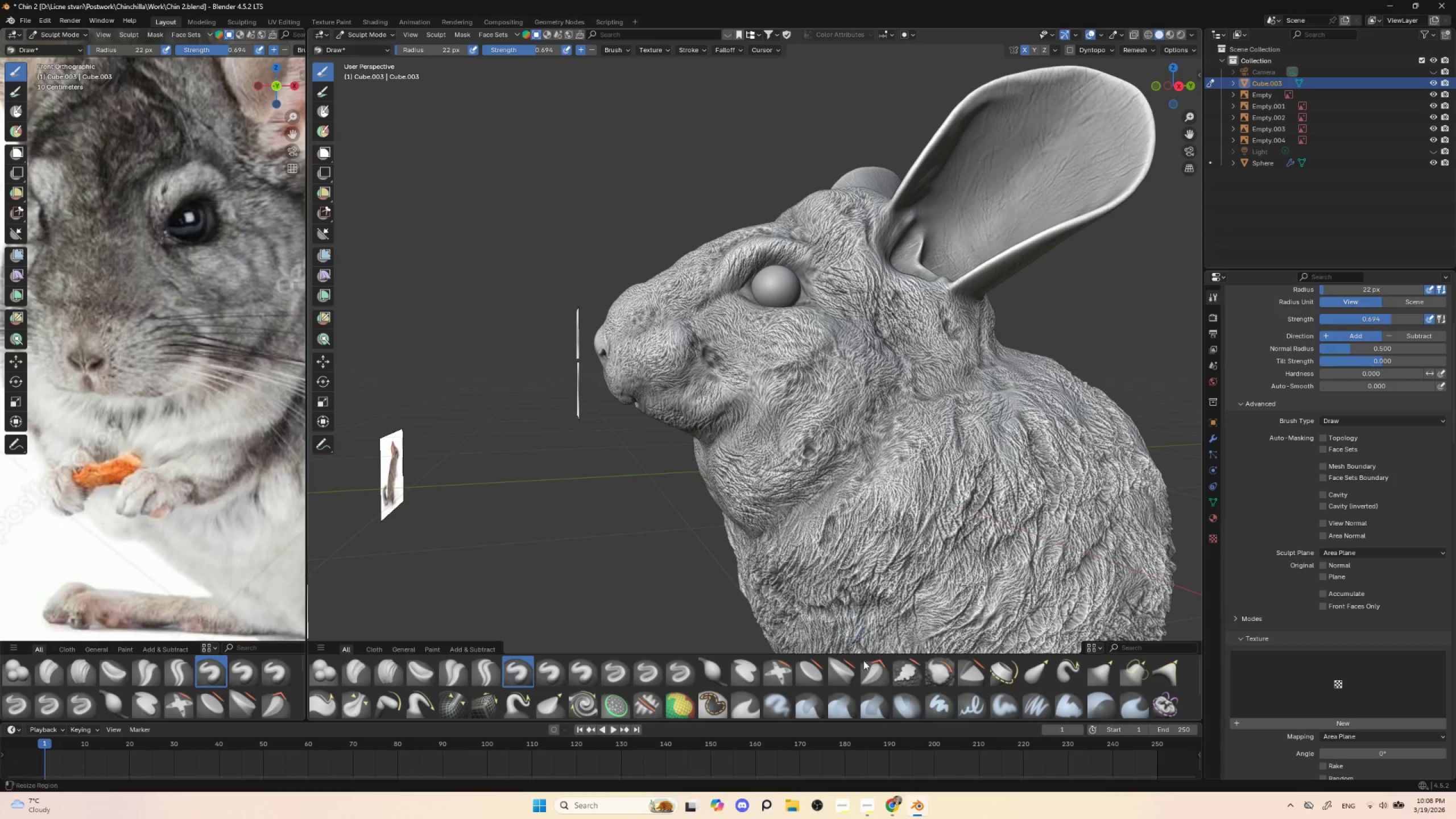 
hold_key(key=ControlLeft, duration=0.38)
 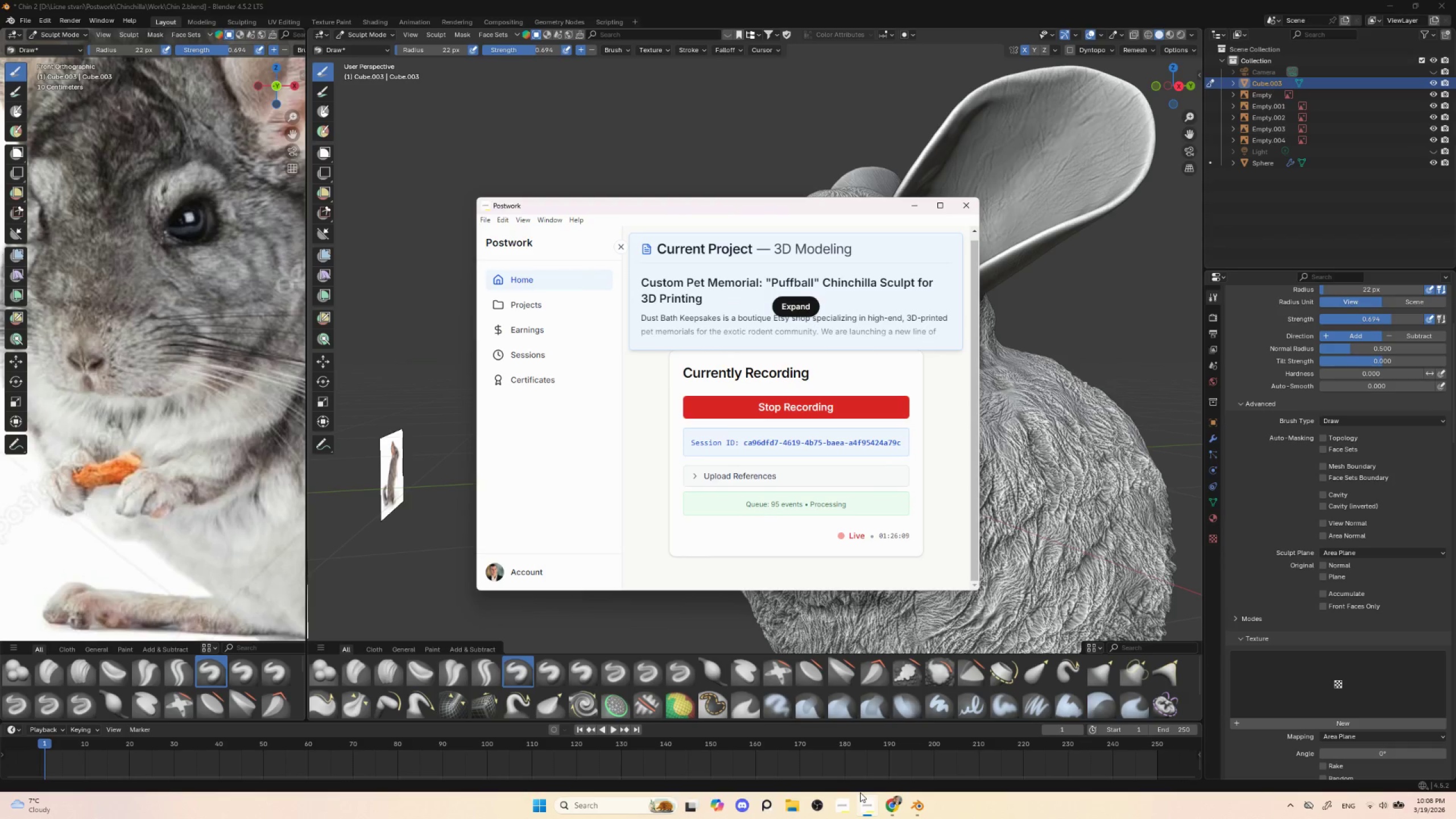 
wait(5.36)
 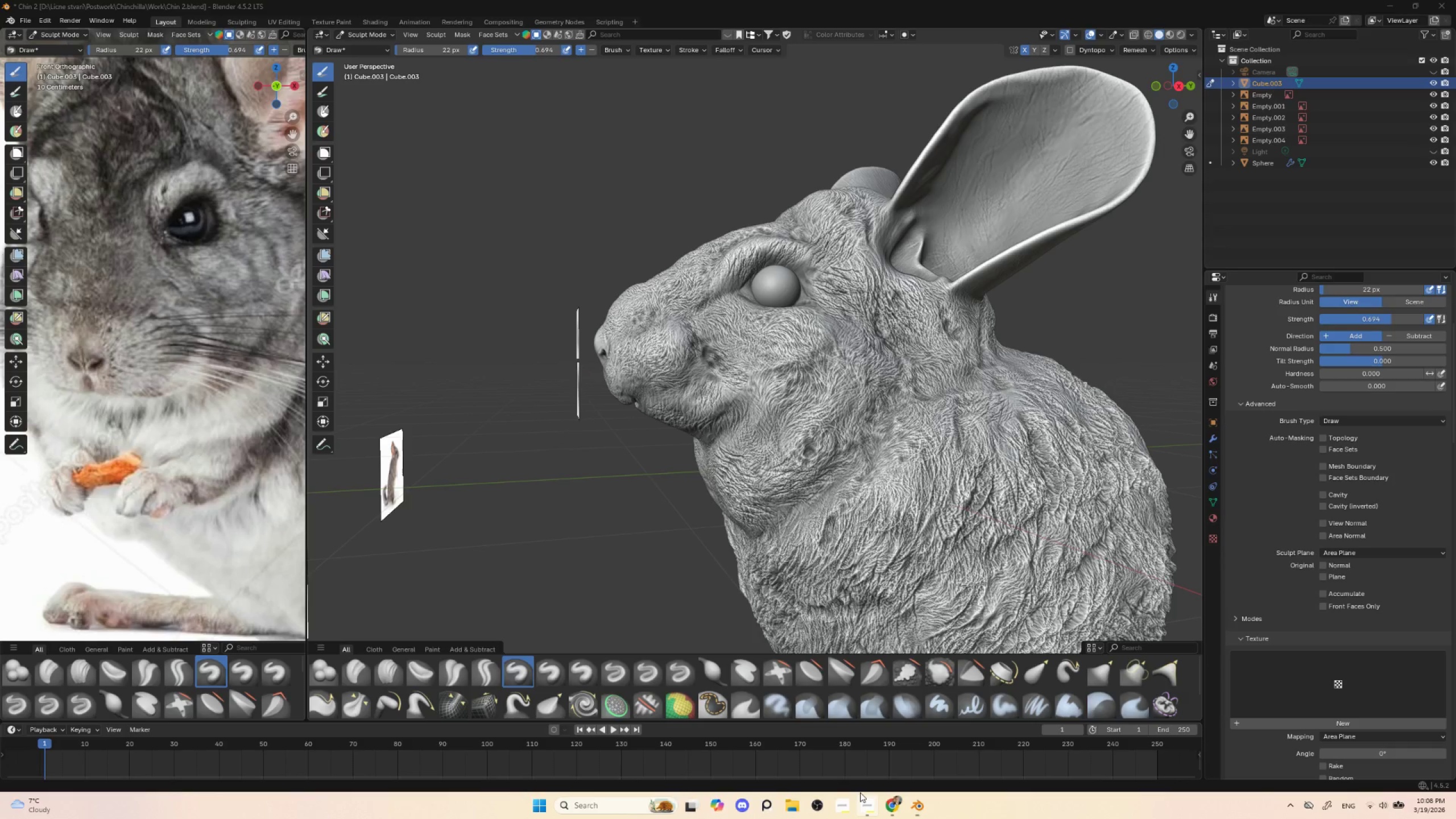 
hold_key(key=ControlLeft, duration=1.53)
left_click_drag(start_coordinate=[883, 453], to_coordinate=[892, 430])
 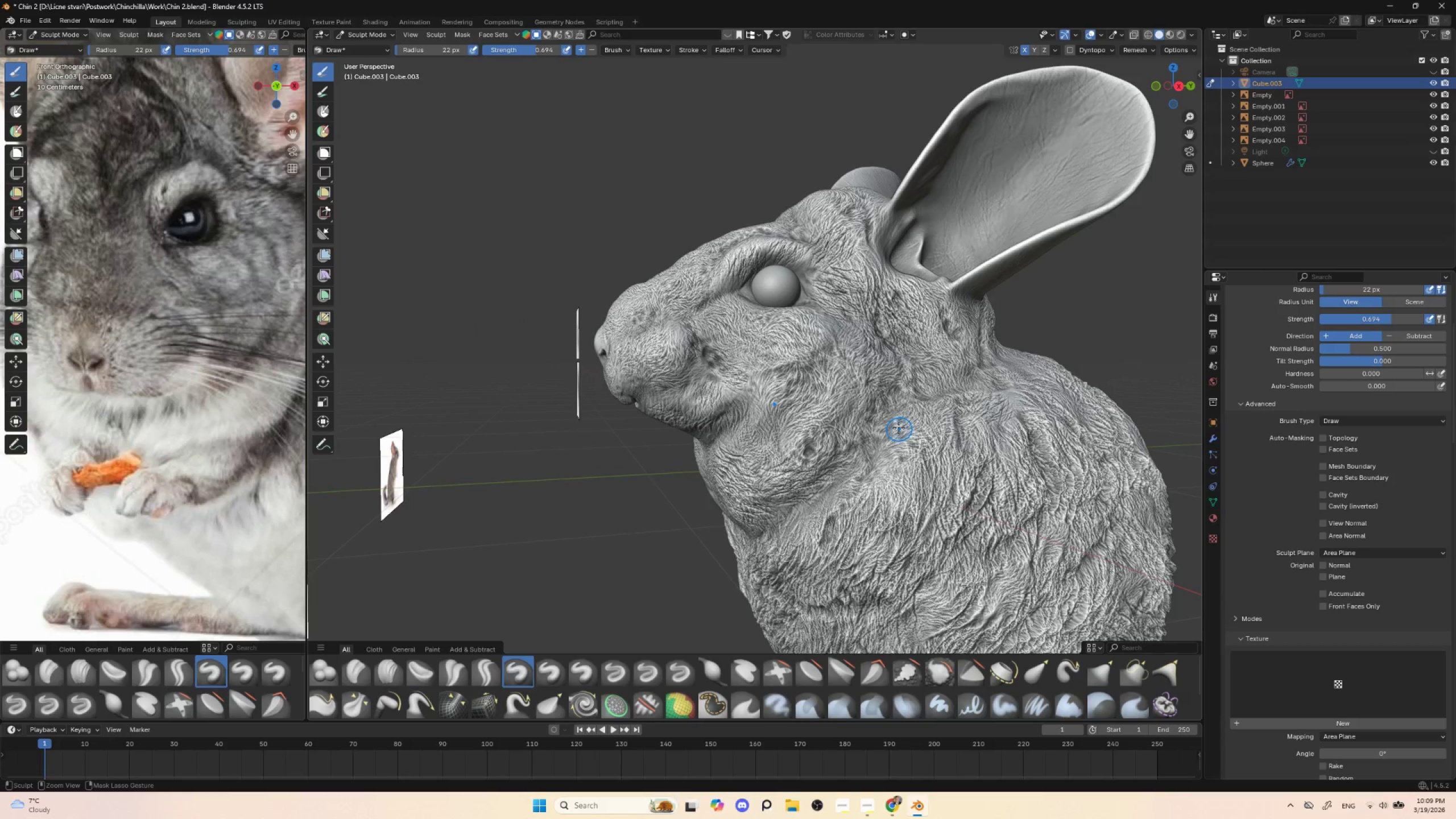 
left_click_drag(start_coordinate=[897, 425], to_coordinate=[903, 406])
 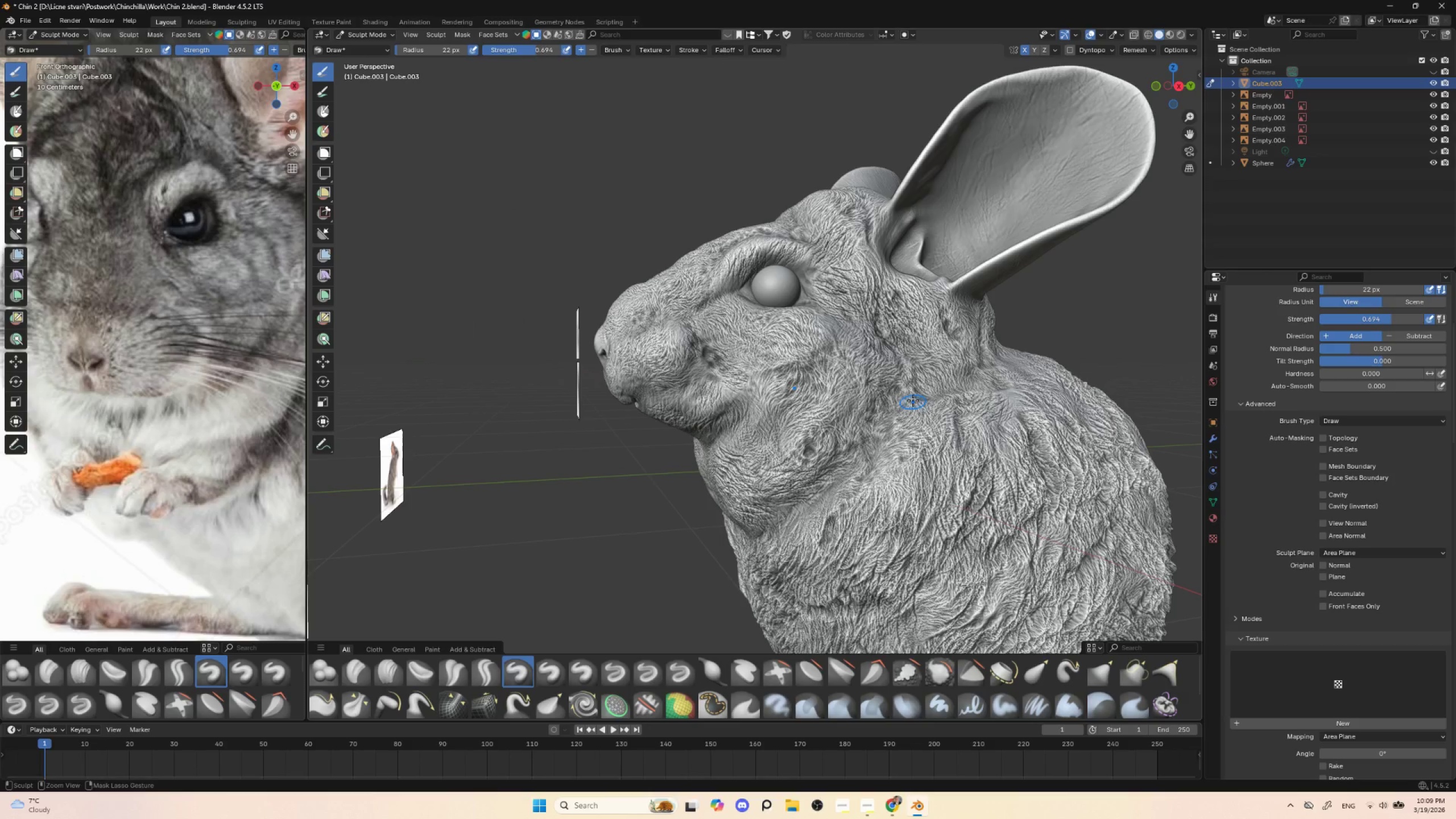 
left_click_drag(start_coordinate=[913, 400], to_coordinate=[921, 398])
 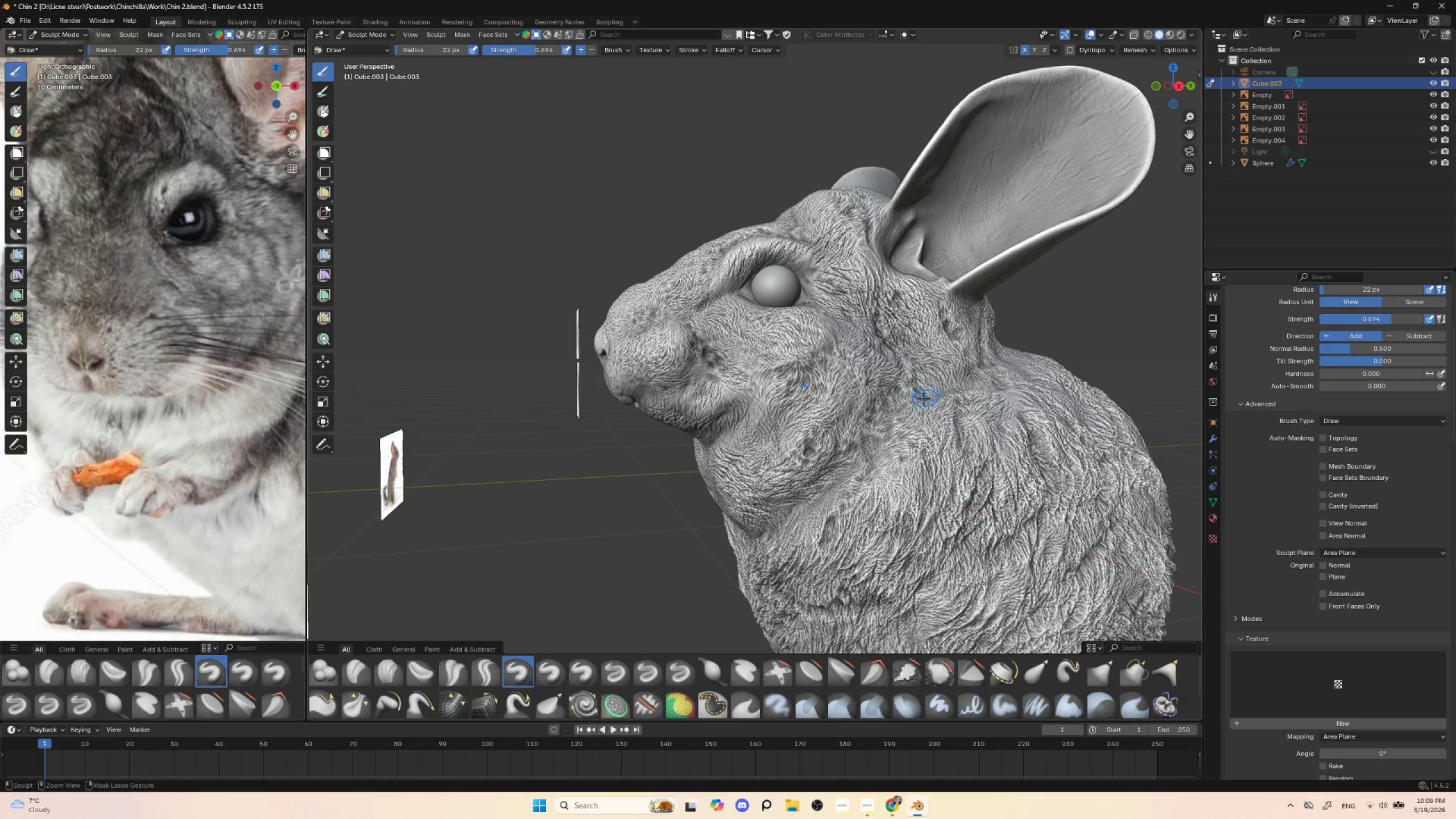 
hold_key(key=ControlLeft, duration=1.39)
left_click_drag(start_coordinate=[919, 400], to_coordinate=[945, 390])
 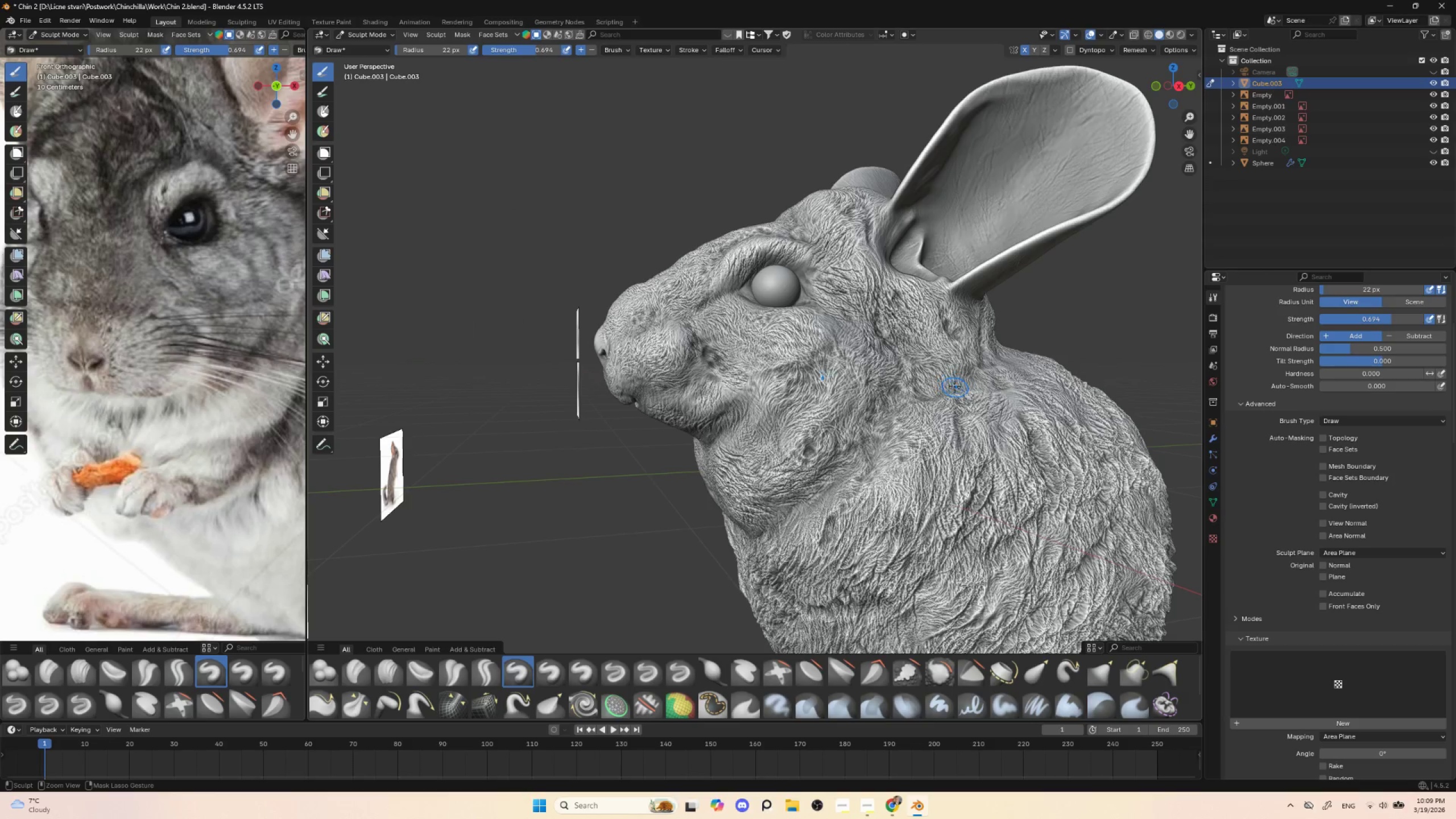 
left_click_drag(start_coordinate=[954, 387], to_coordinate=[975, 390])
 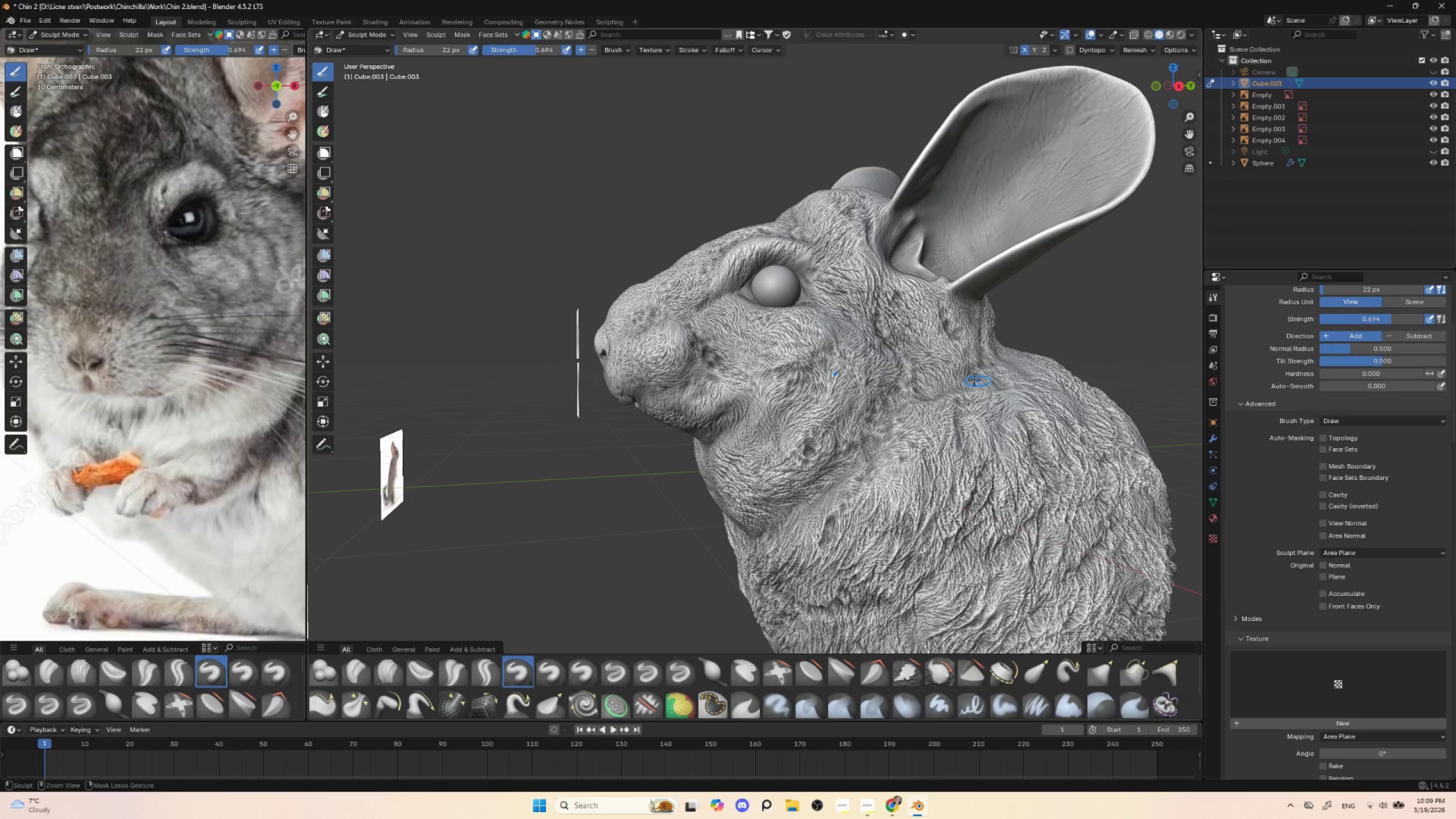 
left_click_drag(start_coordinate=[968, 374], to_coordinate=[985, 386])
 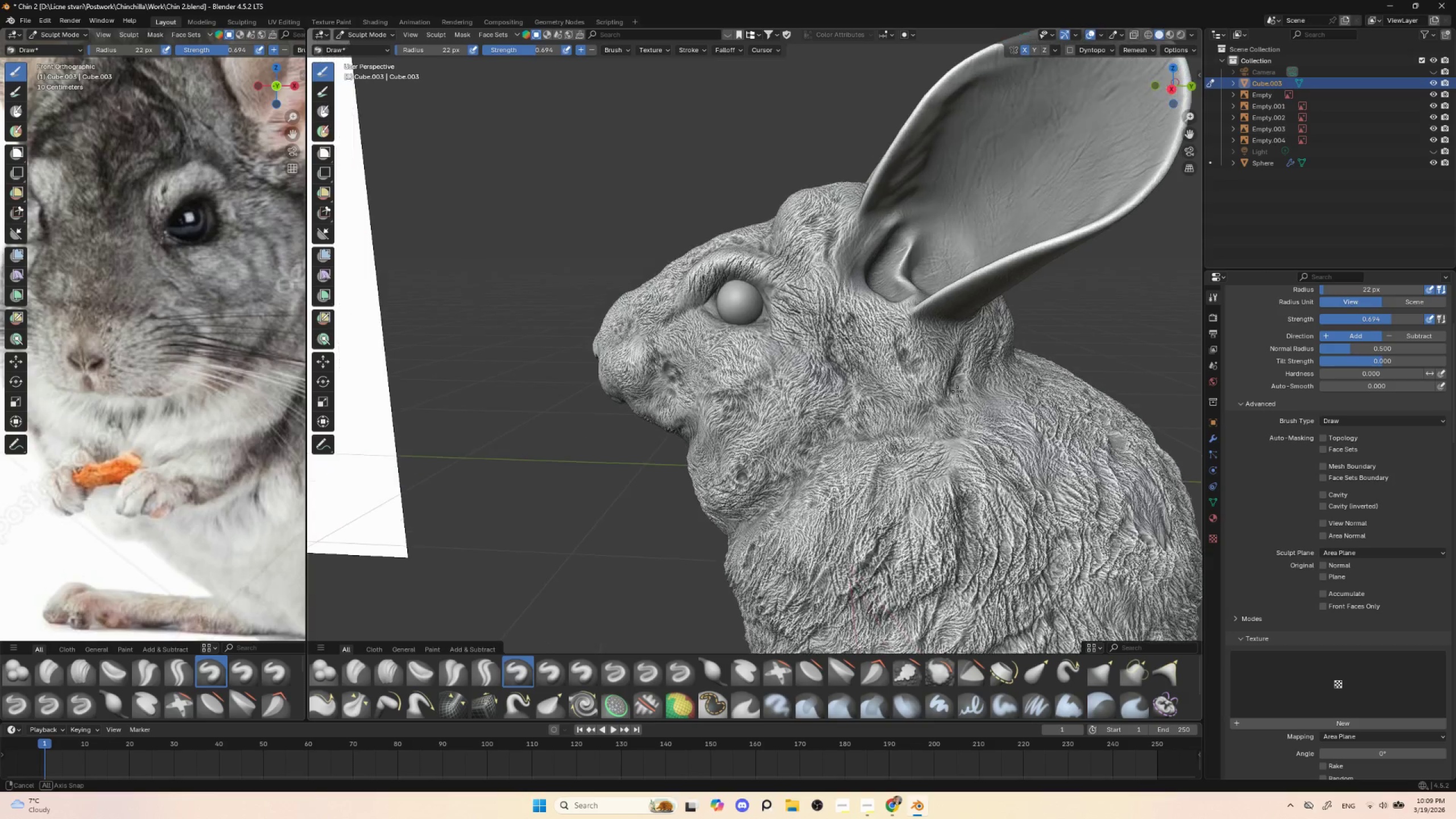 
hold_key(key=ControlLeft, duration=1.5)
left_click_drag(start_coordinate=[959, 371], to_coordinate=[959, 378])
 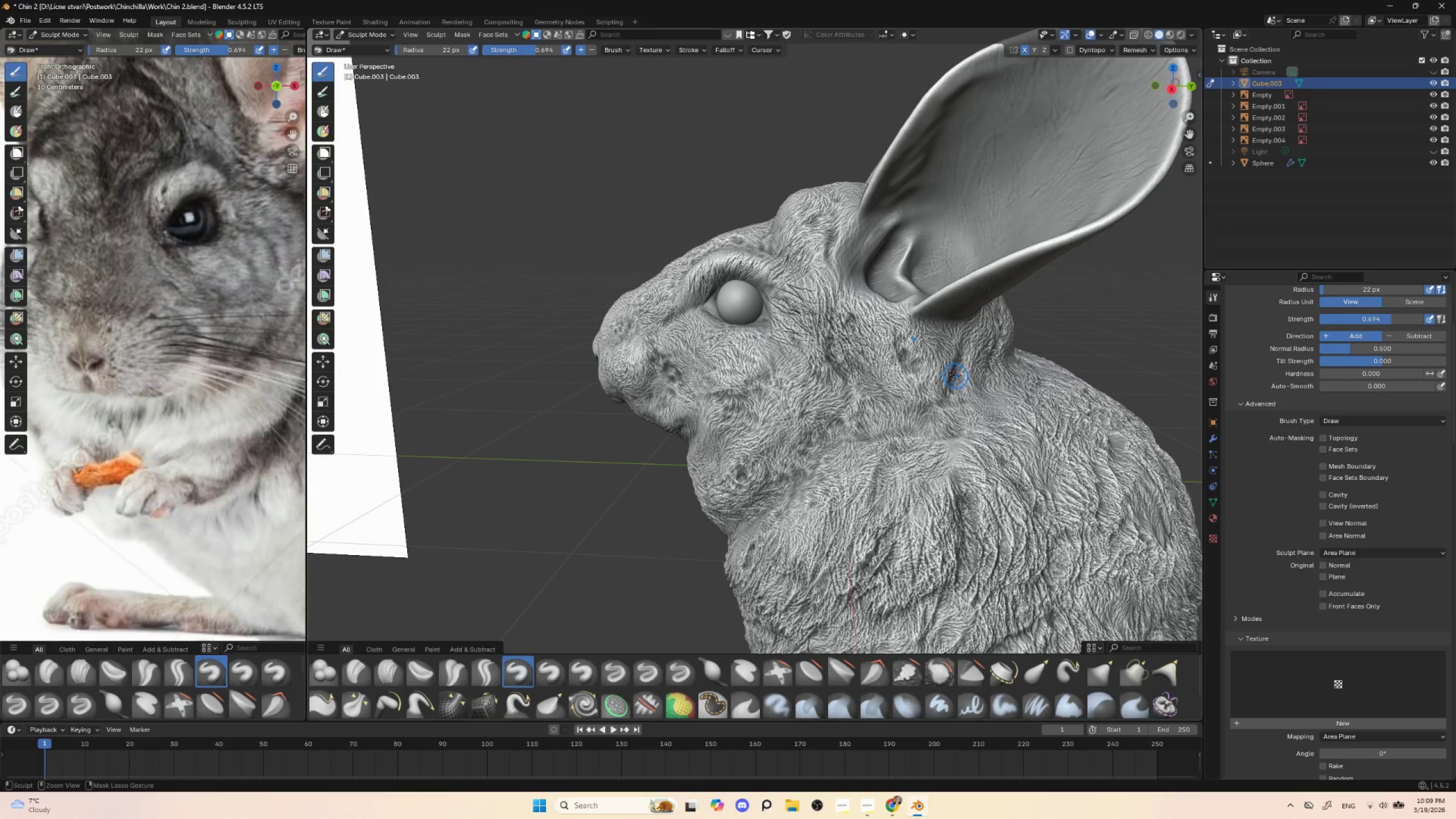 
left_click_drag(start_coordinate=[952, 378], to_coordinate=[949, 365])
 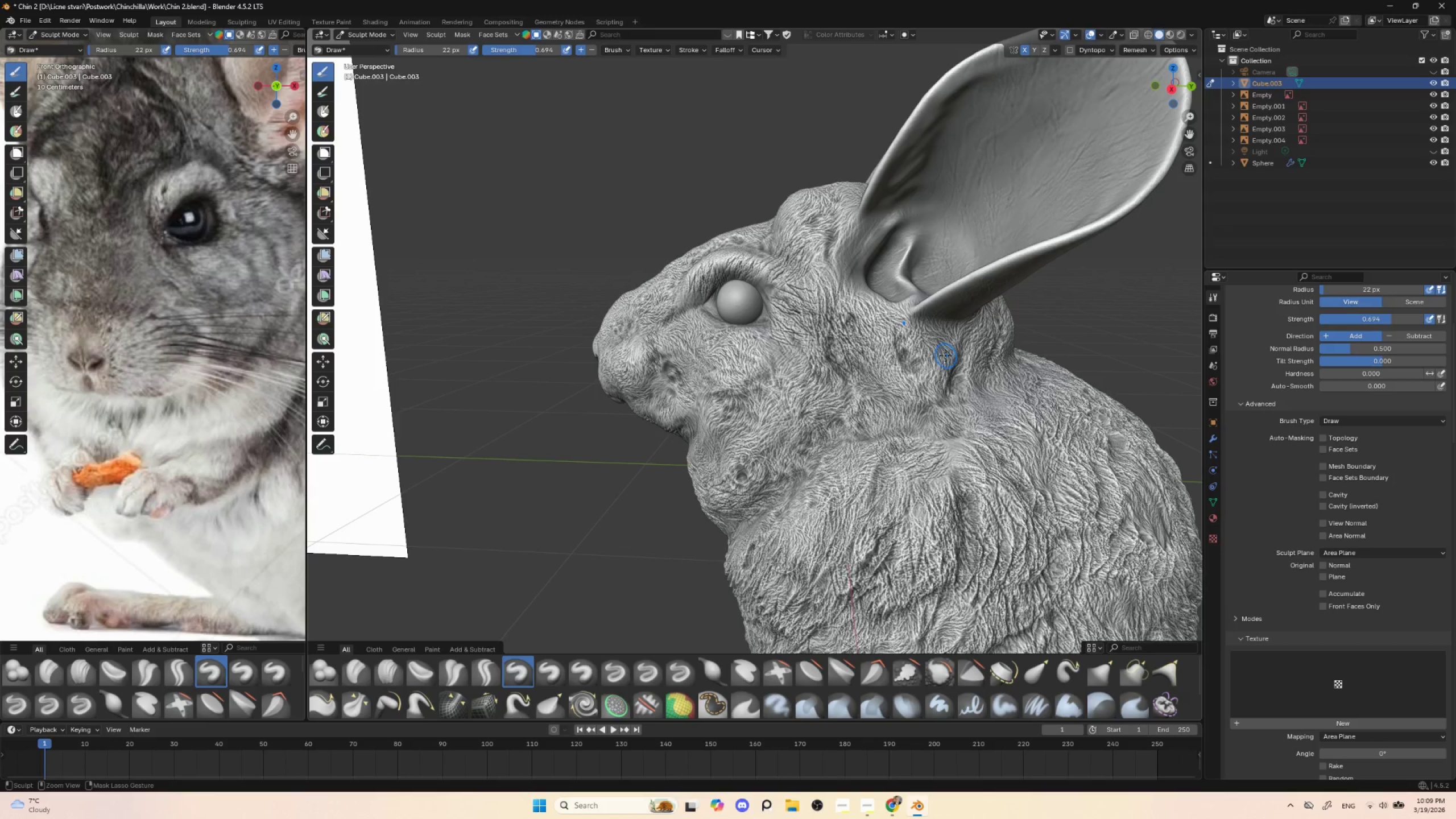 
left_click_drag(start_coordinate=[946, 357], to_coordinate=[951, 380])
 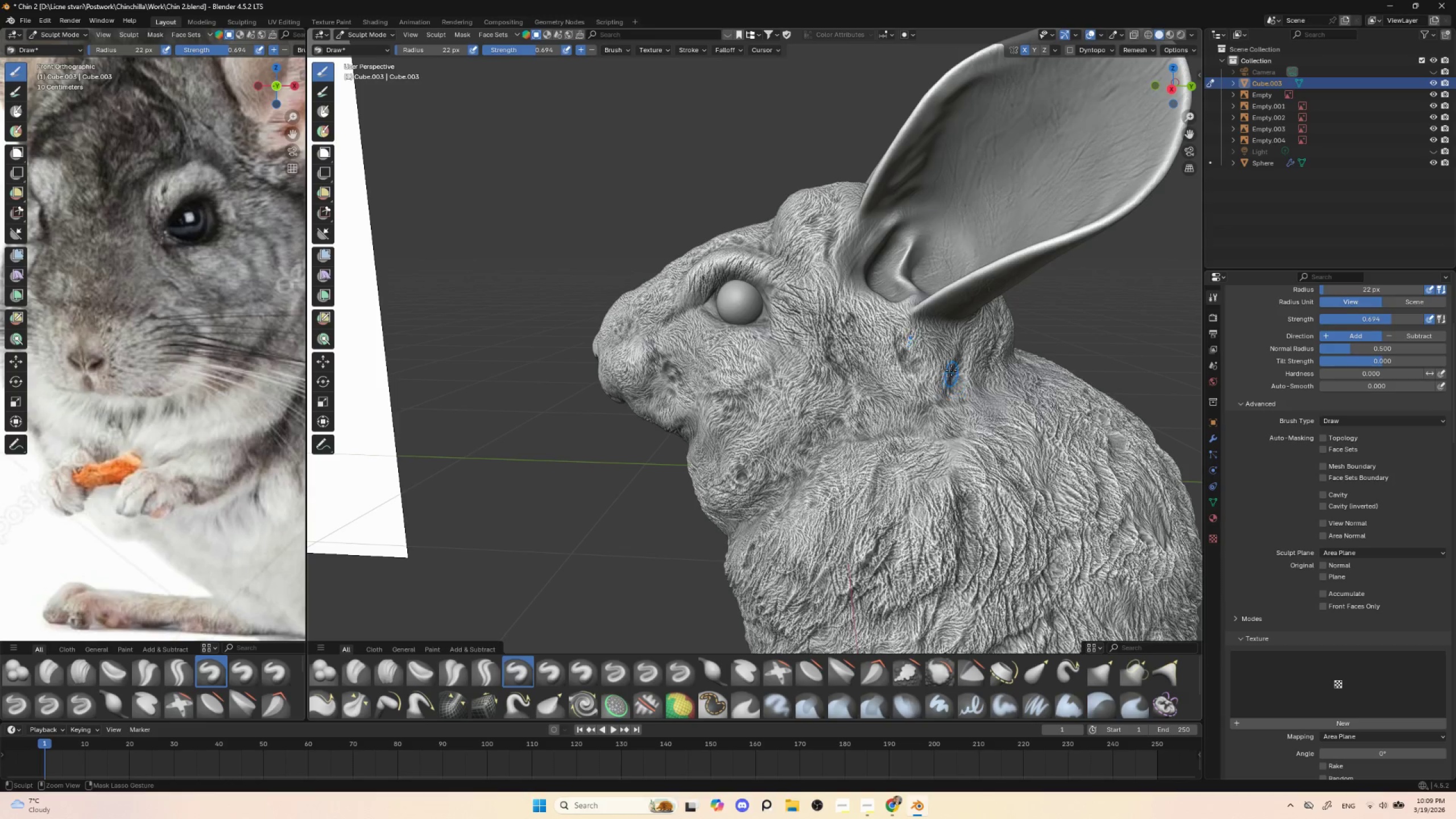 
left_click_drag(start_coordinate=[949, 366], to_coordinate=[956, 384])
 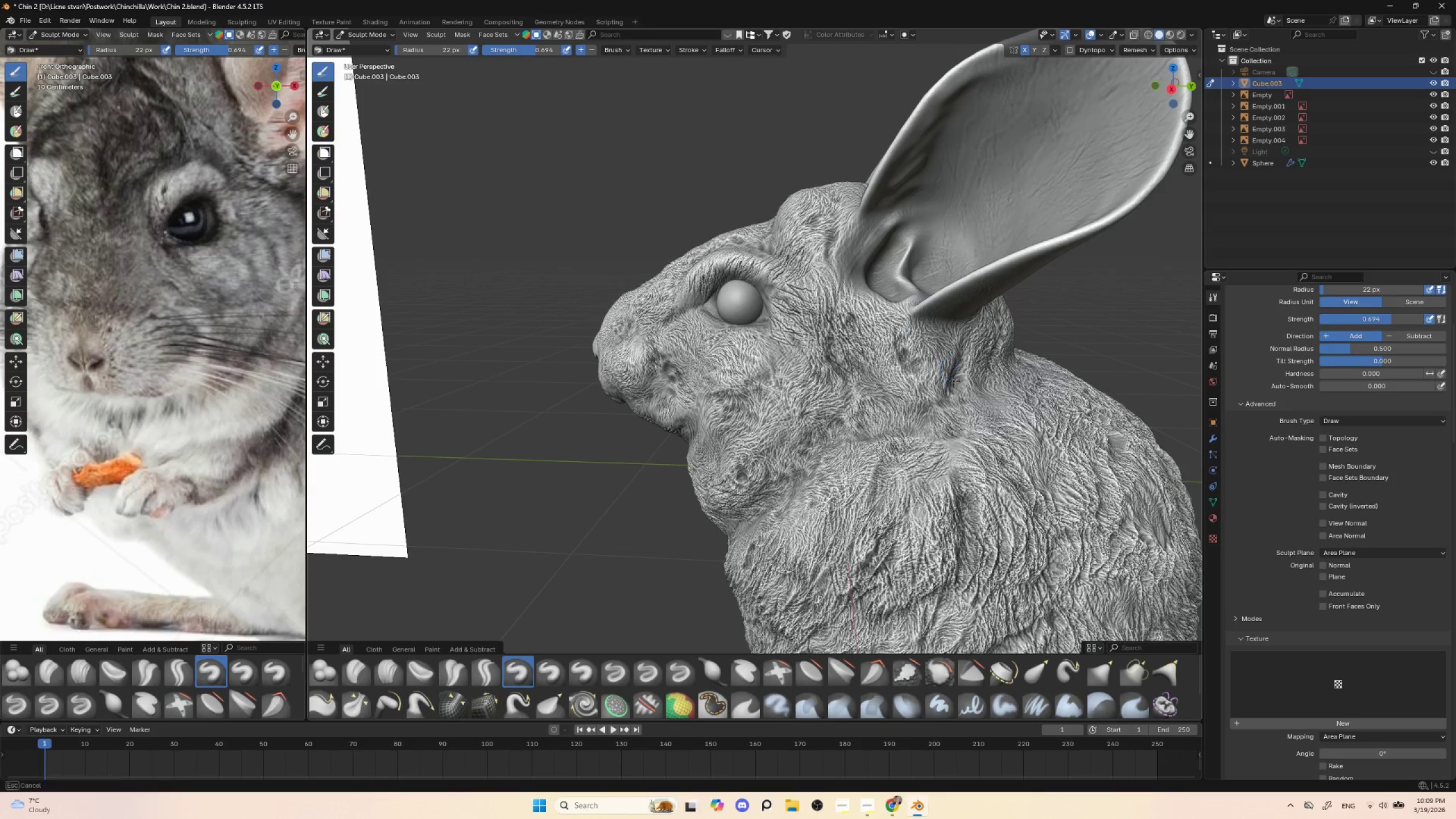 
hold_key(key=ControlLeft, duration=1.53)
left_click_drag(start_coordinate=[986, 361], to_coordinate=[993, 384])
 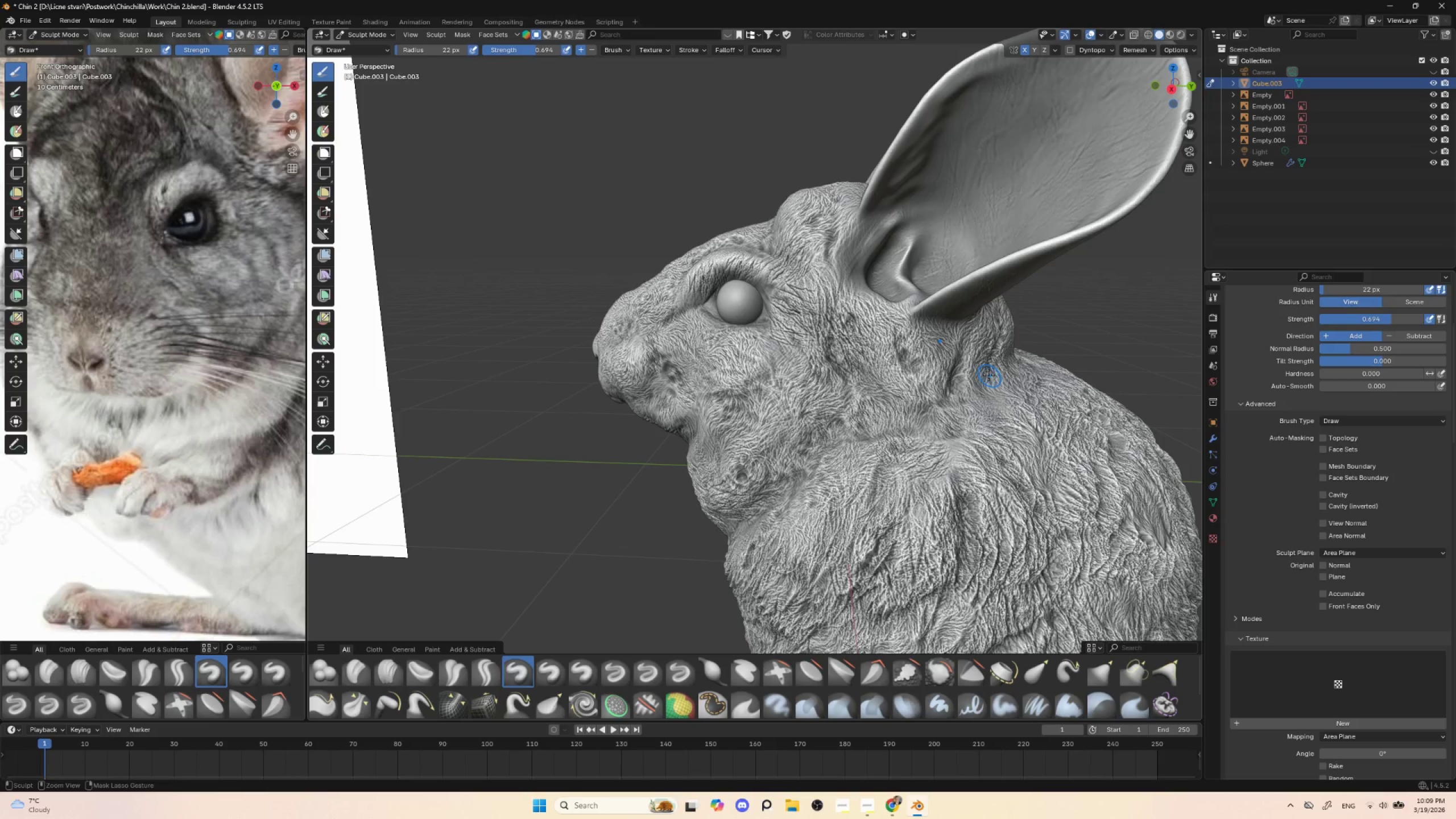 
left_click_drag(start_coordinate=[988, 375], to_coordinate=[1012, 392])
 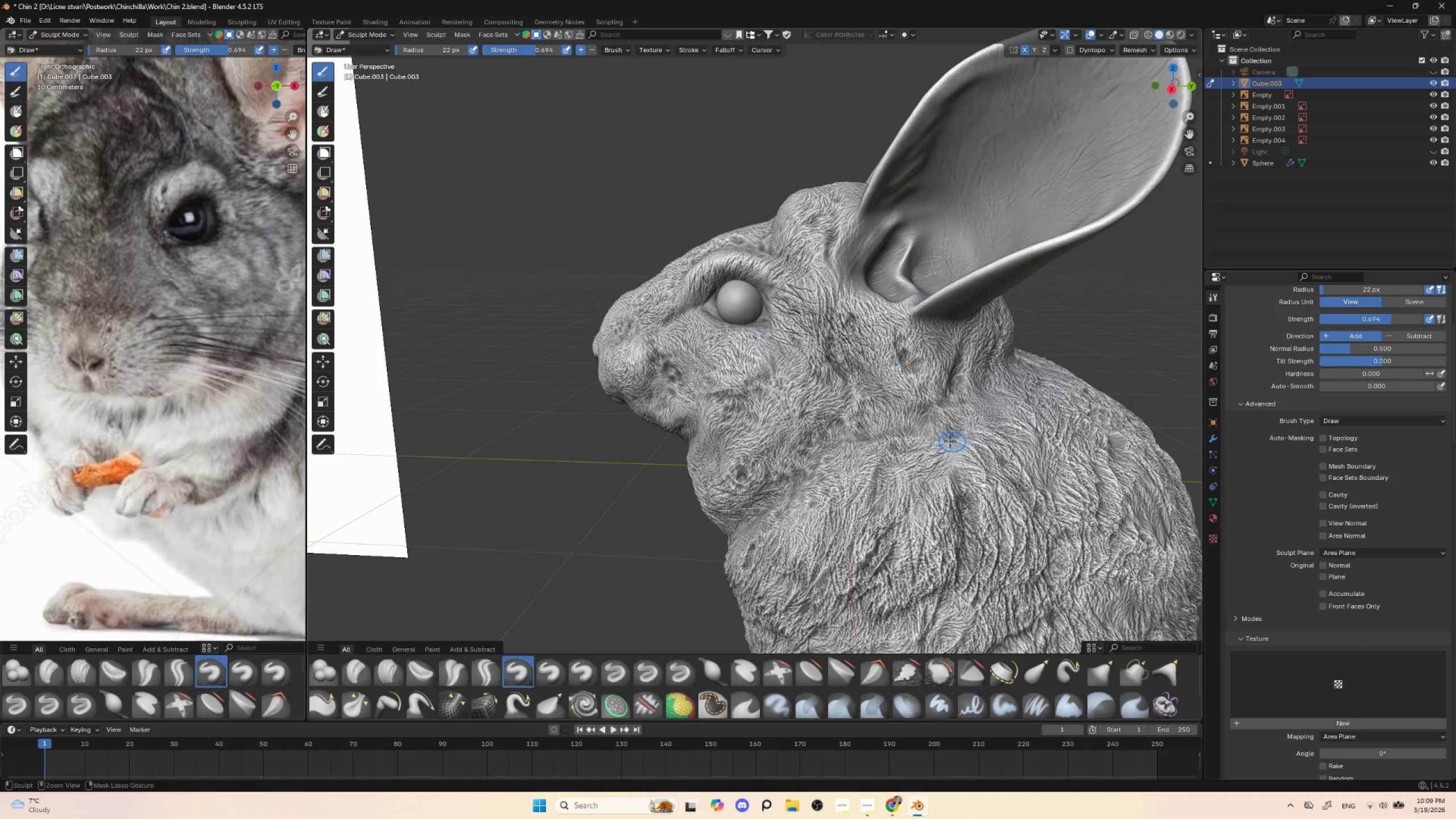 
left_click_drag(start_coordinate=[950, 442], to_coordinate=[973, 450])
 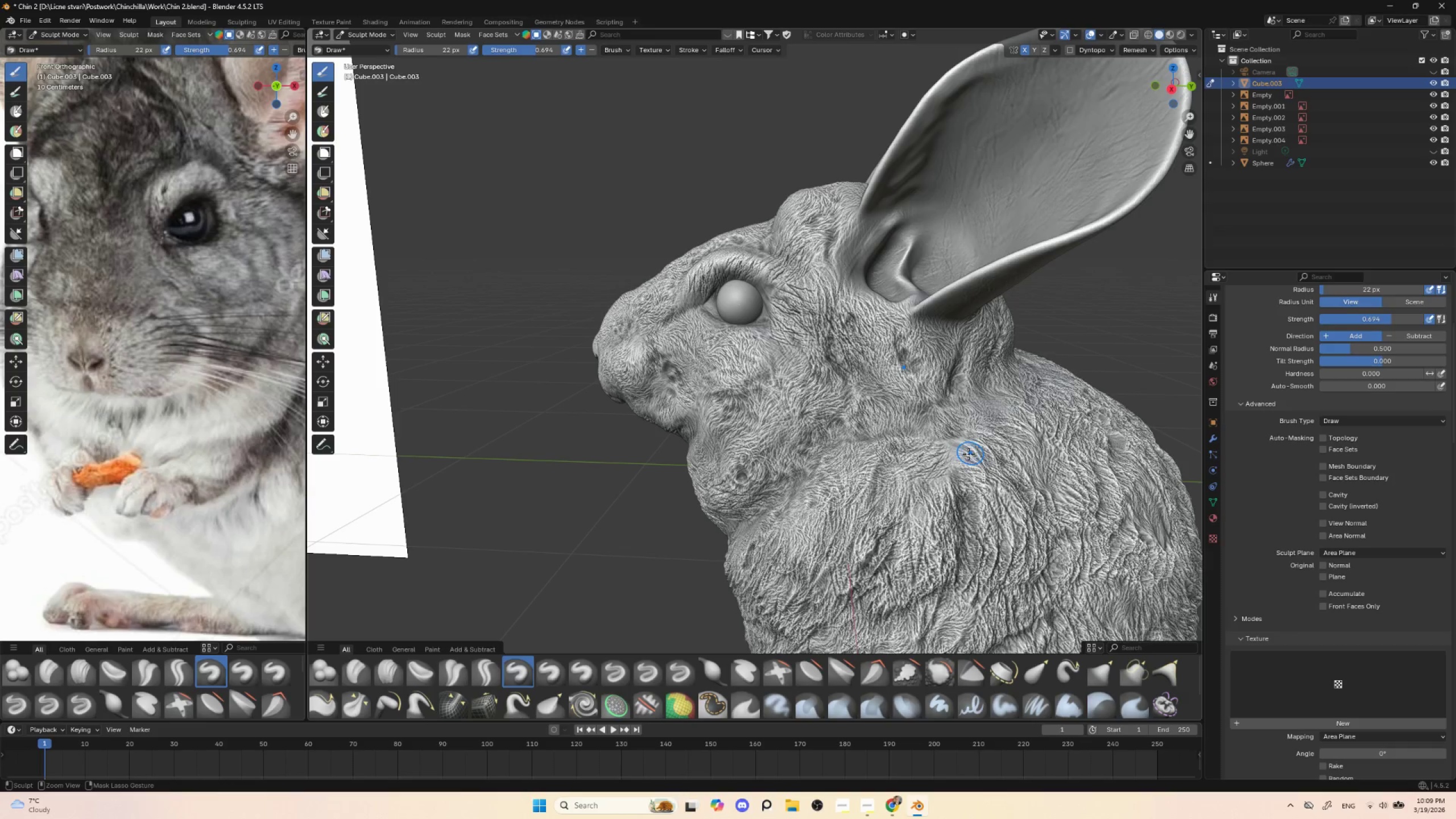 
hold_key(key=ControlLeft, duration=1.22)
left_click_drag(start_coordinate=[959, 466], to_coordinate=[980, 470])
 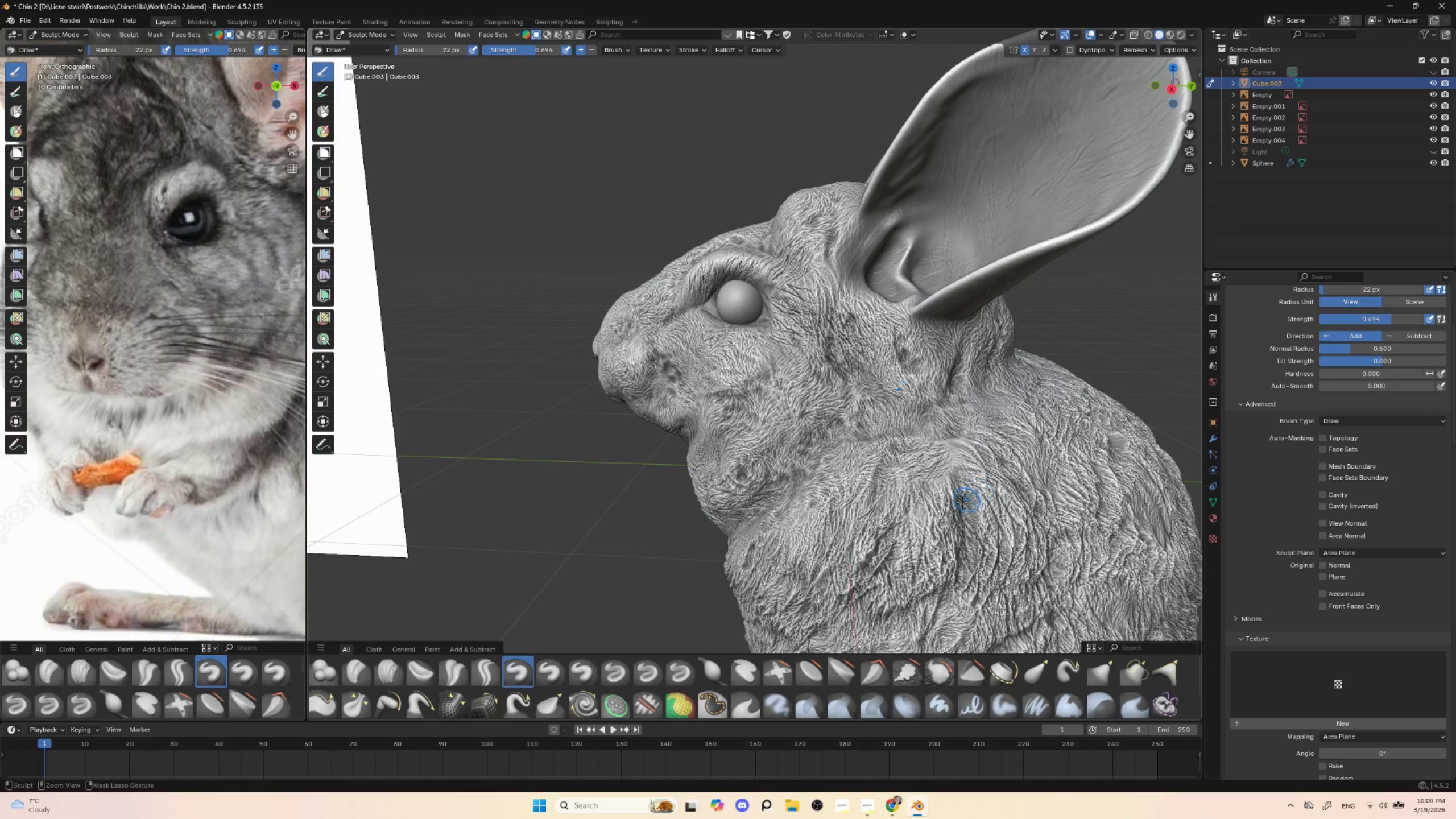 
left_click_drag(start_coordinate=[946, 494], to_coordinate=[970, 498])
 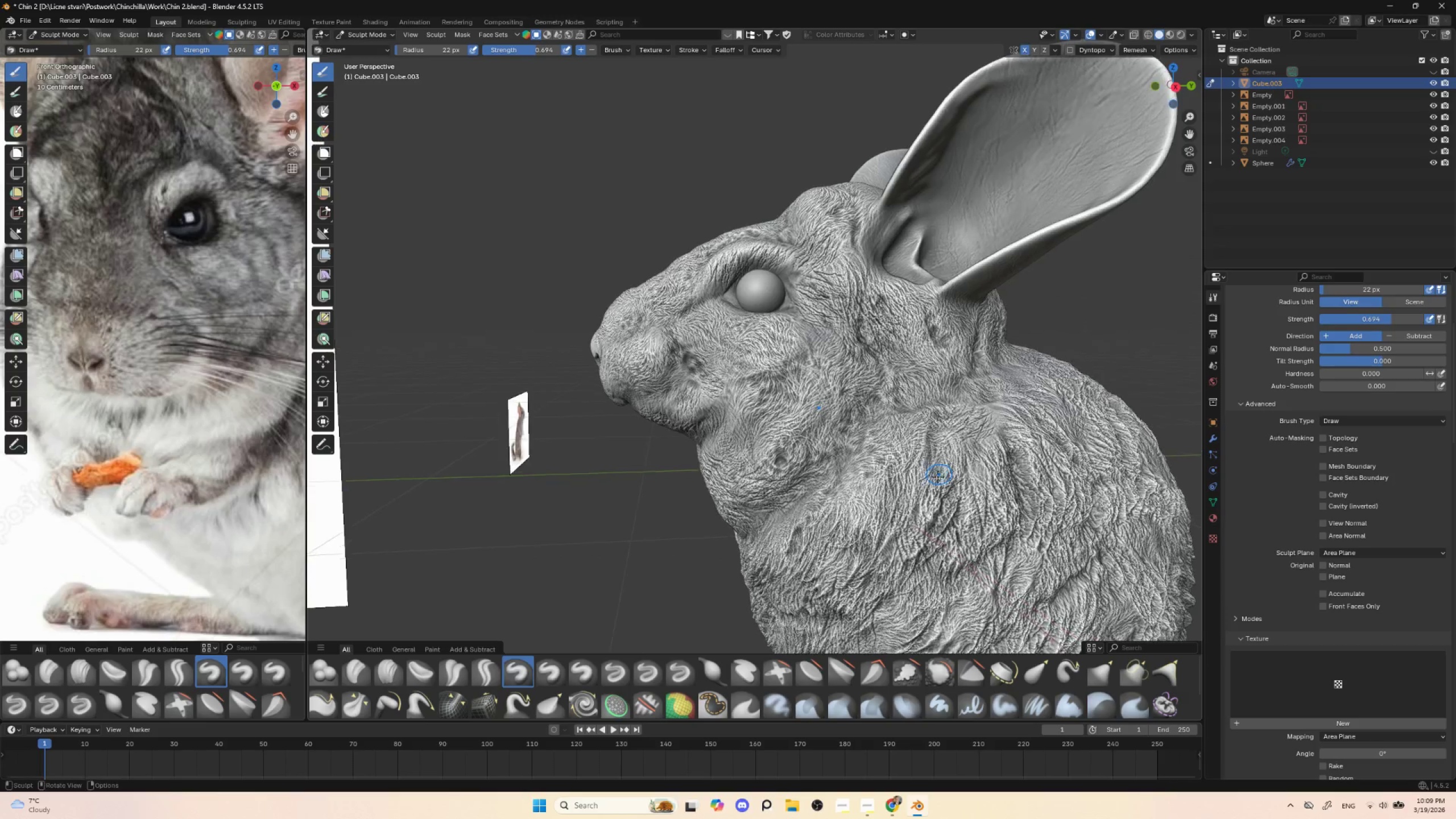 
hold_key(key=ControlLeft, duration=1.5)
left_click_drag(start_coordinate=[930, 446], to_coordinate=[922, 479])
 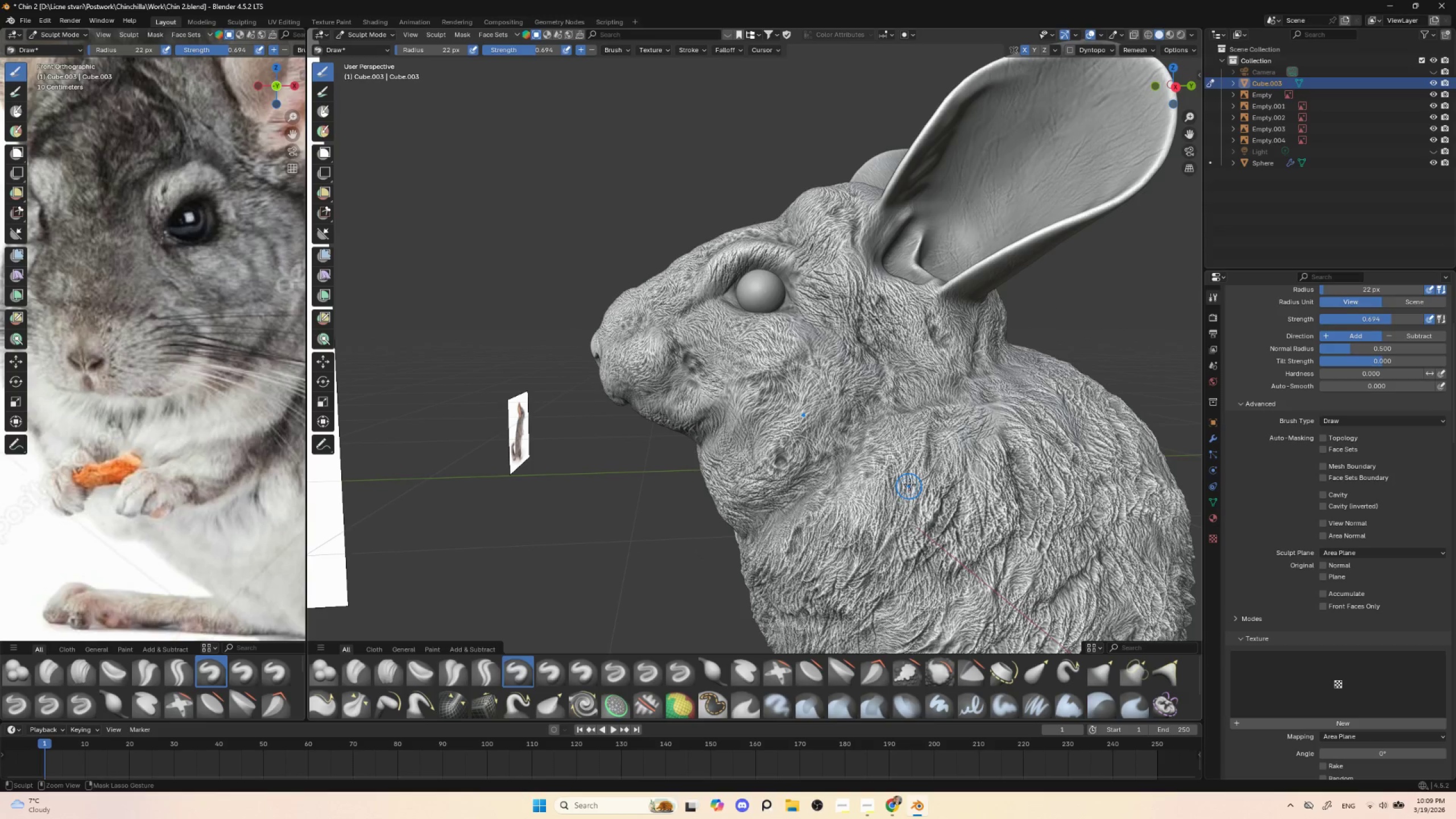 
left_click_drag(start_coordinate=[909, 485], to_coordinate=[897, 496])
 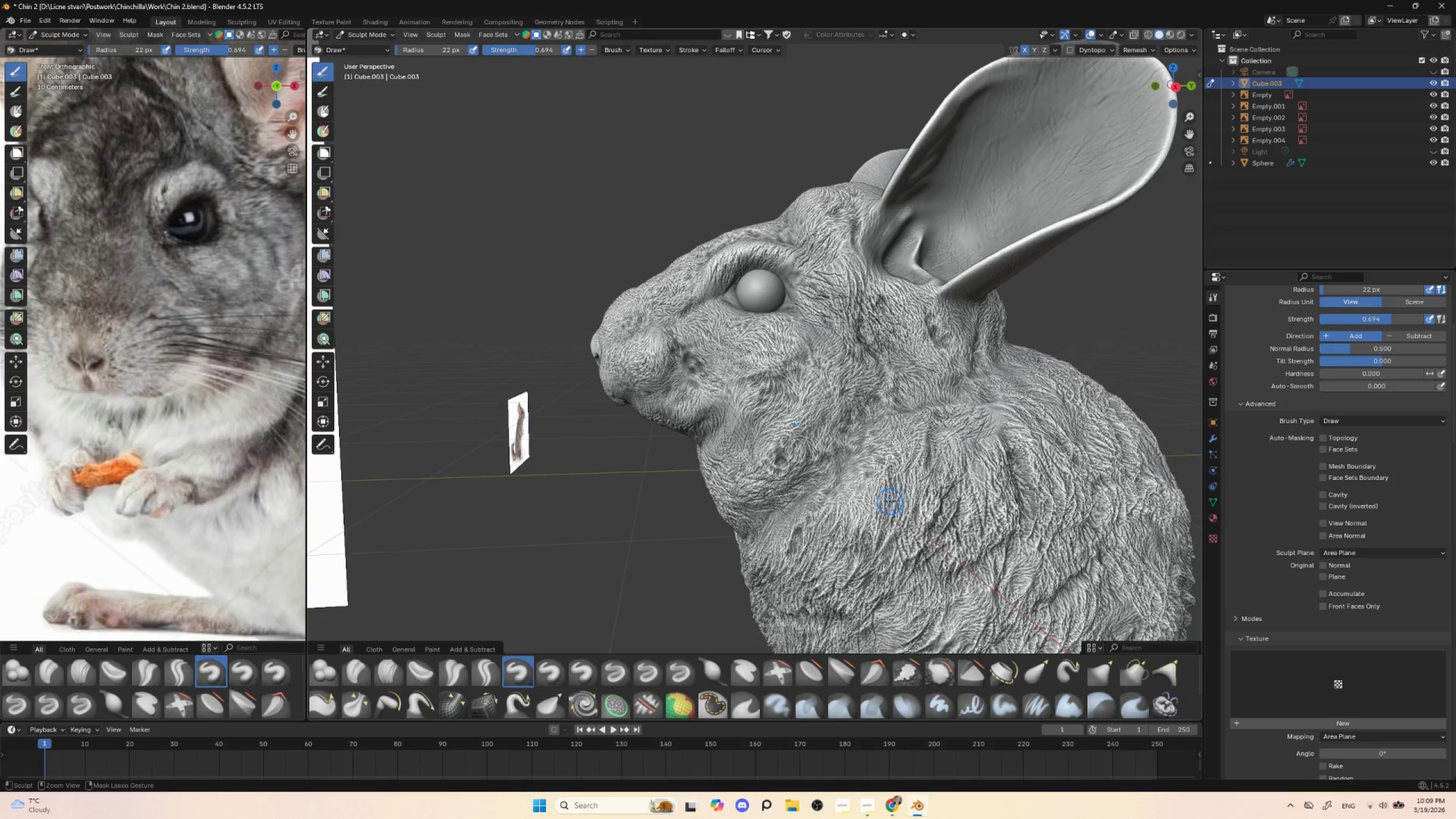 
left_click_drag(start_coordinate=[894, 495], to_coordinate=[891, 515])
 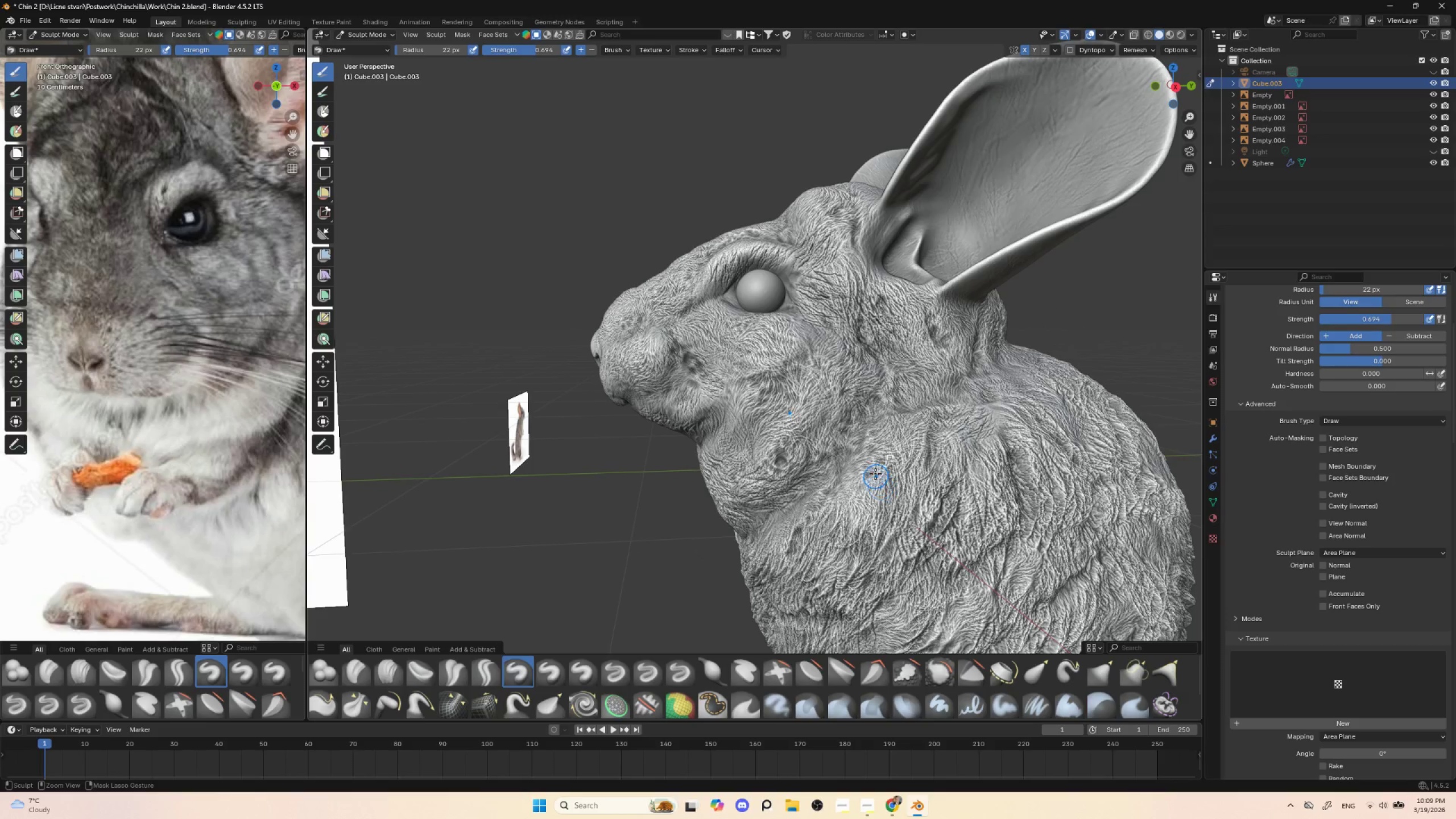 
left_click_drag(start_coordinate=[874, 473], to_coordinate=[867, 506])
 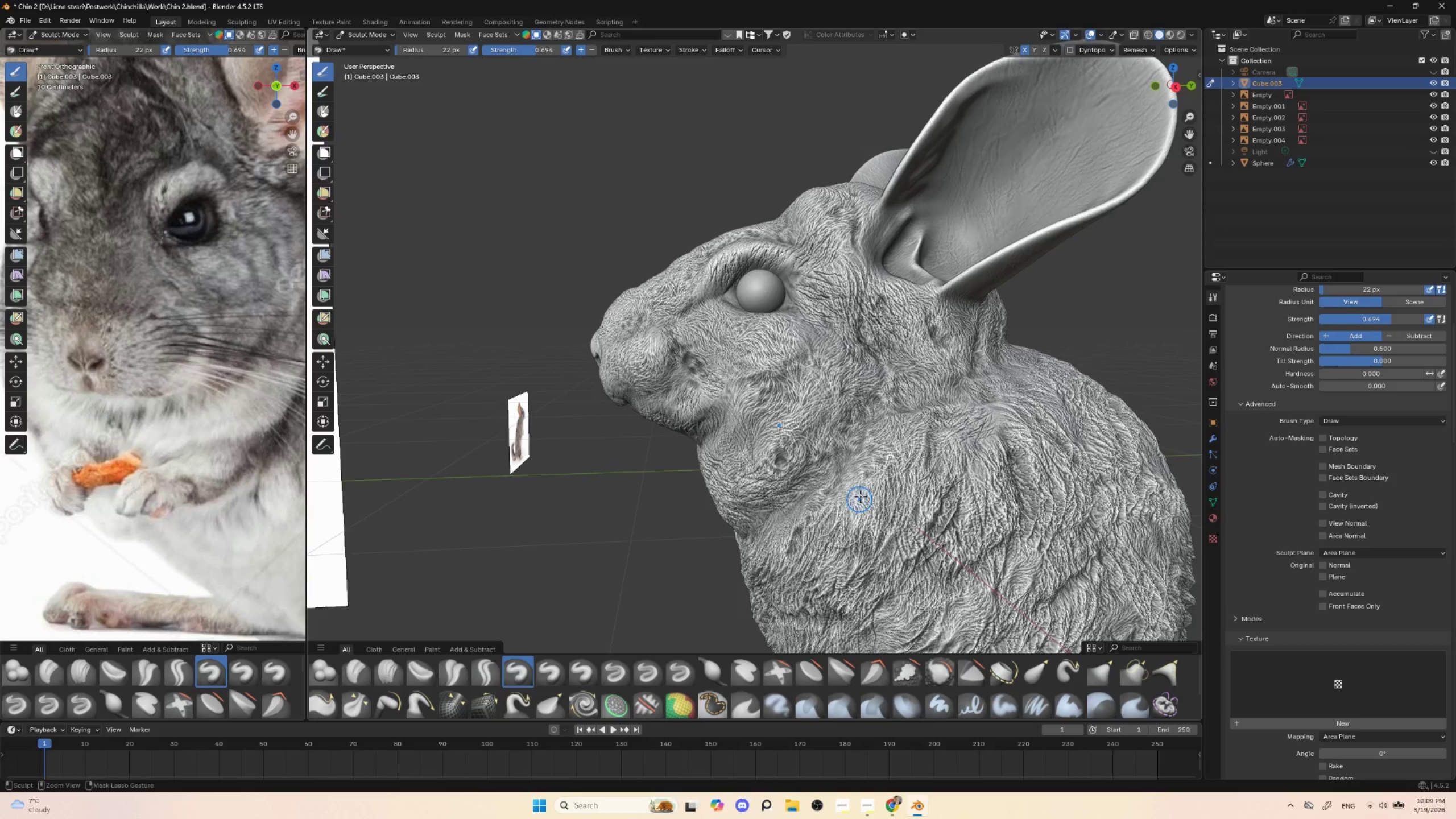 
hold_key(key=ControlLeft, duration=0.56)
left_click_drag(start_coordinate=[853, 472], to_coordinate=[845, 493])
 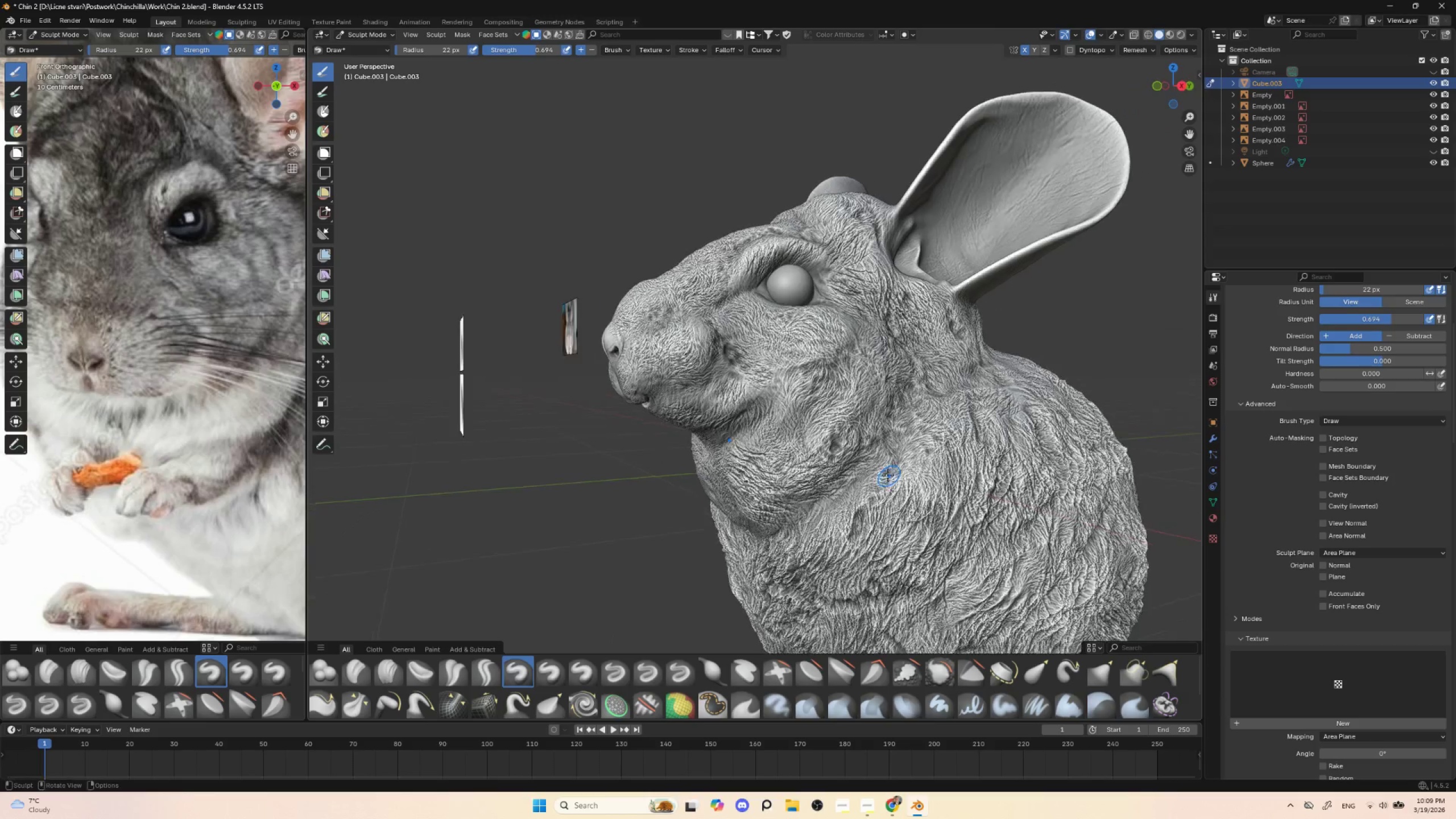 
hold_key(key=ControlLeft, duration=1.5)
left_click_drag(start_coordinate=[883, 475], to_coordinate=[850, 490])
 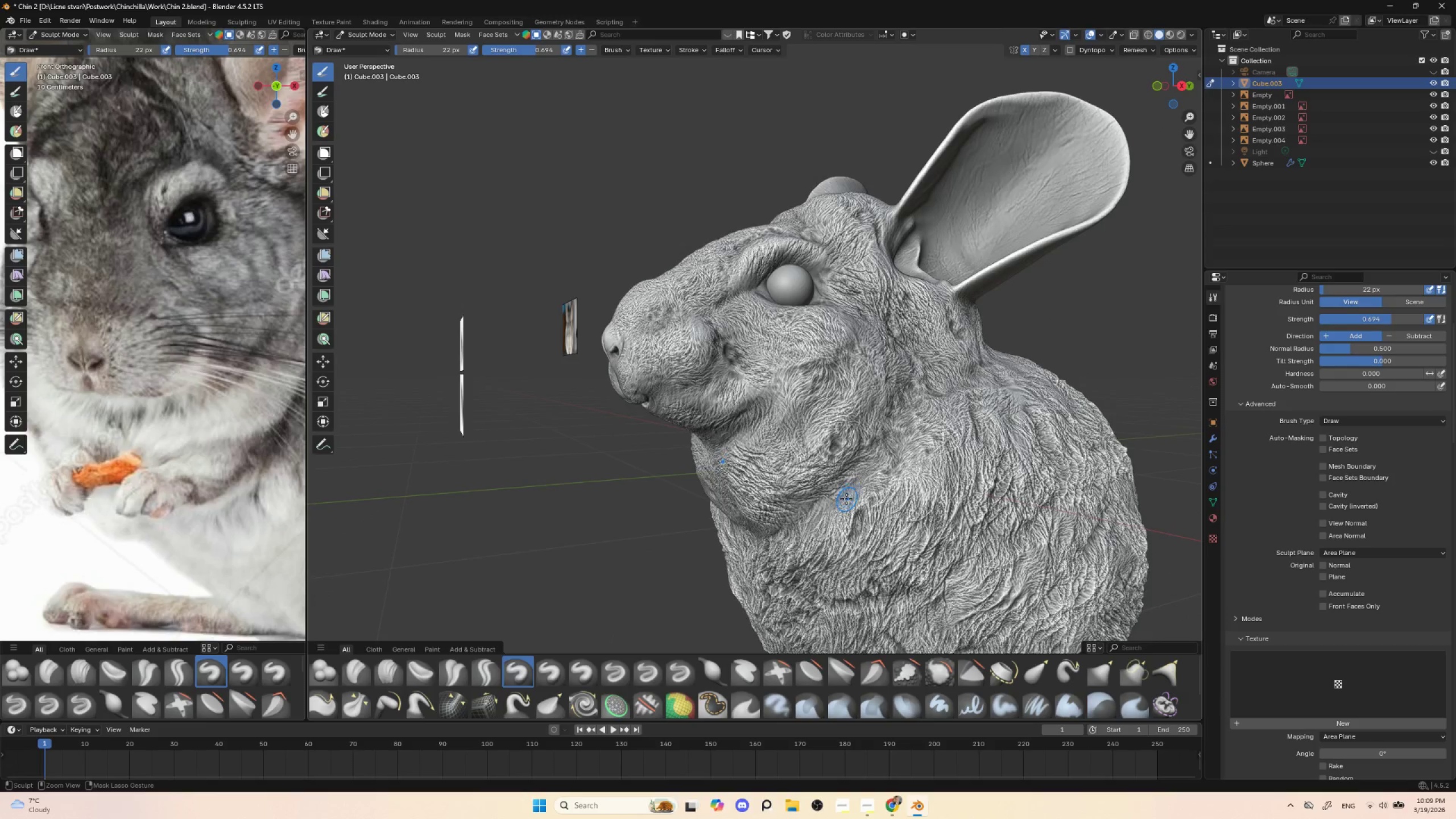 
left_click_drag(start_coordinate=[847, 498], to_coordinate=[858, 485])
 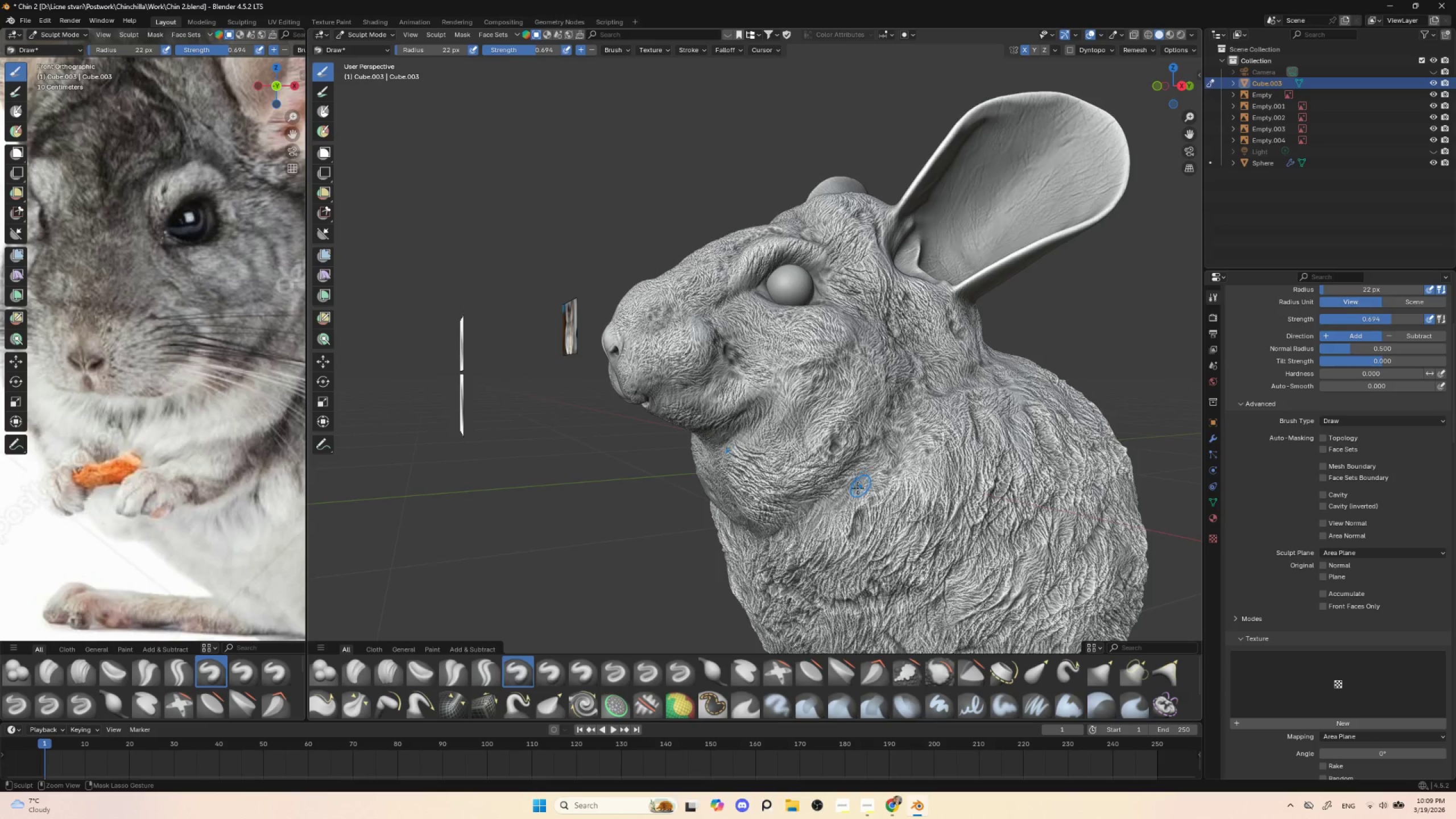 
left_click_drag(start_coordinate=[849, 497], to_coordinate=[859, 487])
 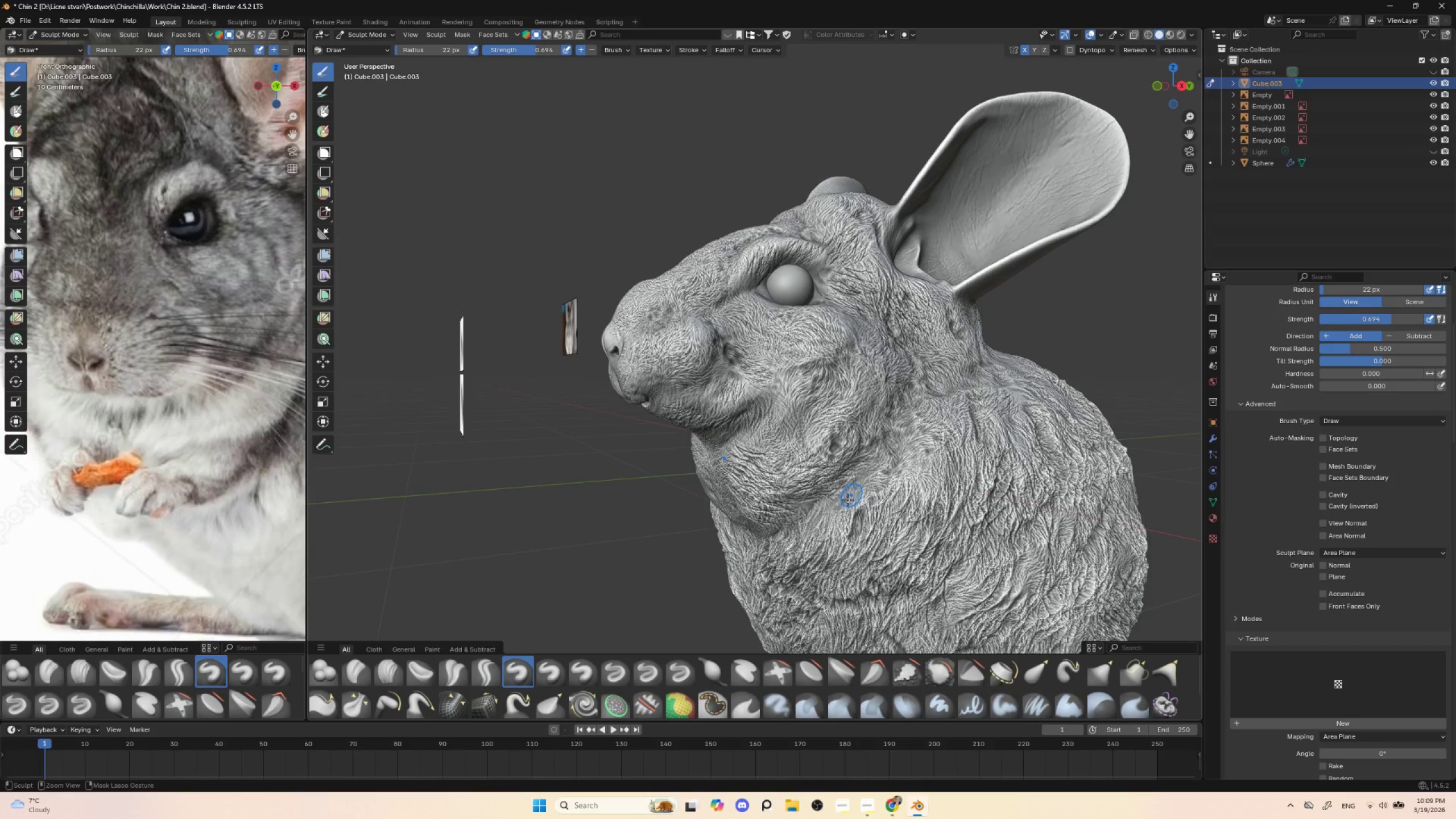 
left_click_drag(start_coordinate=[840, 508], to_coordinate=[814, 519])
 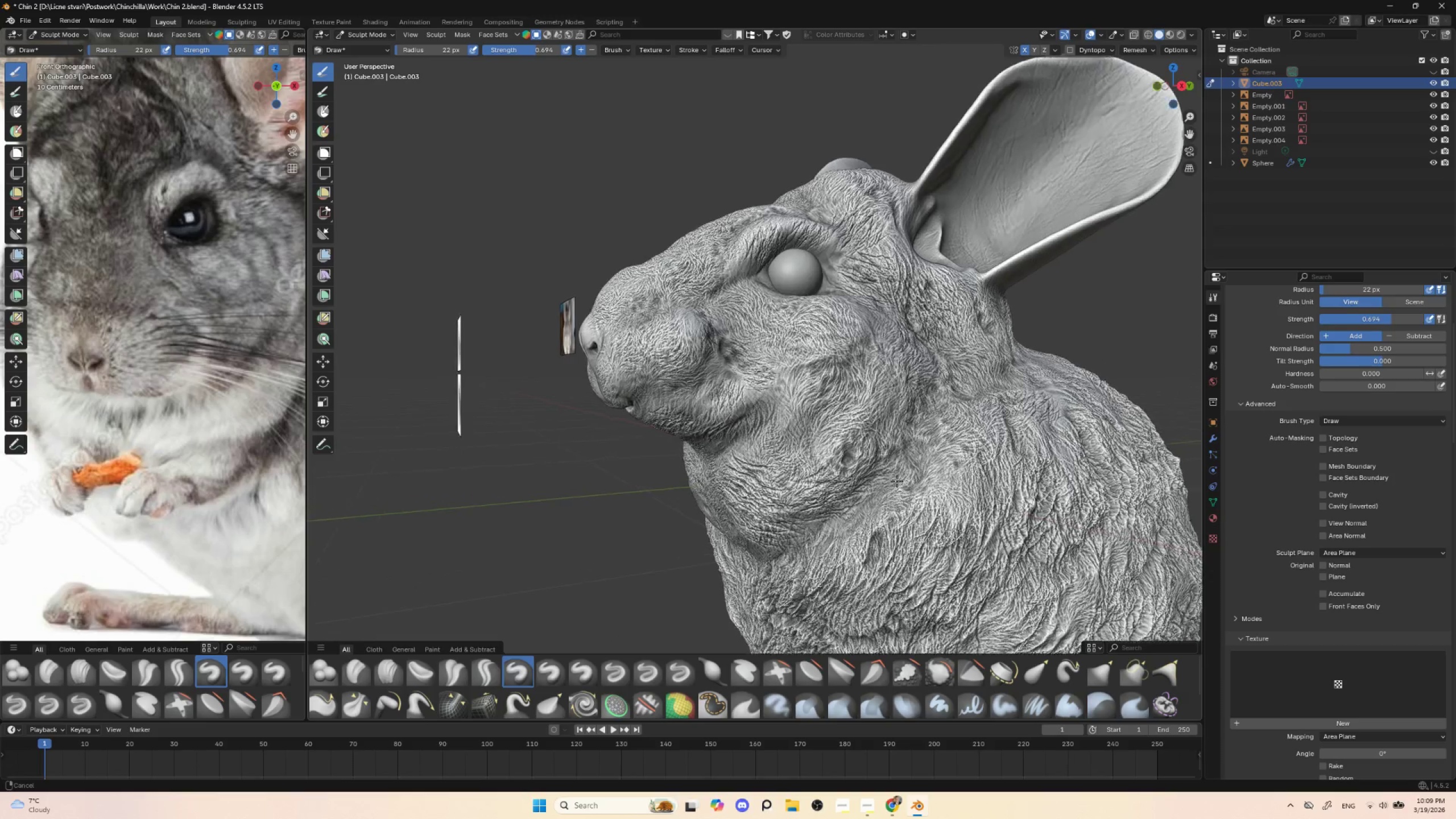 
key(Control+ControlLeft)
 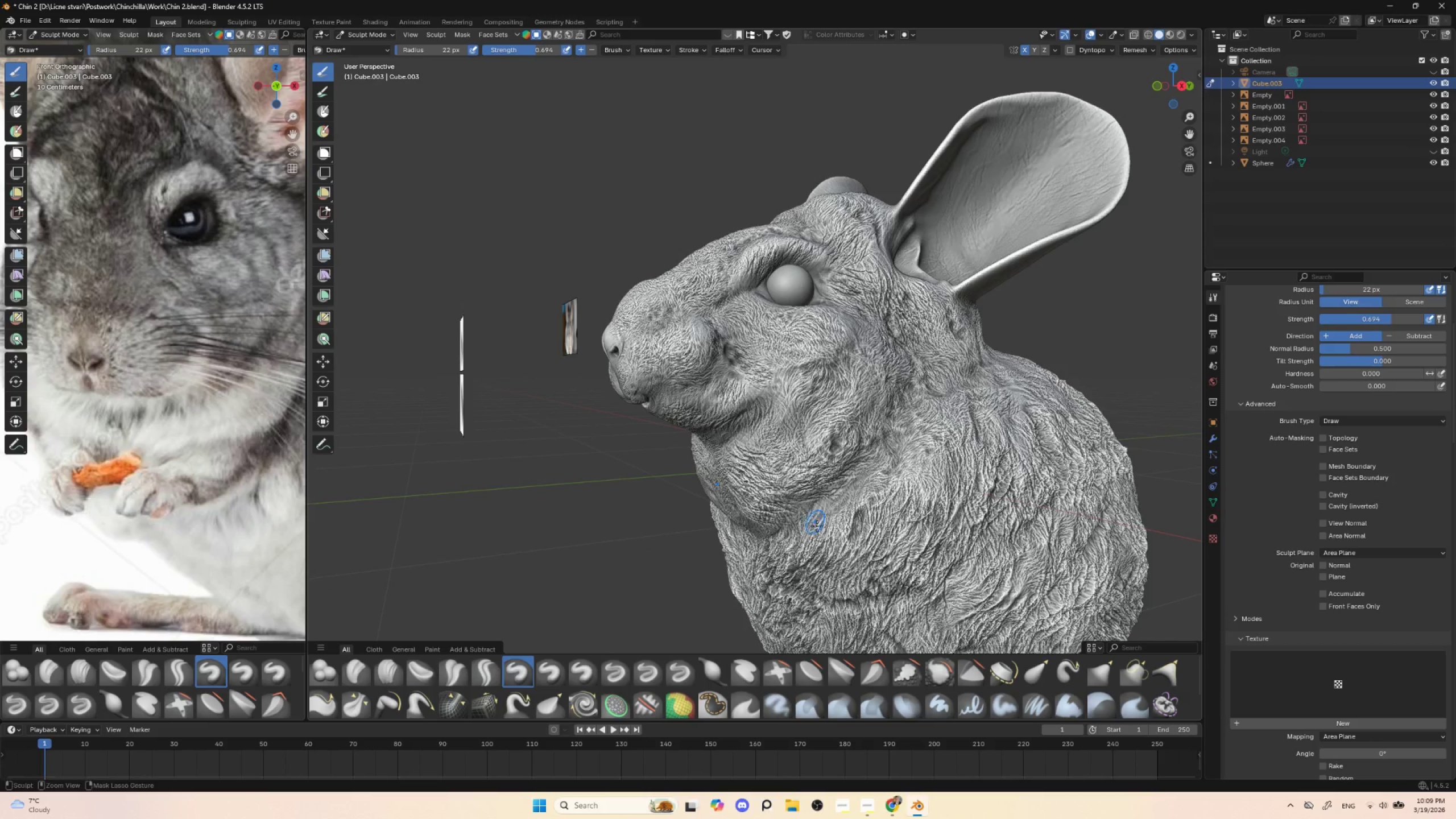 
key(Control+ControlLeft)
 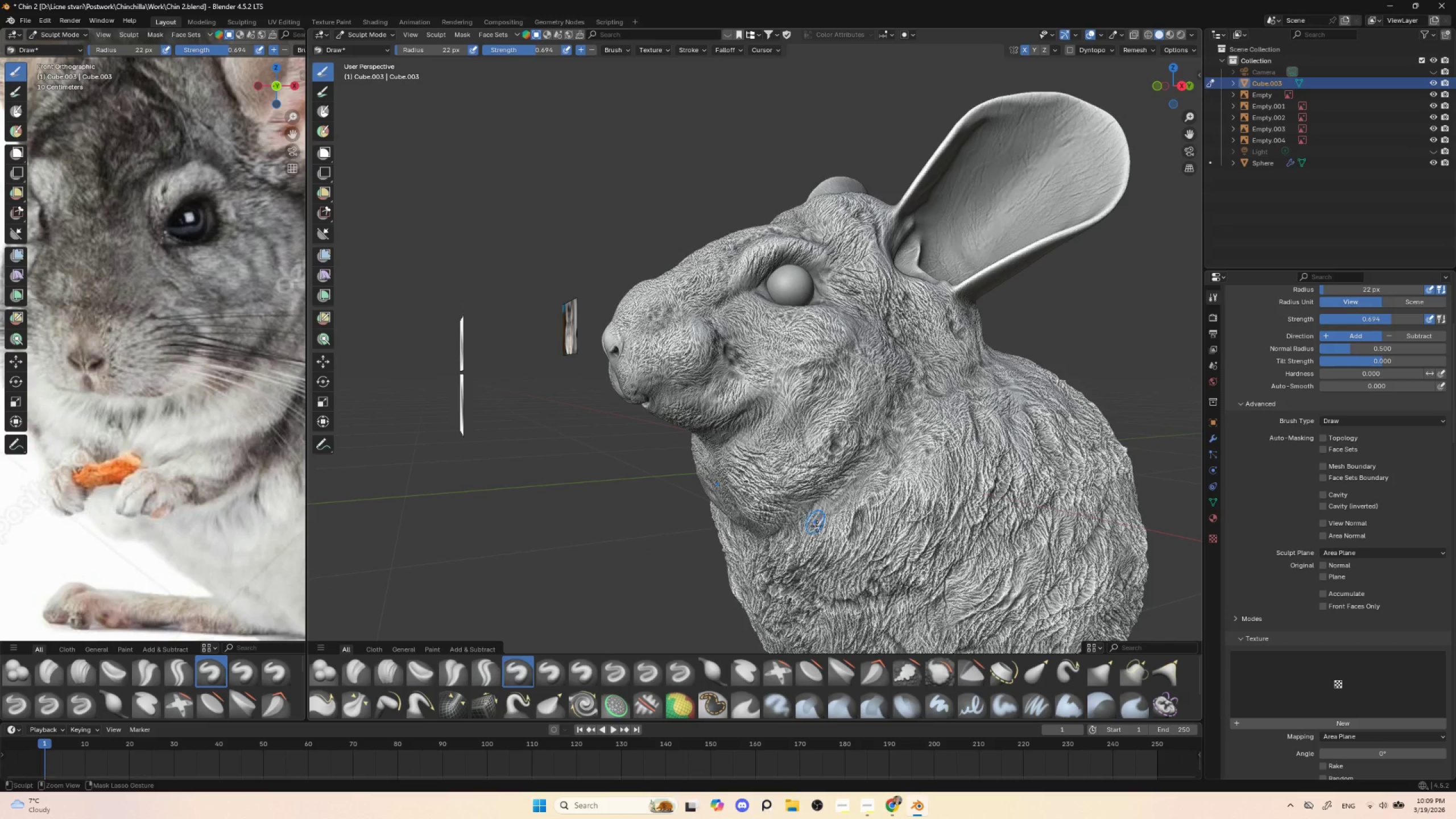 
key(Control+ControlLeft)
 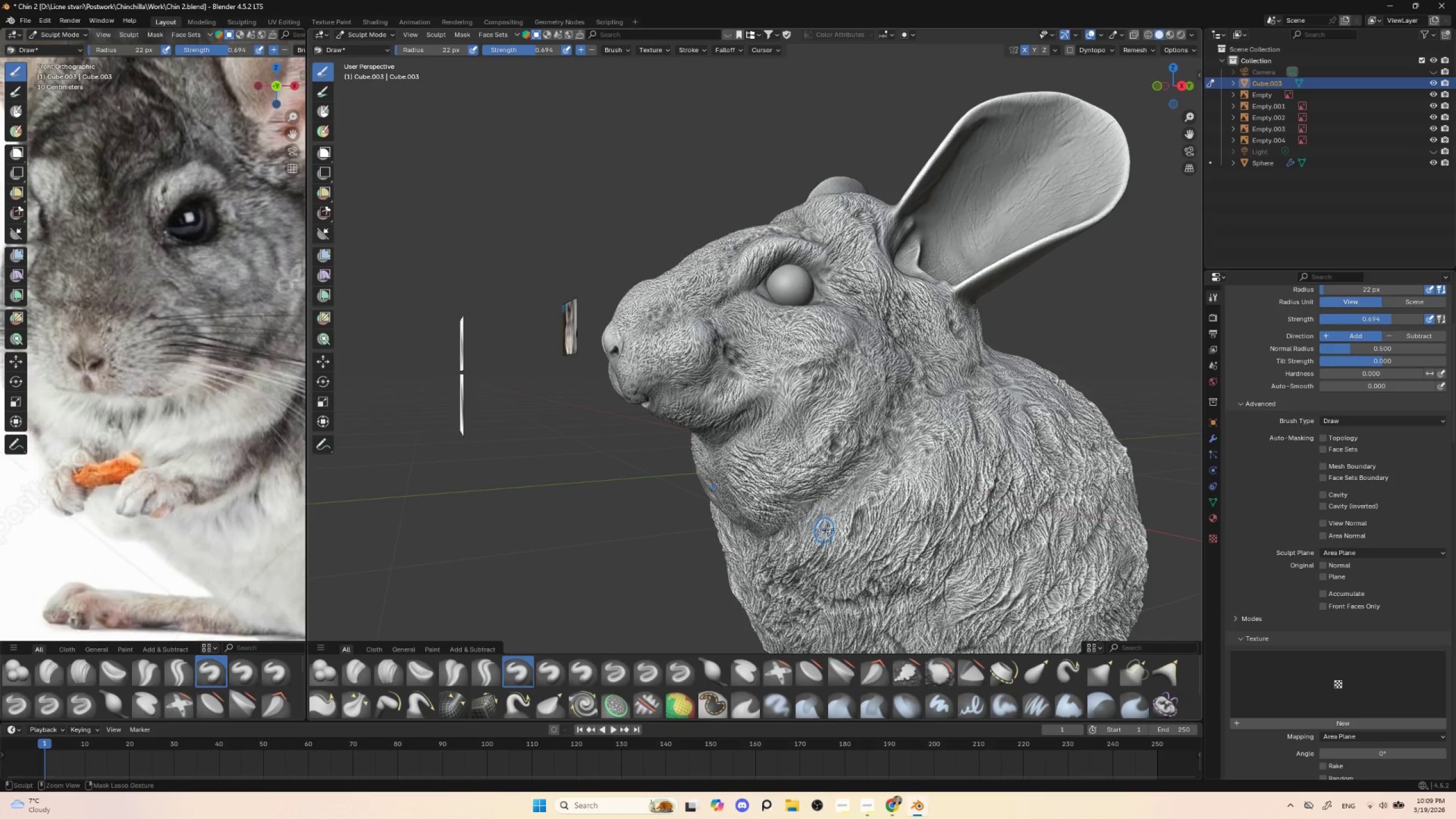 
key(Control+ControlLeft)
 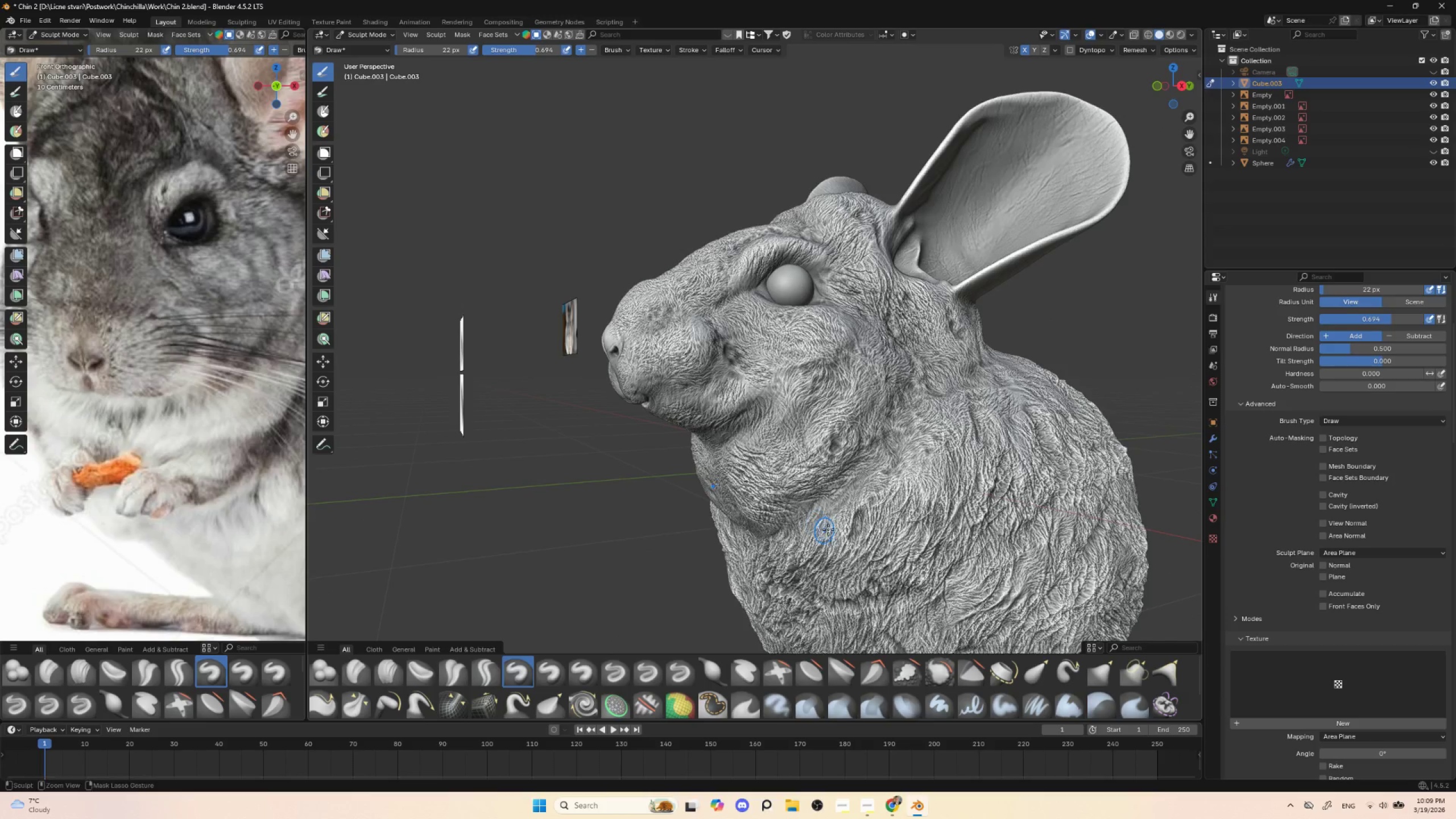 
key(Control+ControlLeft)
 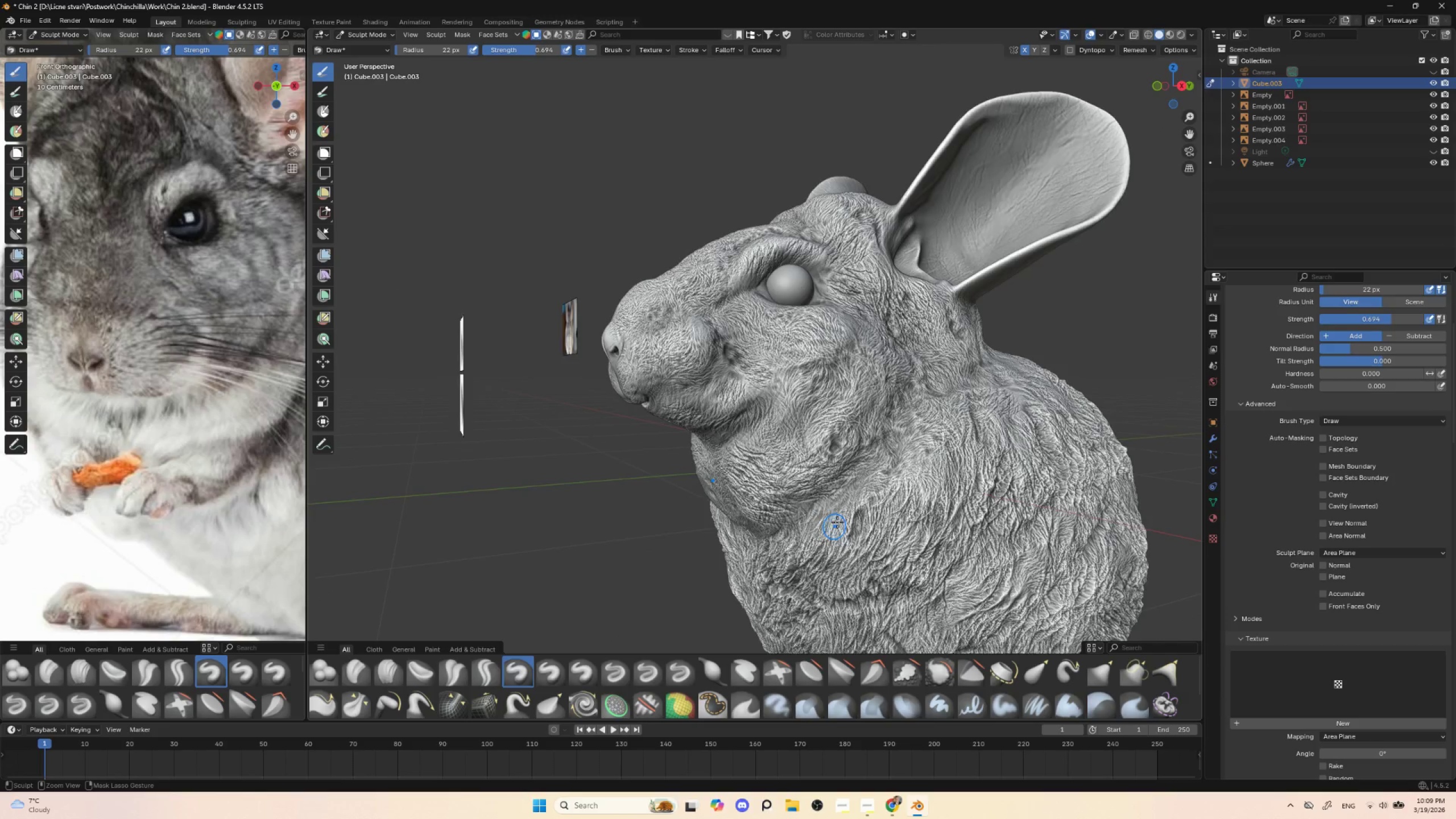 
key(Control+ControlLeft)
 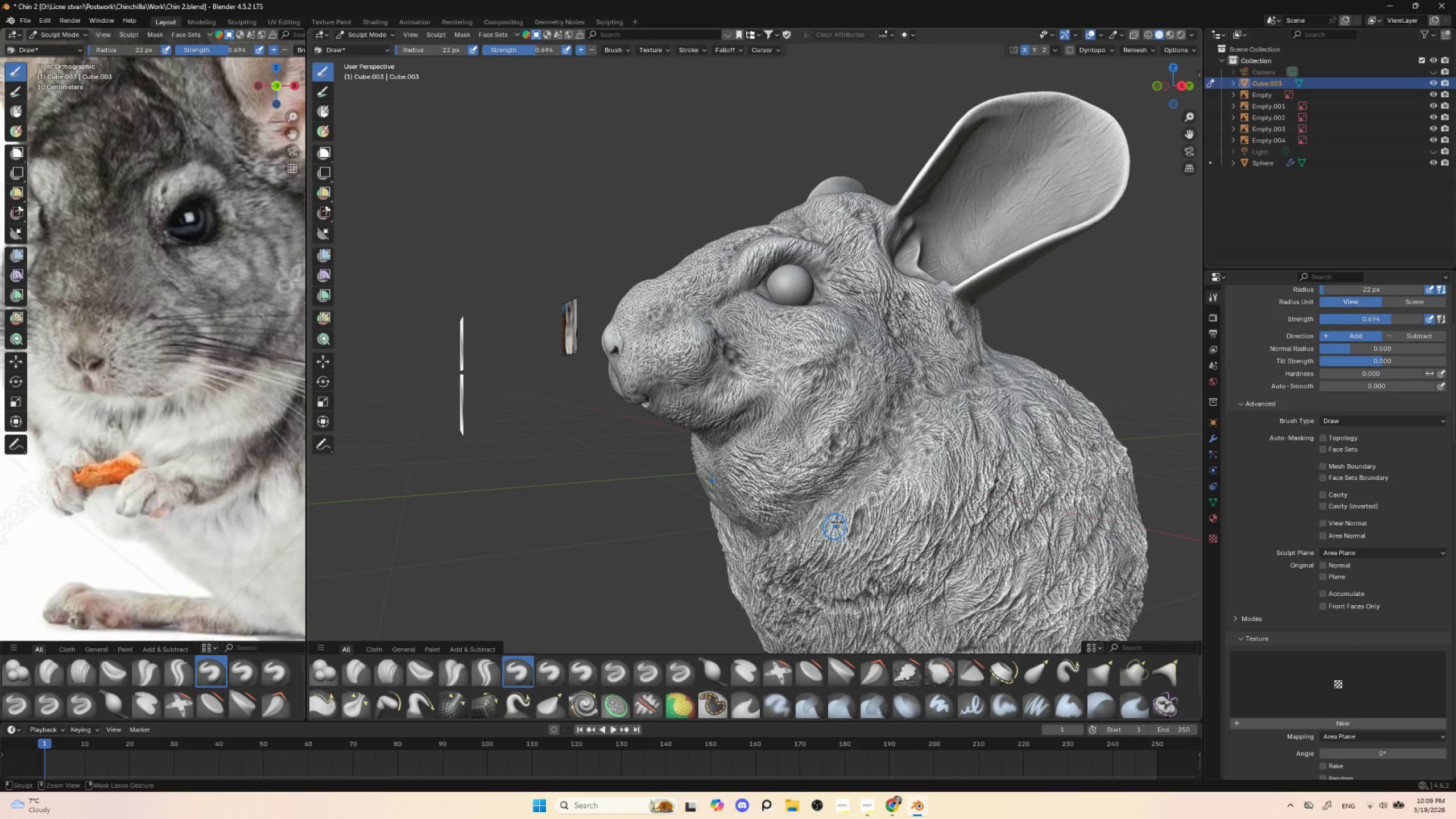 
key(Control+ControlLeft)
 